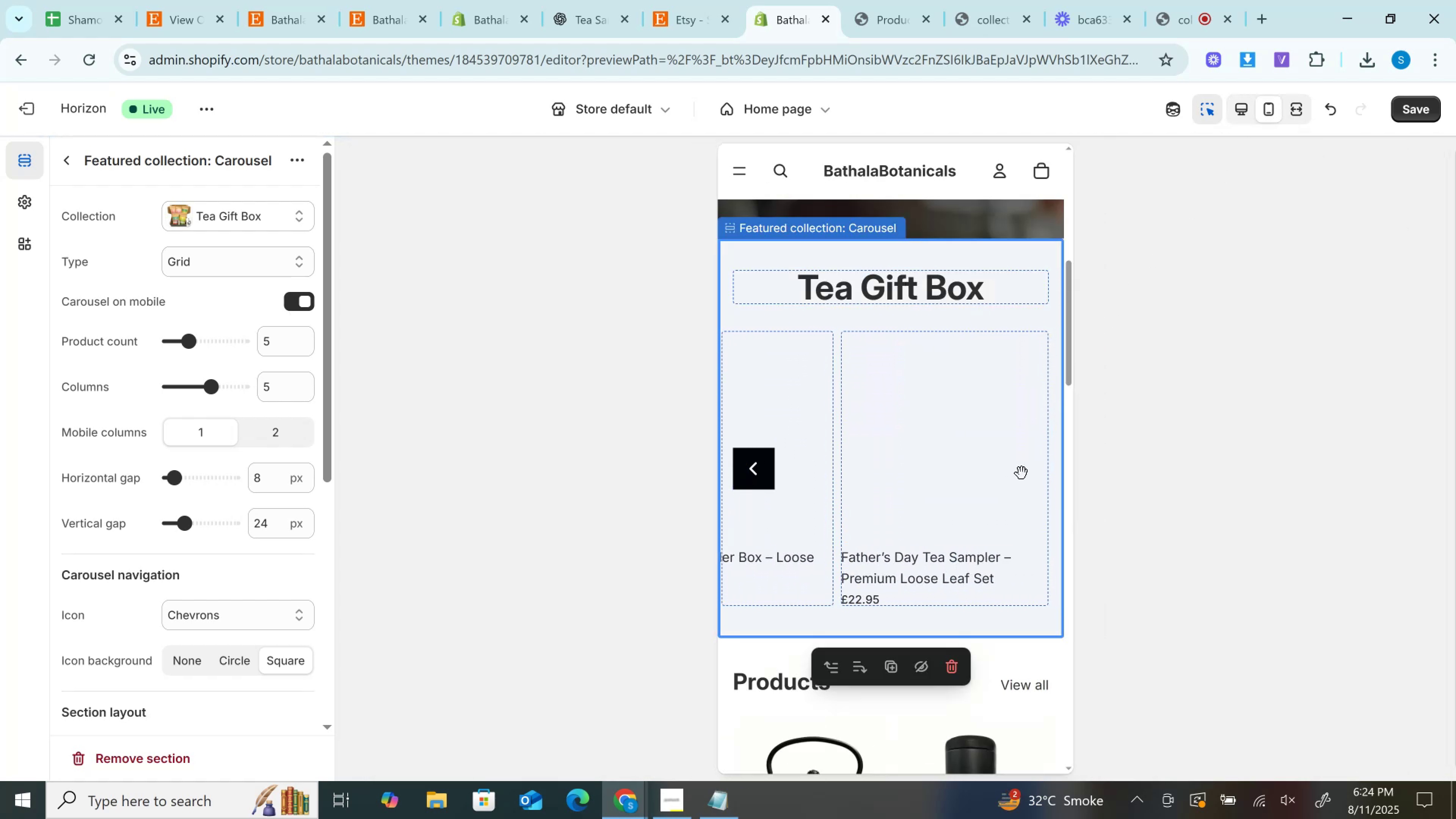 
left_click([1021, 473])
 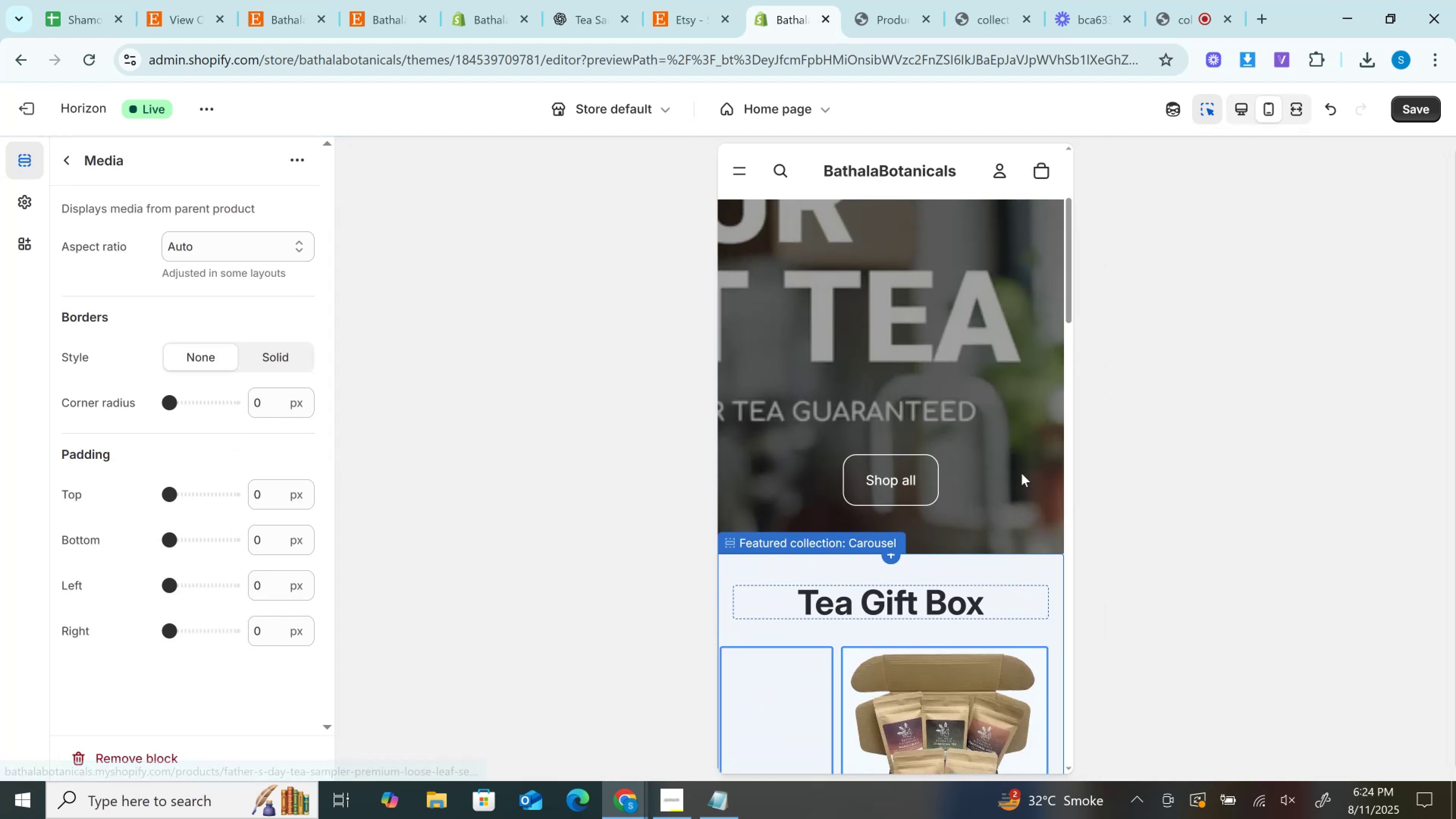 
scroll: coordinate [1021, 473], scroll_direction: down, amount: 3.0
 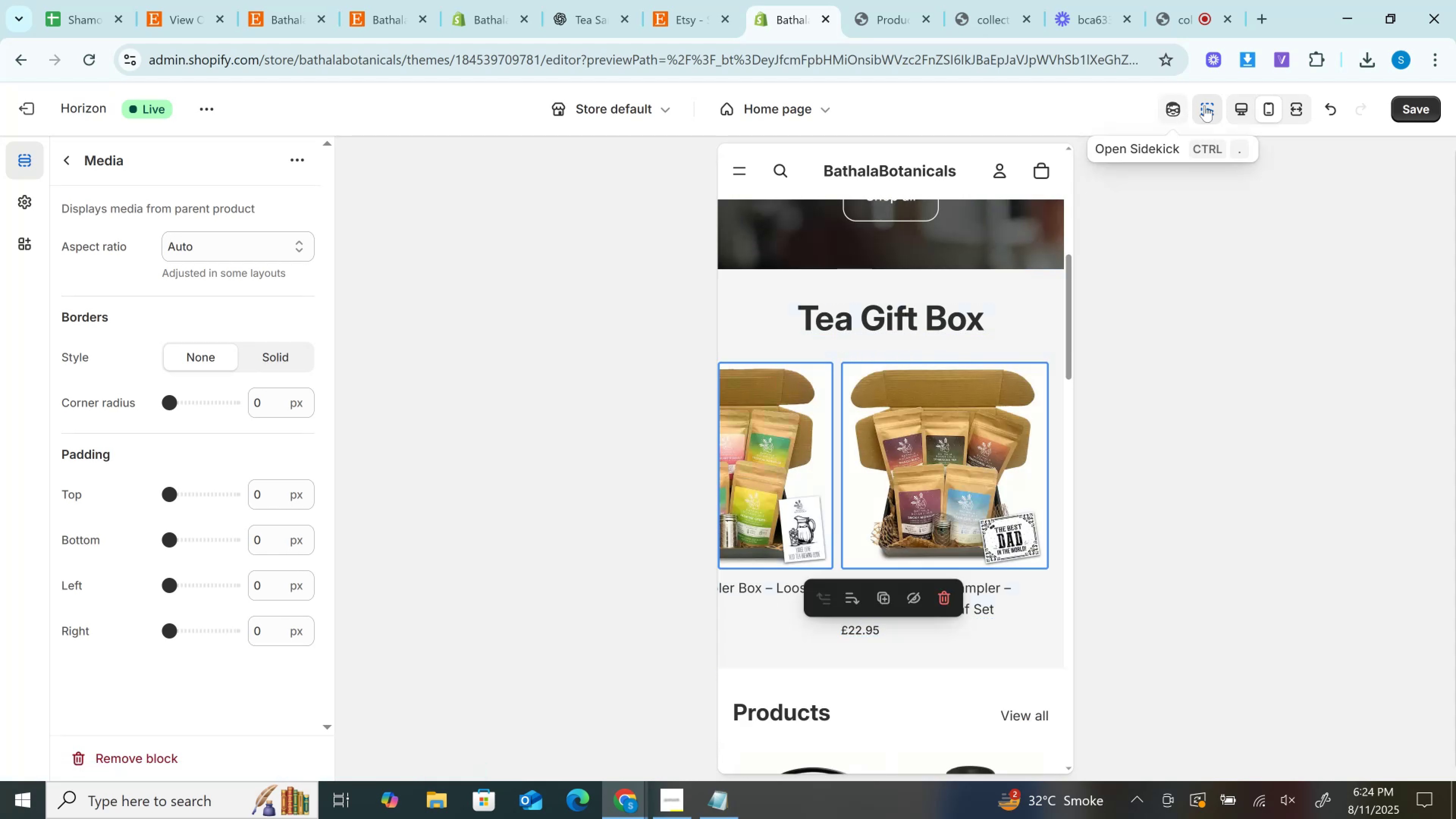 
left_click([1237, 110])
 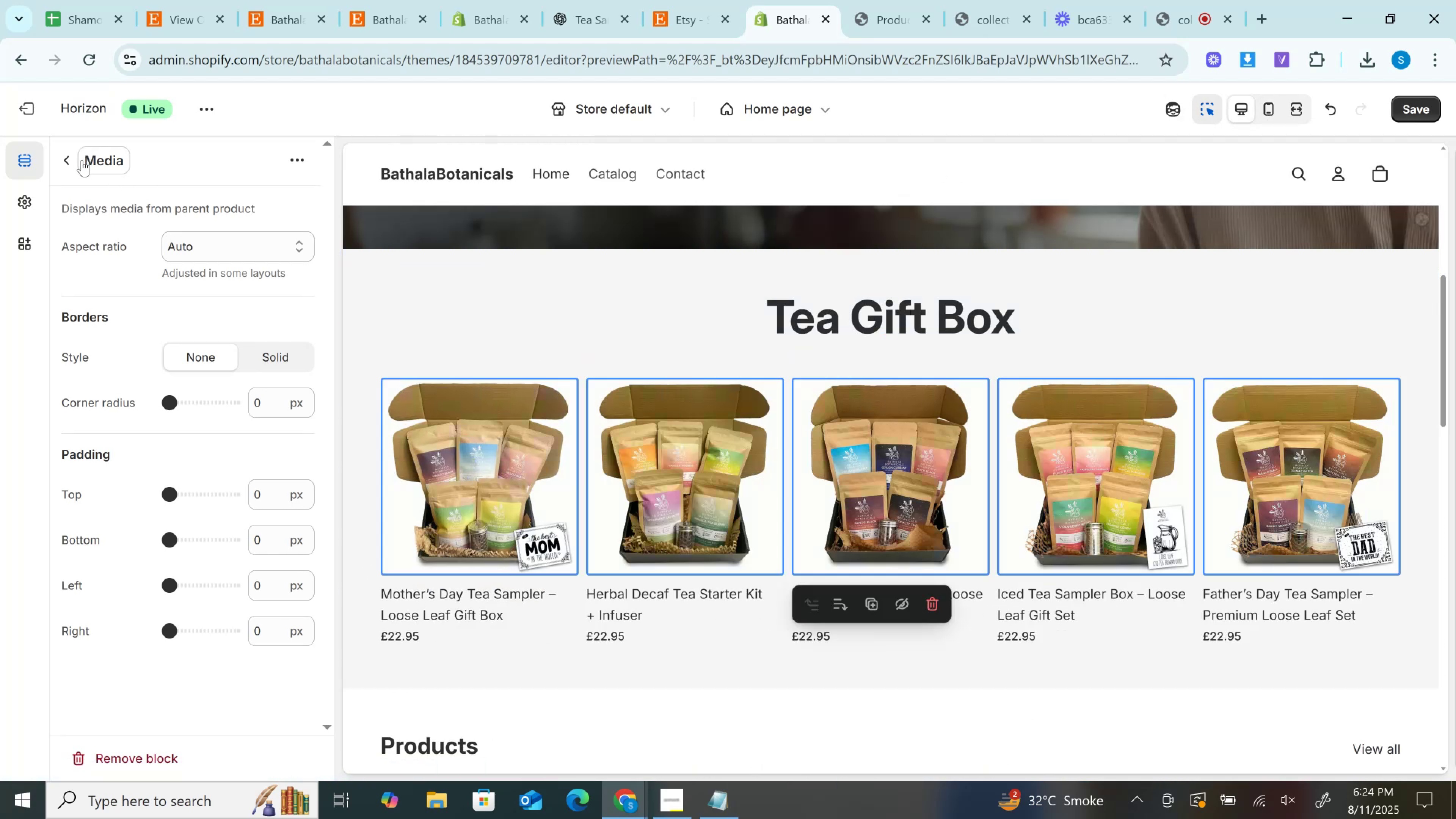 
left_click([71, 158])
 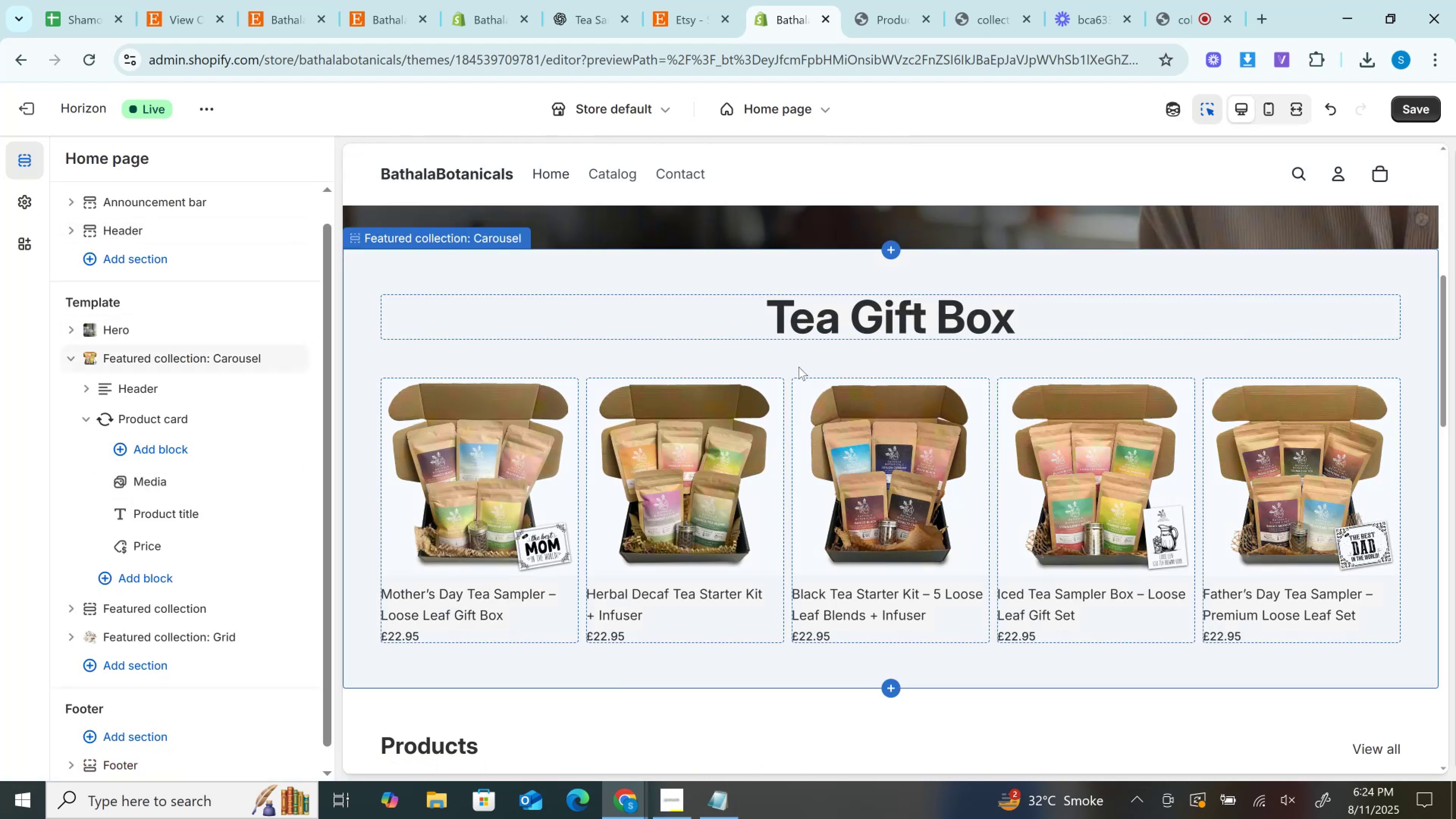 
scroll: coordinate [819, 369], scroll_direction: up, amount: 2.0
 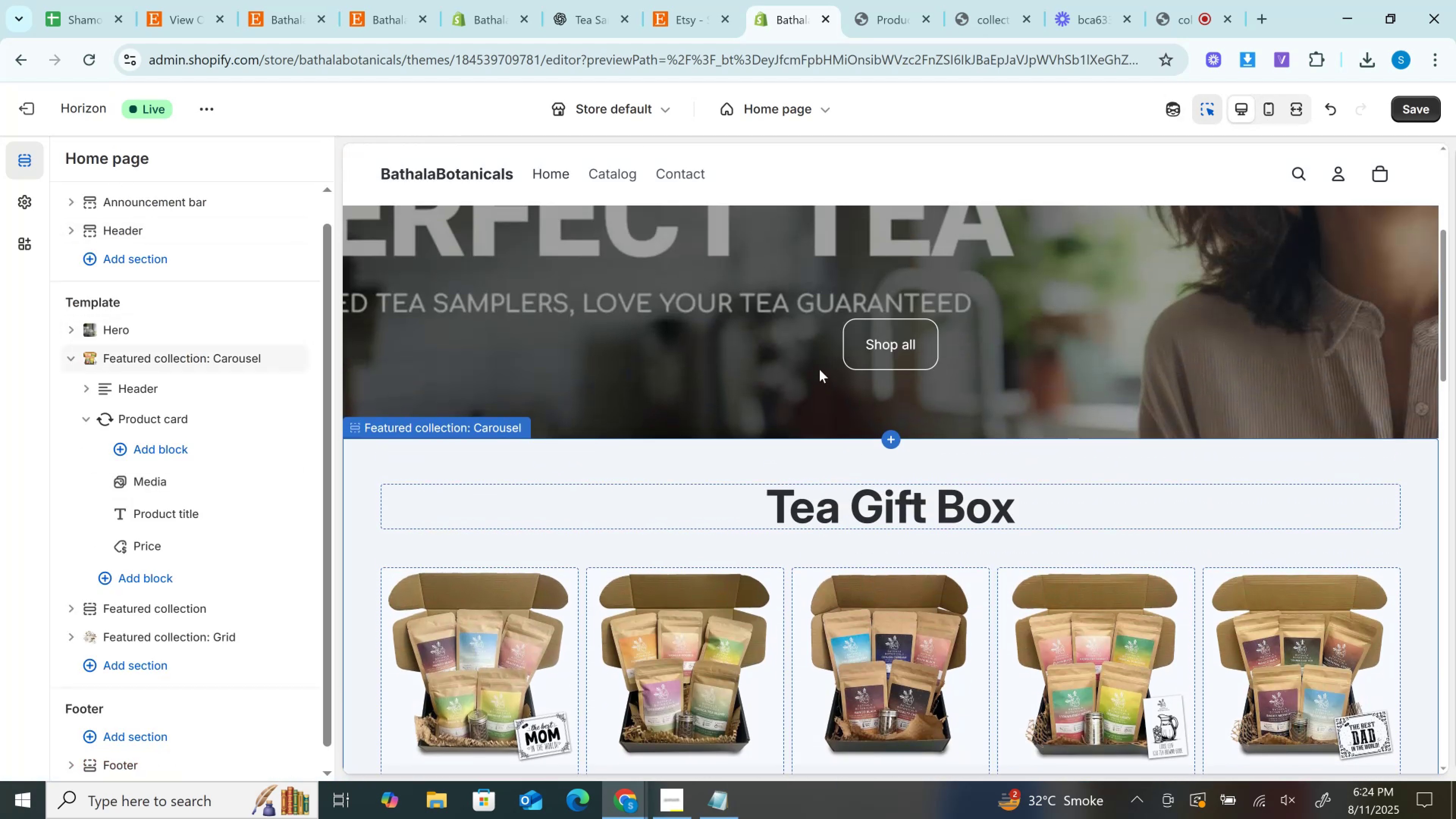 
scroll: coordinate [819, 369], scroll_direction: down, amount: 4.0
 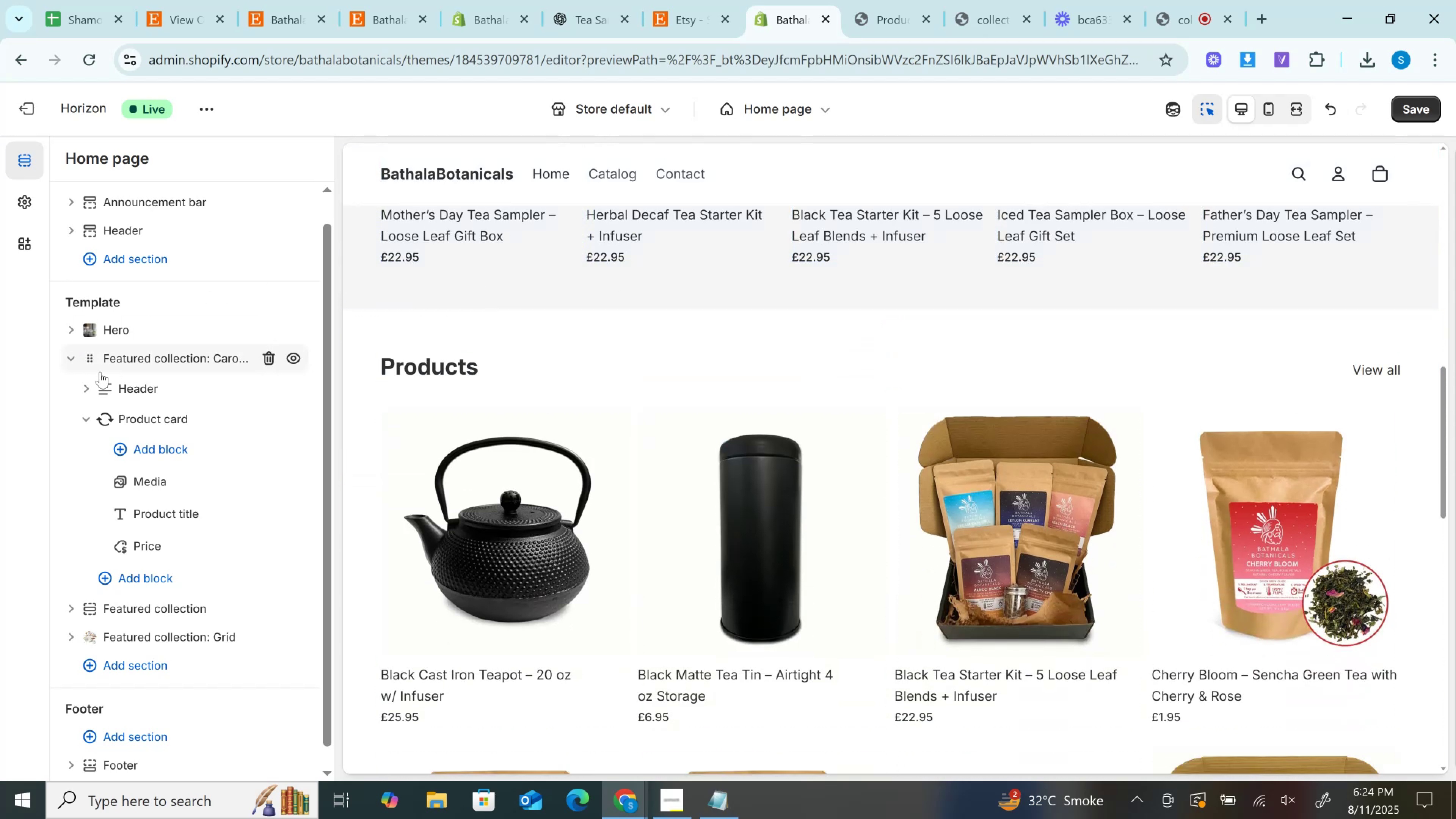 
left_click([74, 365])
 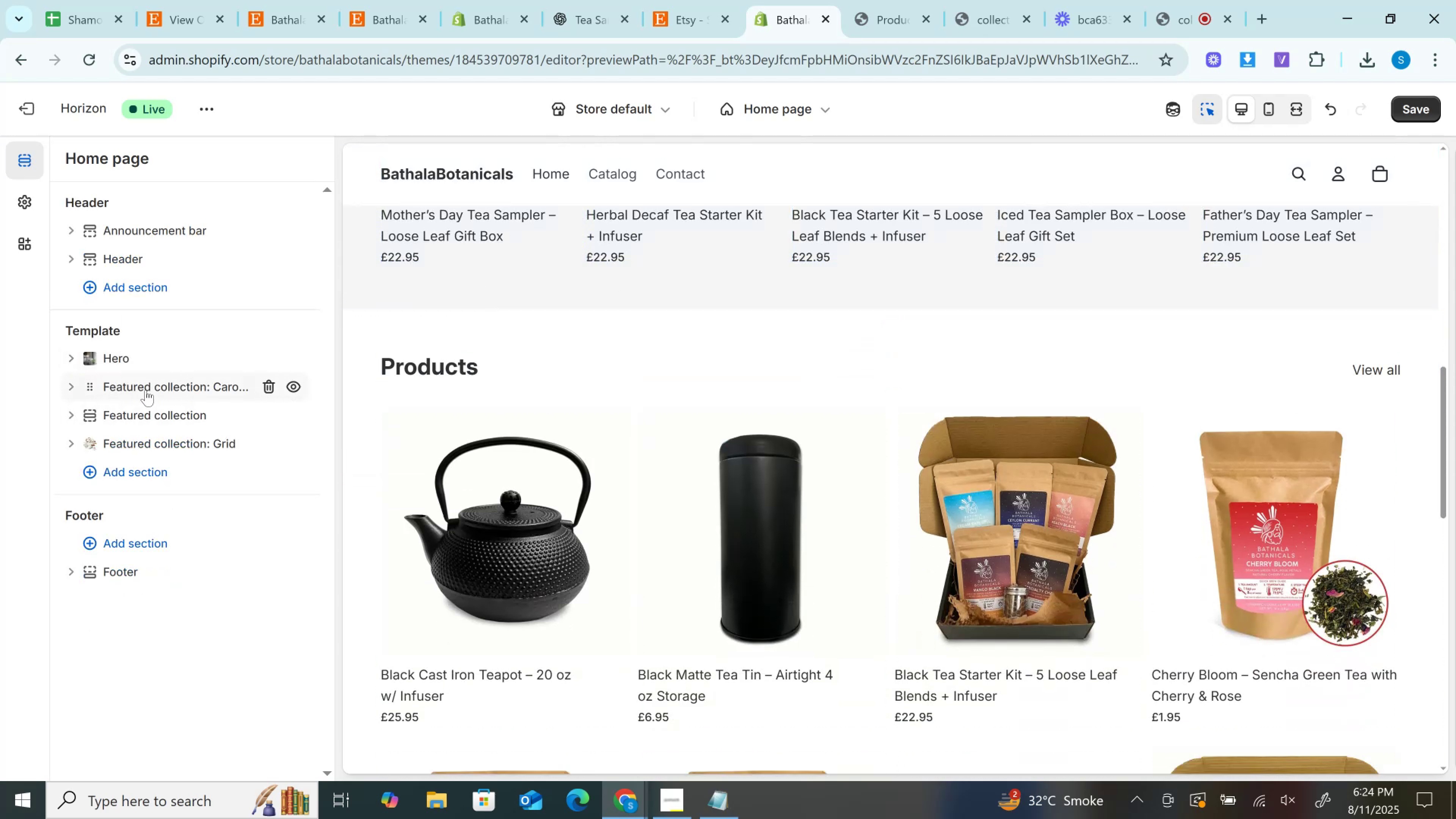 
left_click([155, 419])
 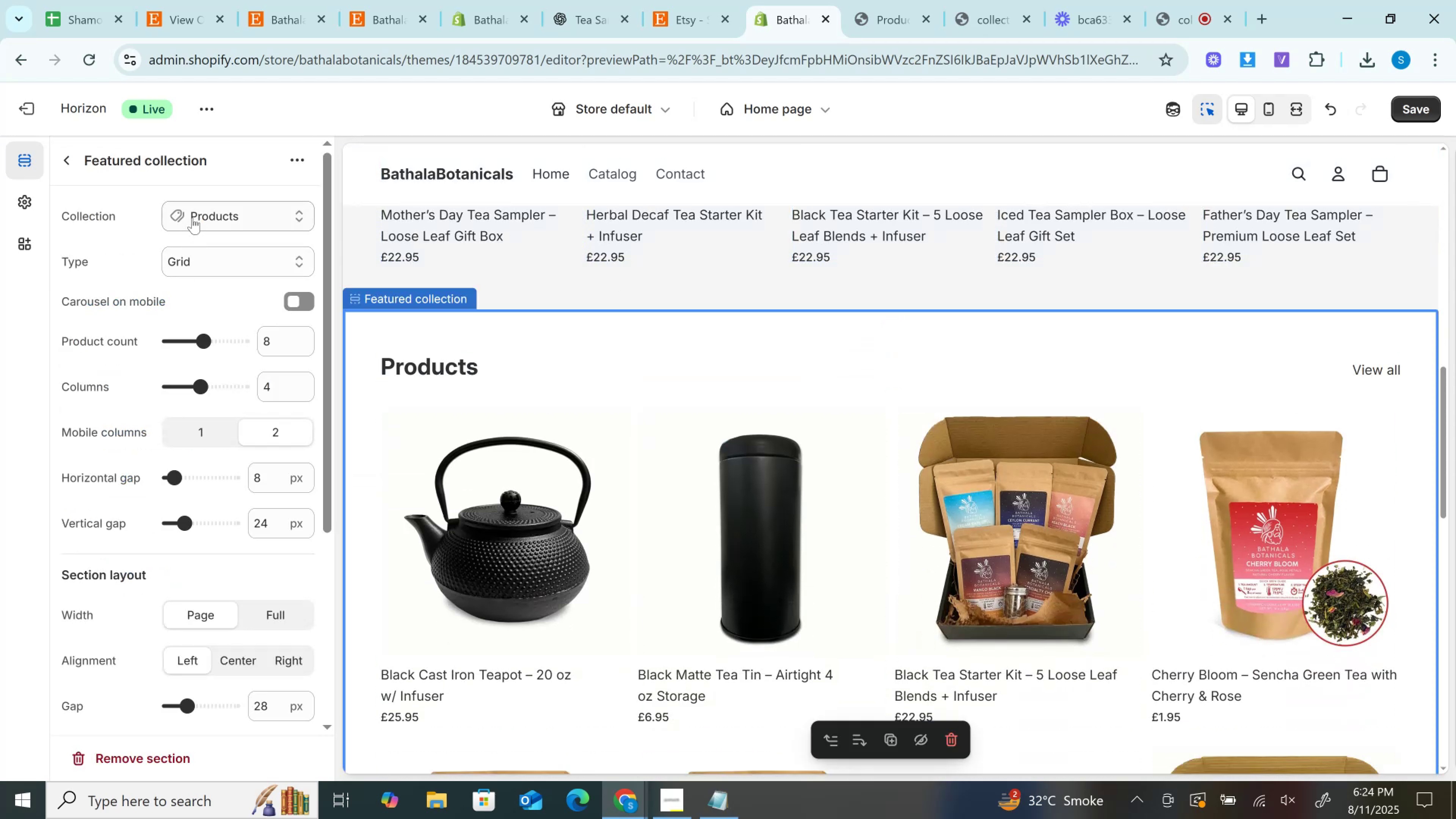 
left_click([194, 216])
 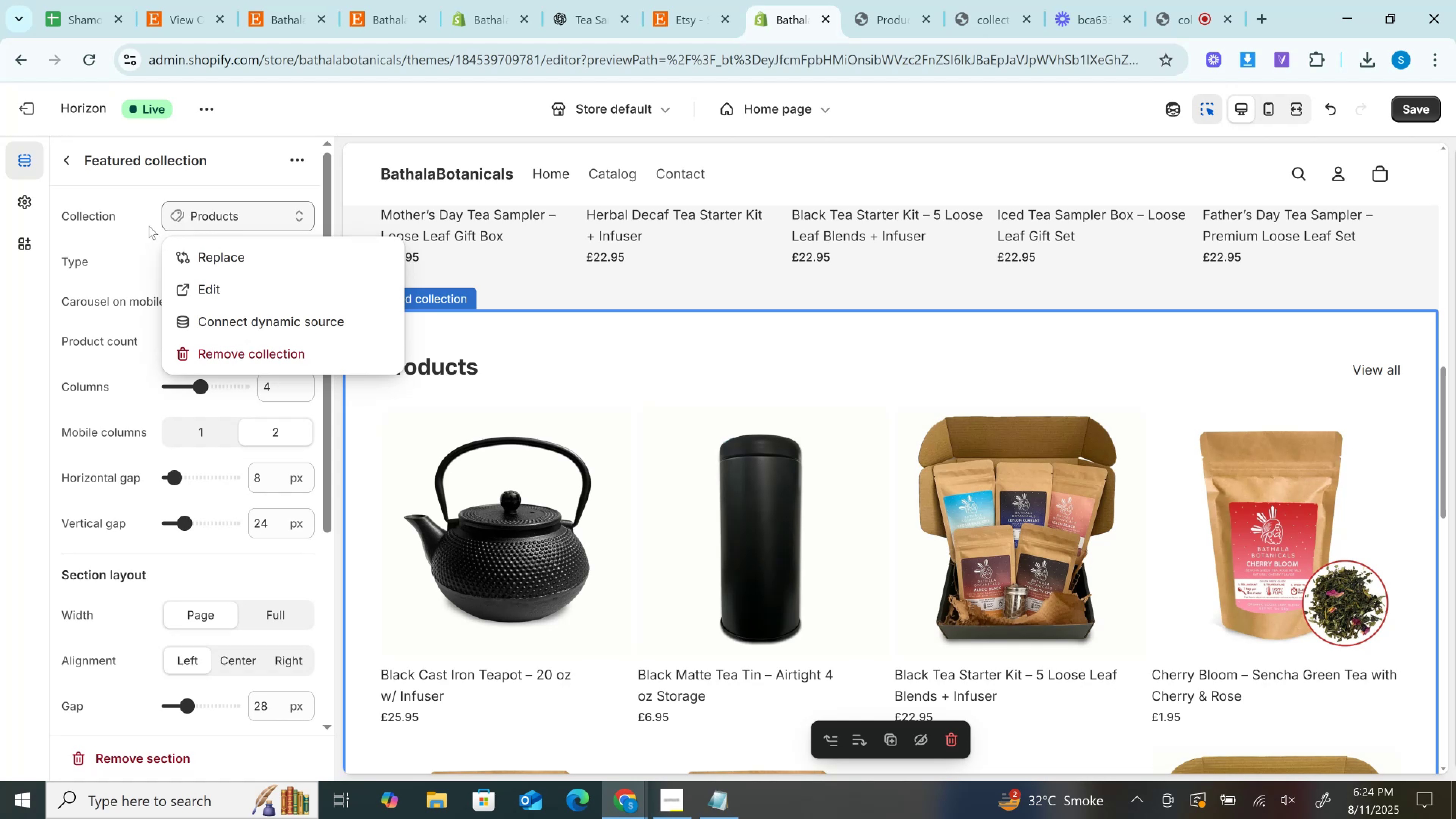 
left_click([139, 230])
 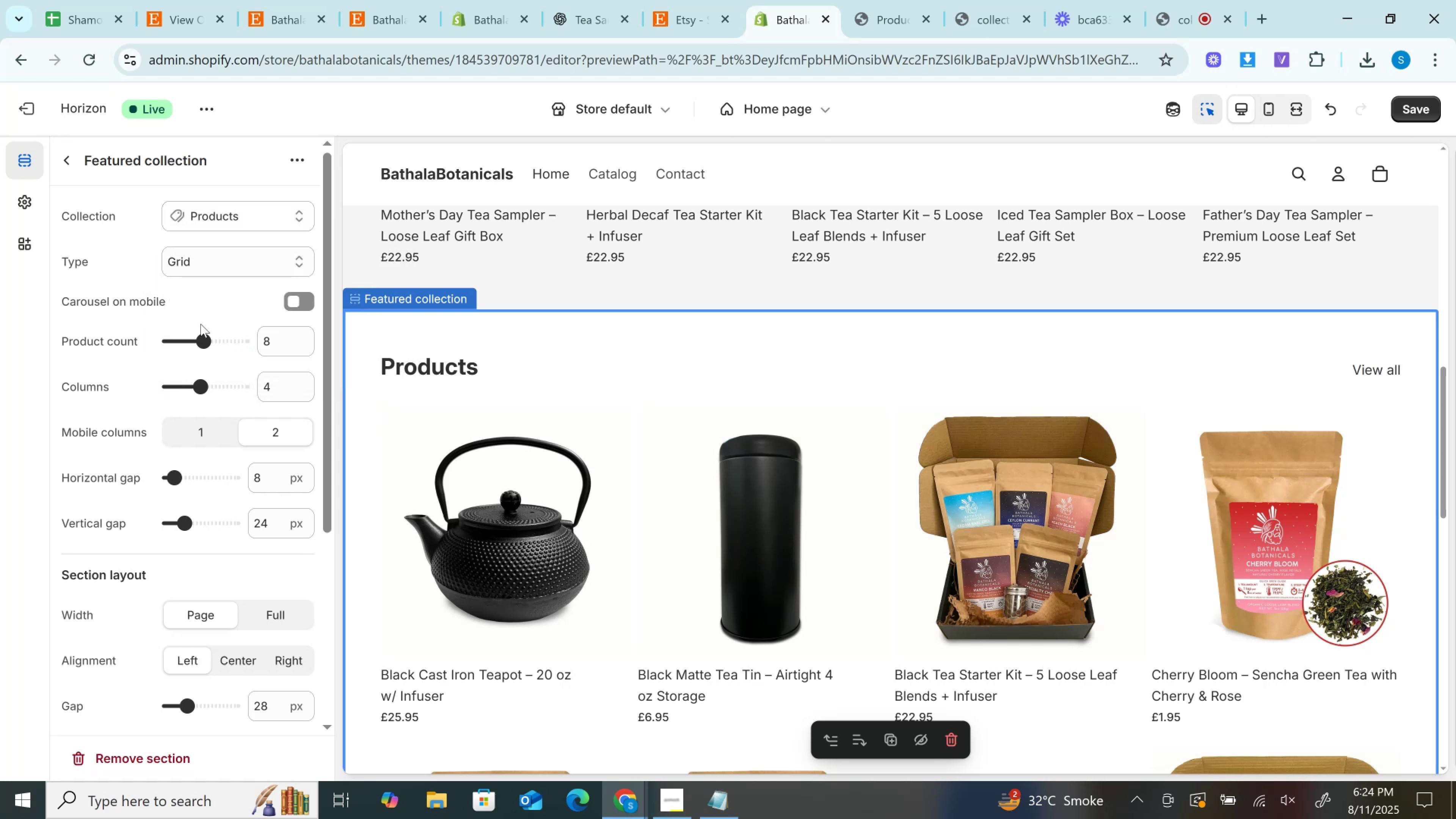 
scroll: coordinate [206, 350], scroll_direction: down, amount: 5.0
 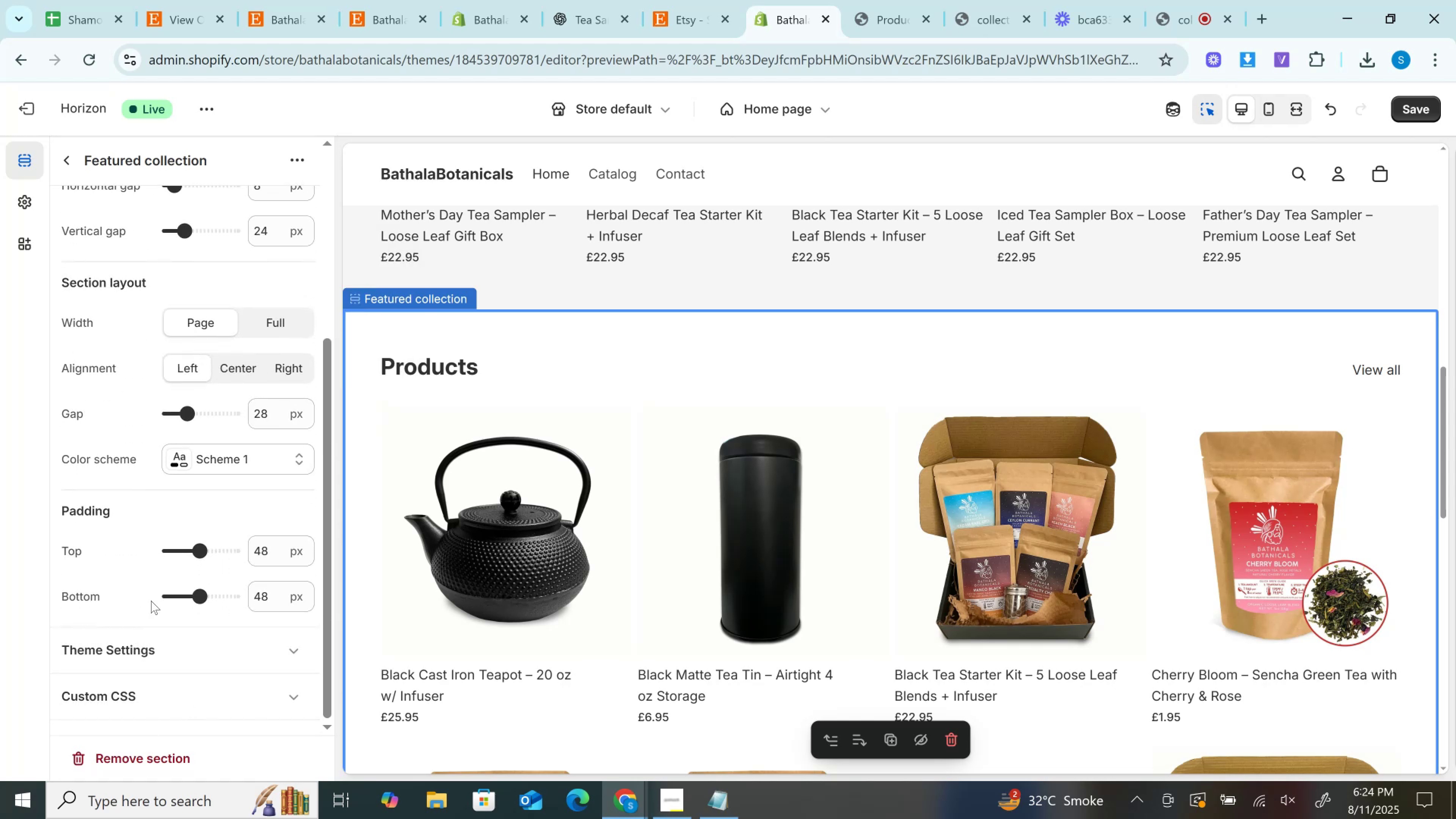 
scroll: coordinate [698, 511], scroll_direction: up, amount: 5.0
 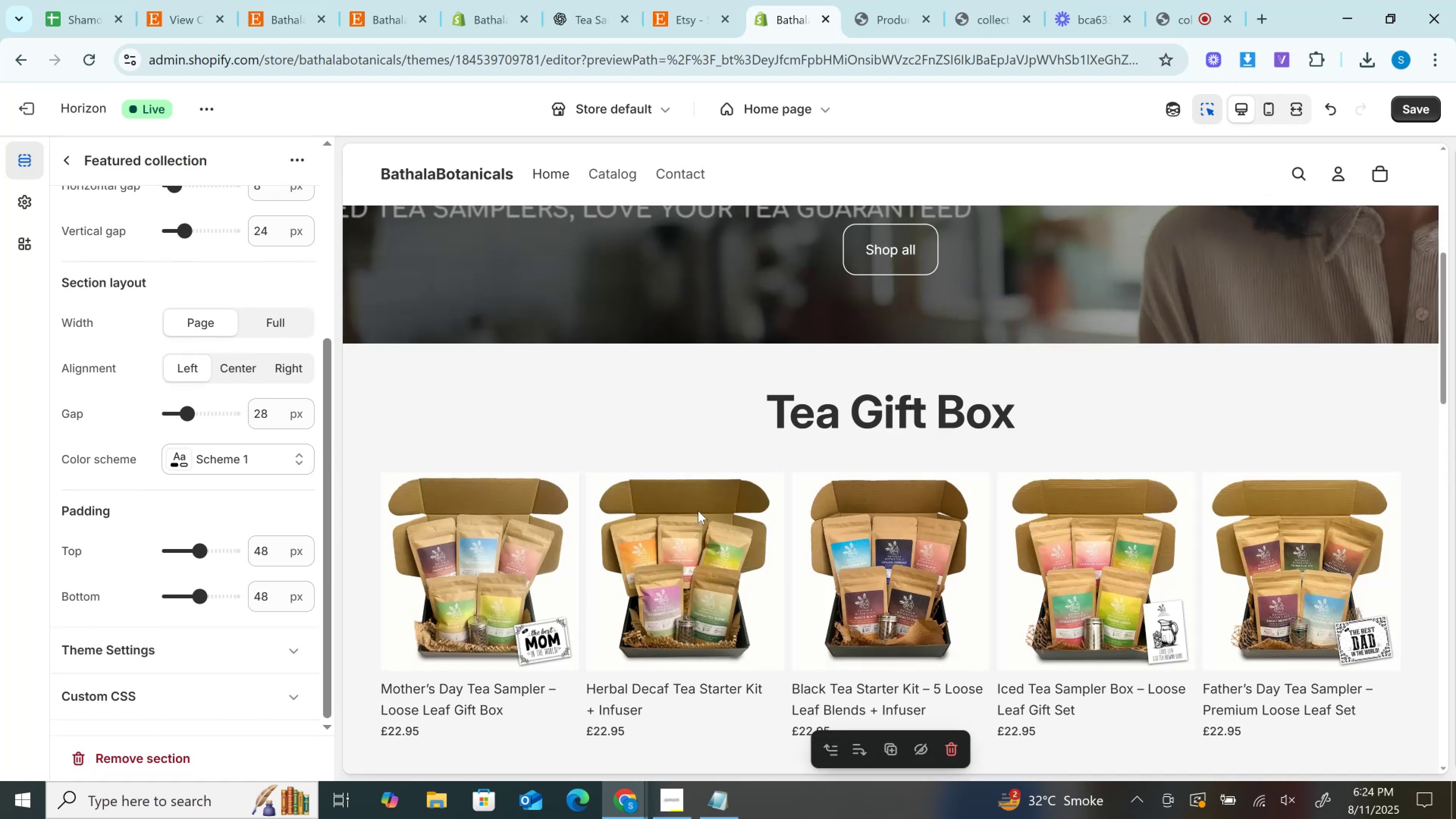 
scroll: coordinate [698, 511], scroll_direction: down, amount: 3.0
 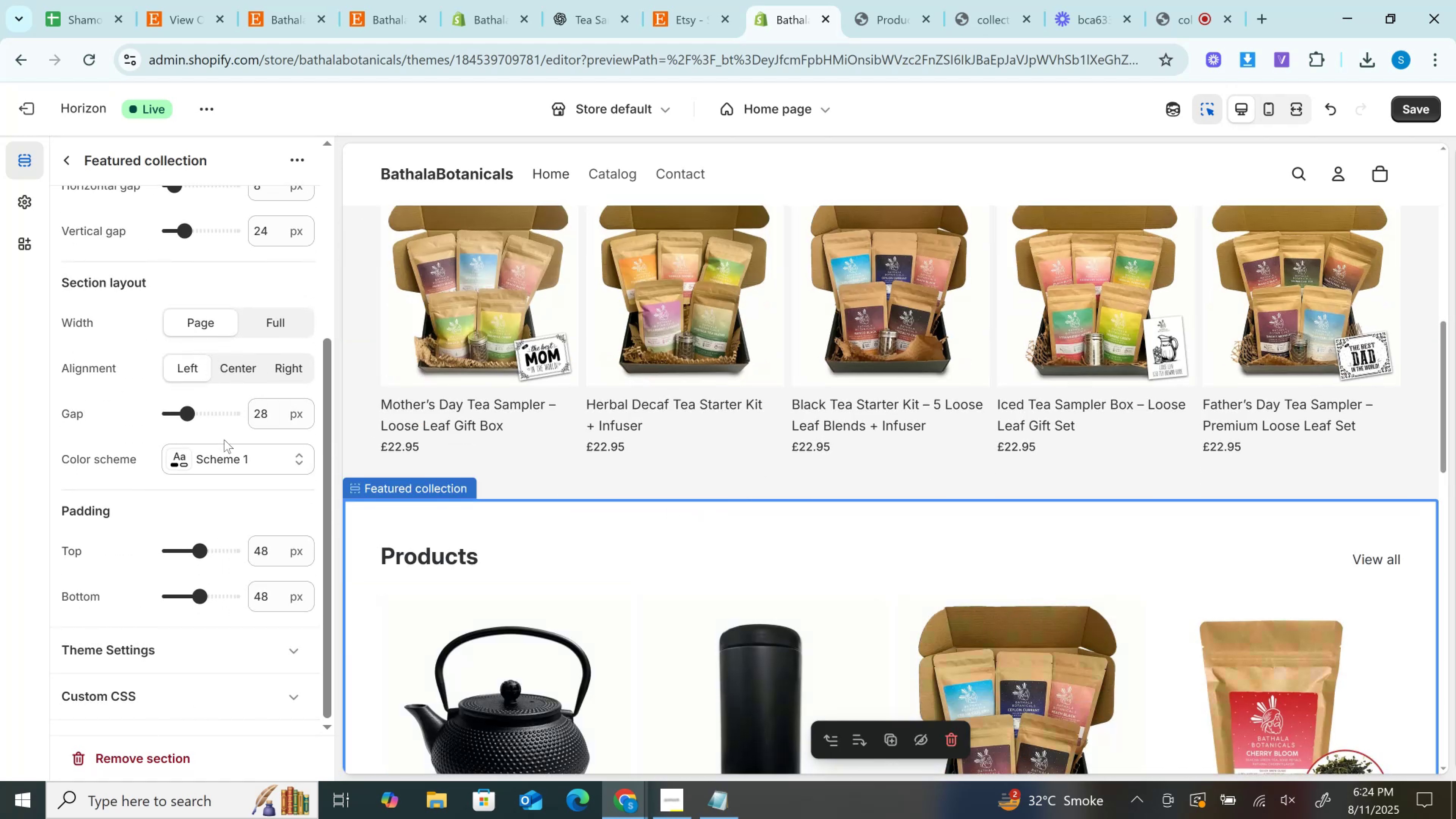 
left_click([226, 454])
 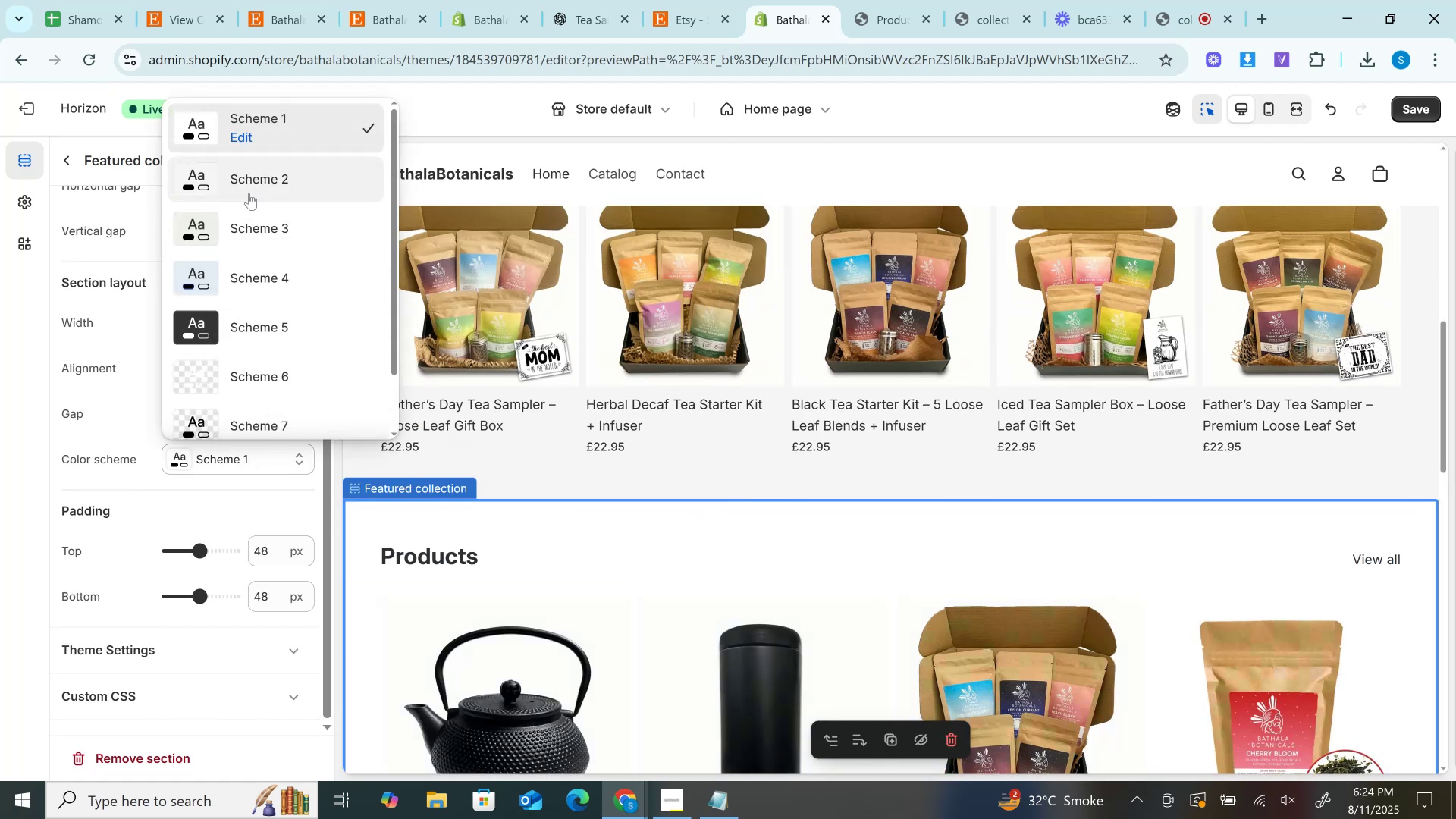 
left_click([249, 186])
 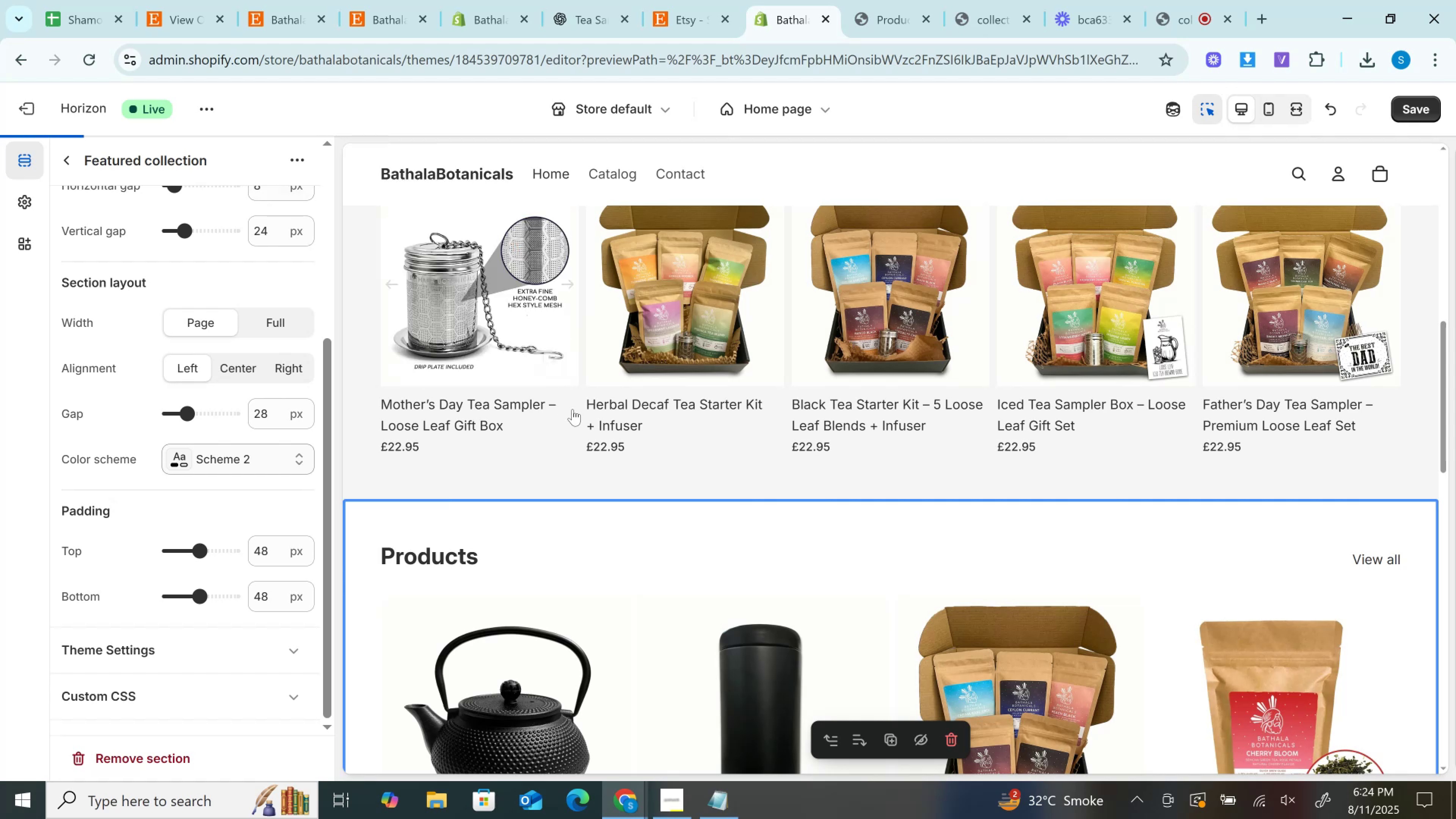 
scroll: coordinate [573, 410], scroll_direction: up, amount: 2.0
 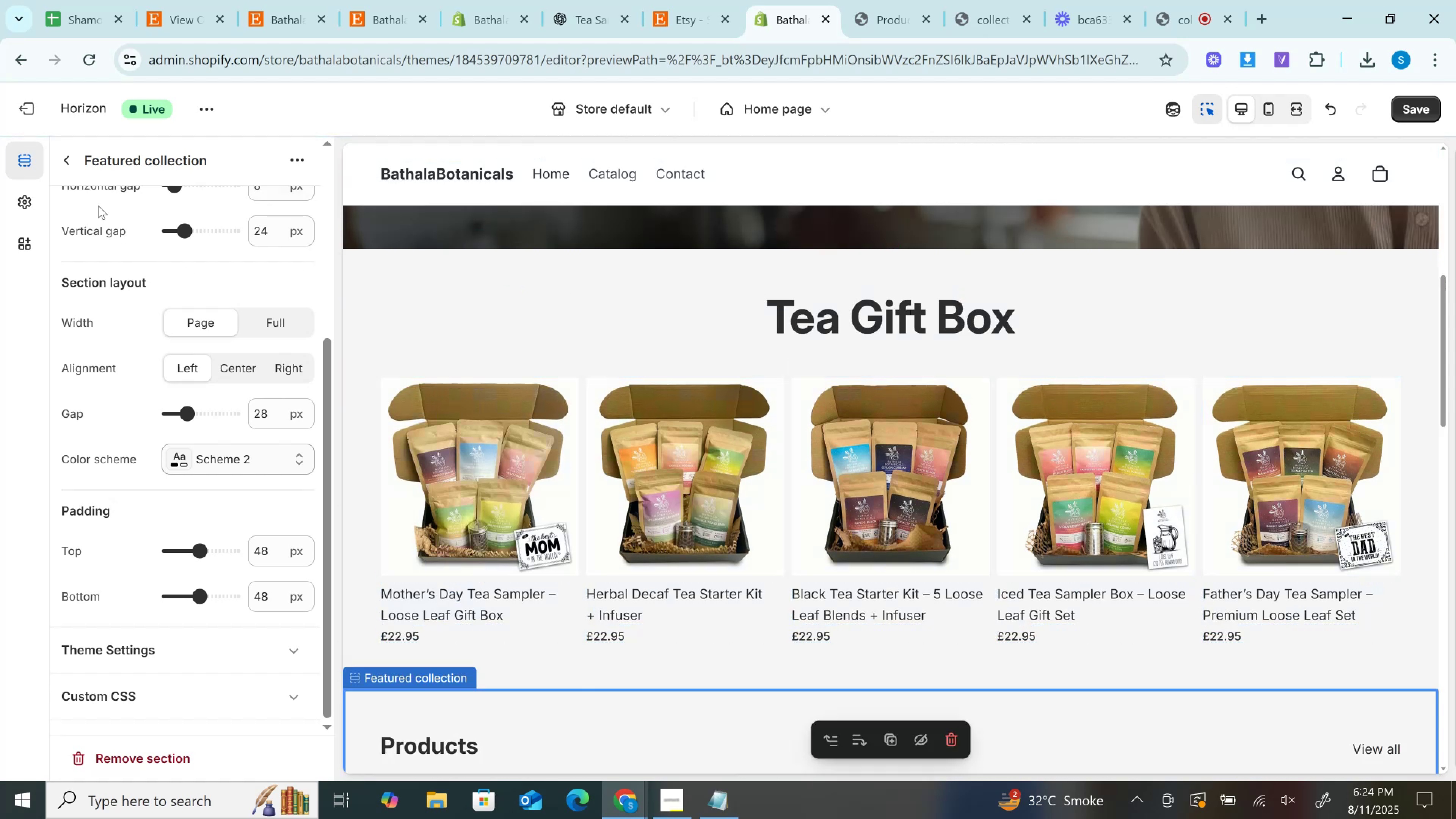 
left_click([54, 151])
 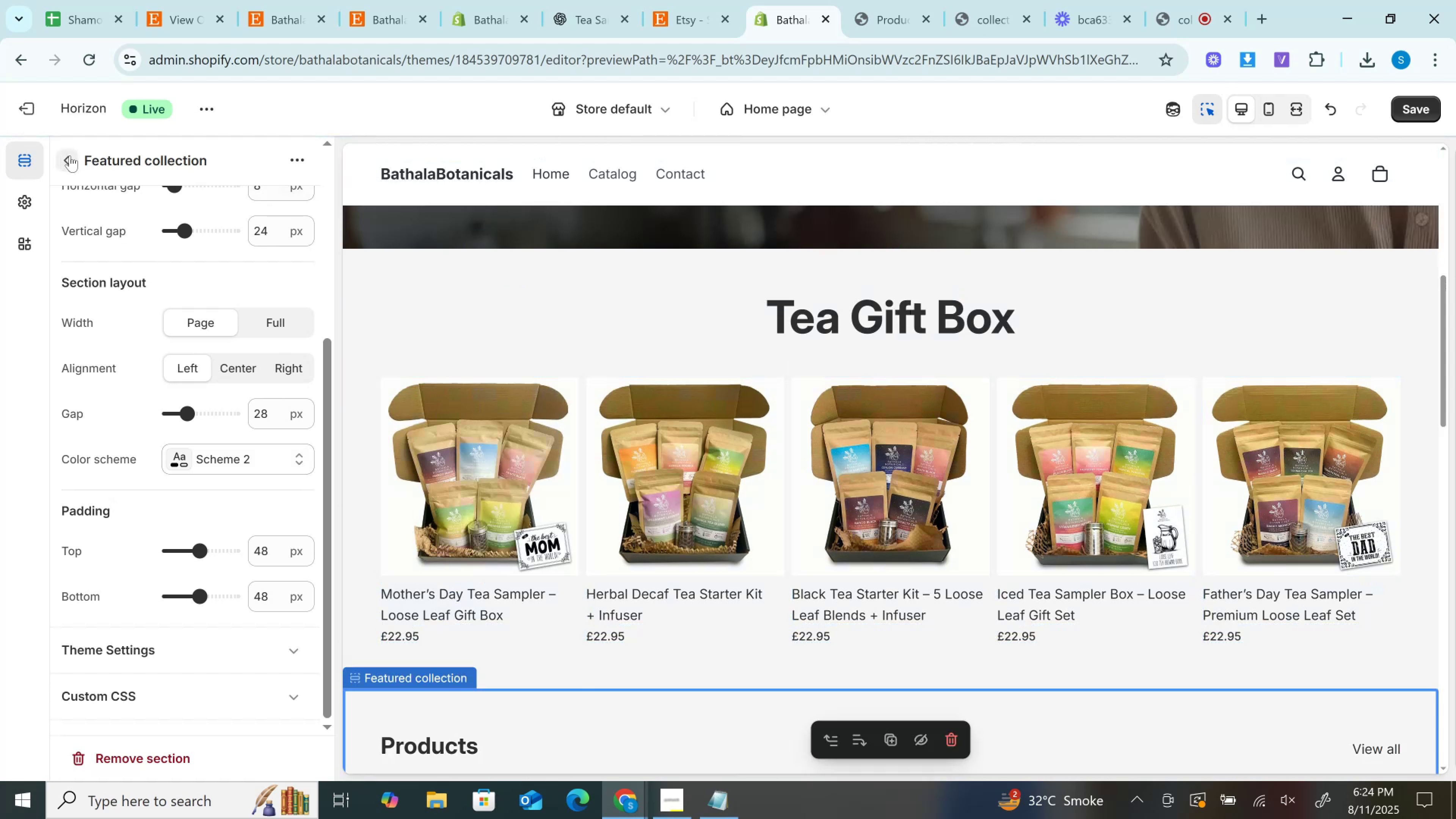 
left_click([70, 155])
 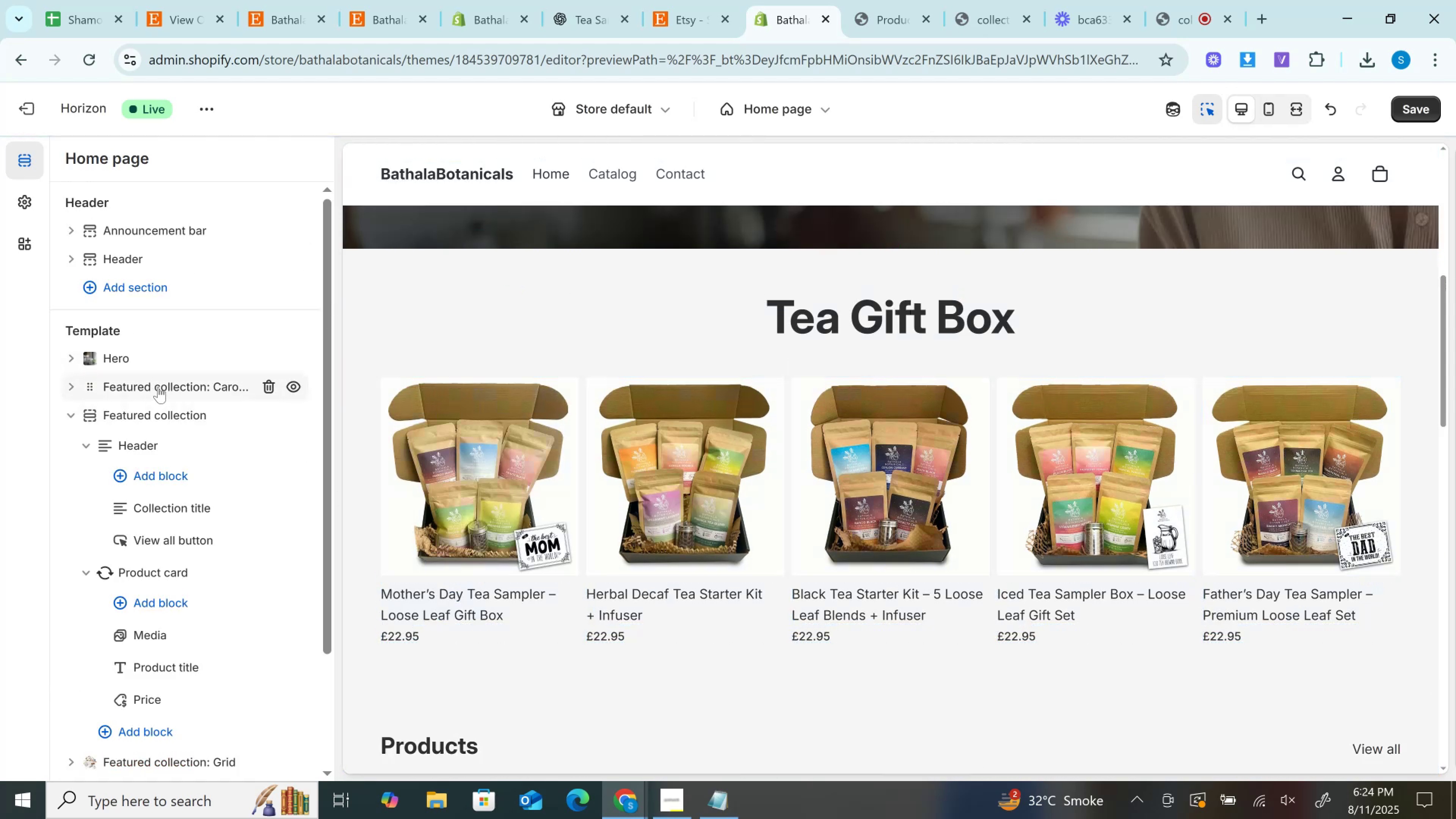 
left_click([158, 387])
 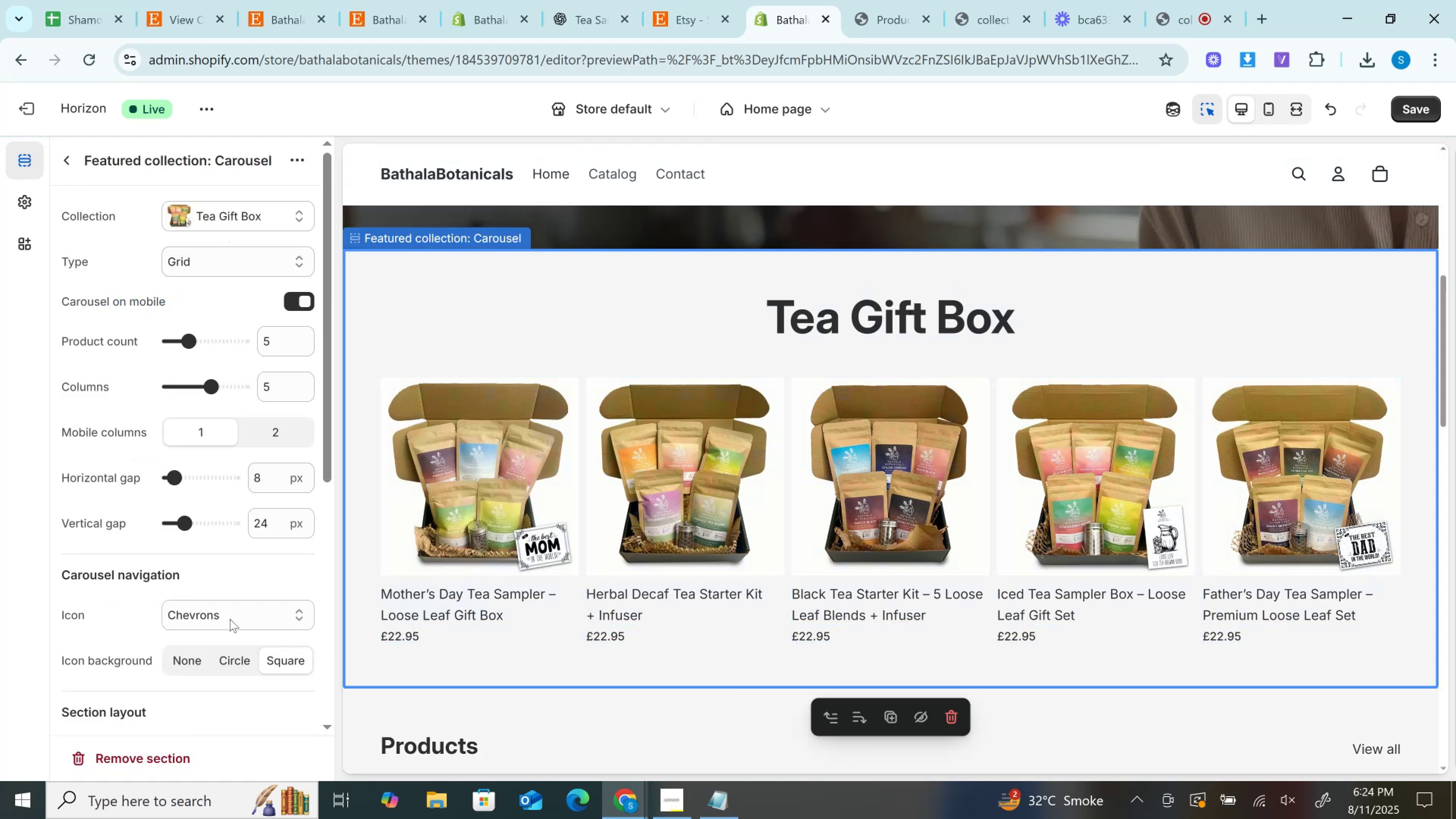 
scroll: coordinate [229, 632], scroll_direction: down, amount: 3.0
 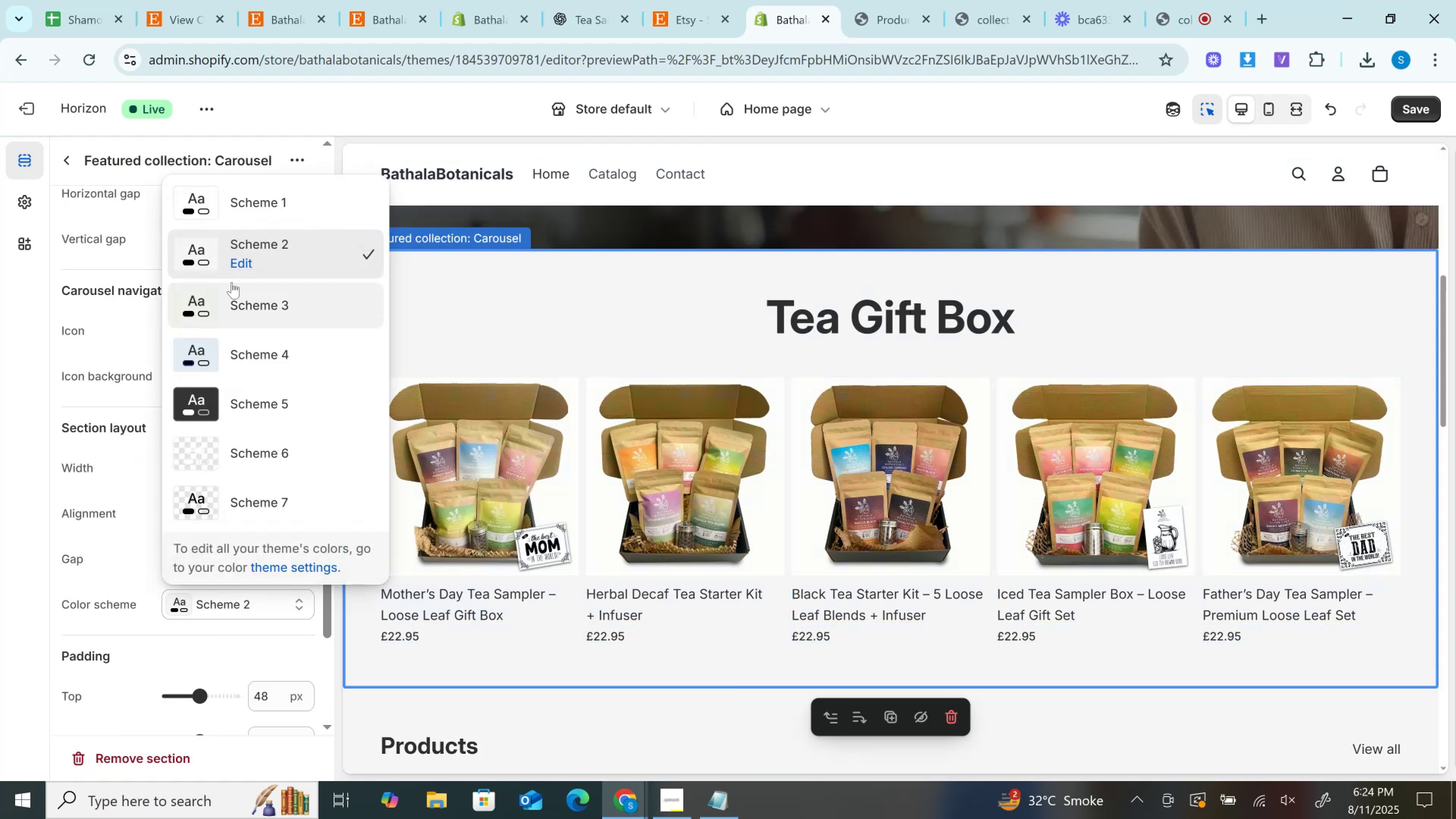 
left_click([248, 199])
 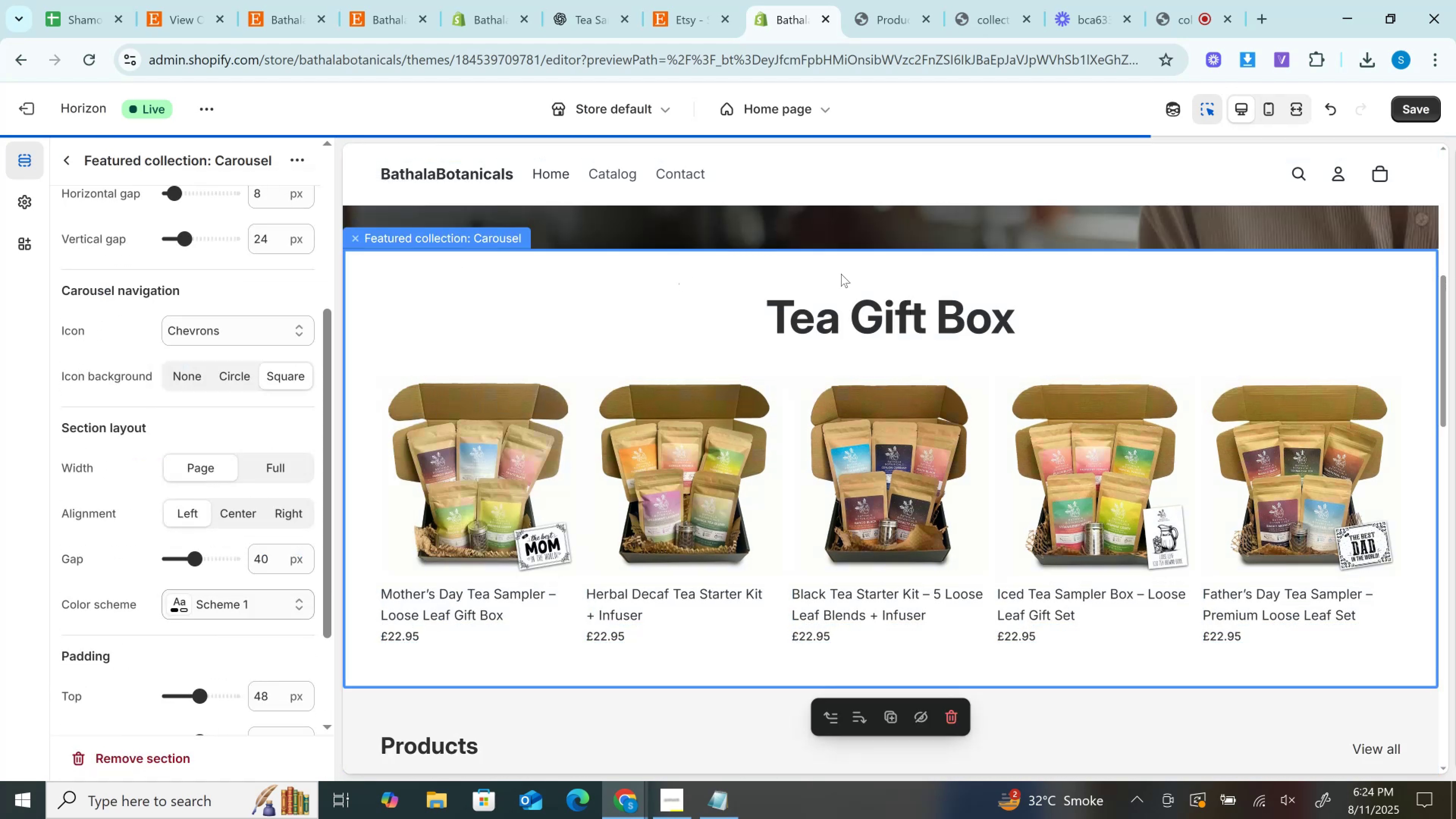 
scroll: coordinate [878, 274], scroll_direction: down, amount: 4.0
 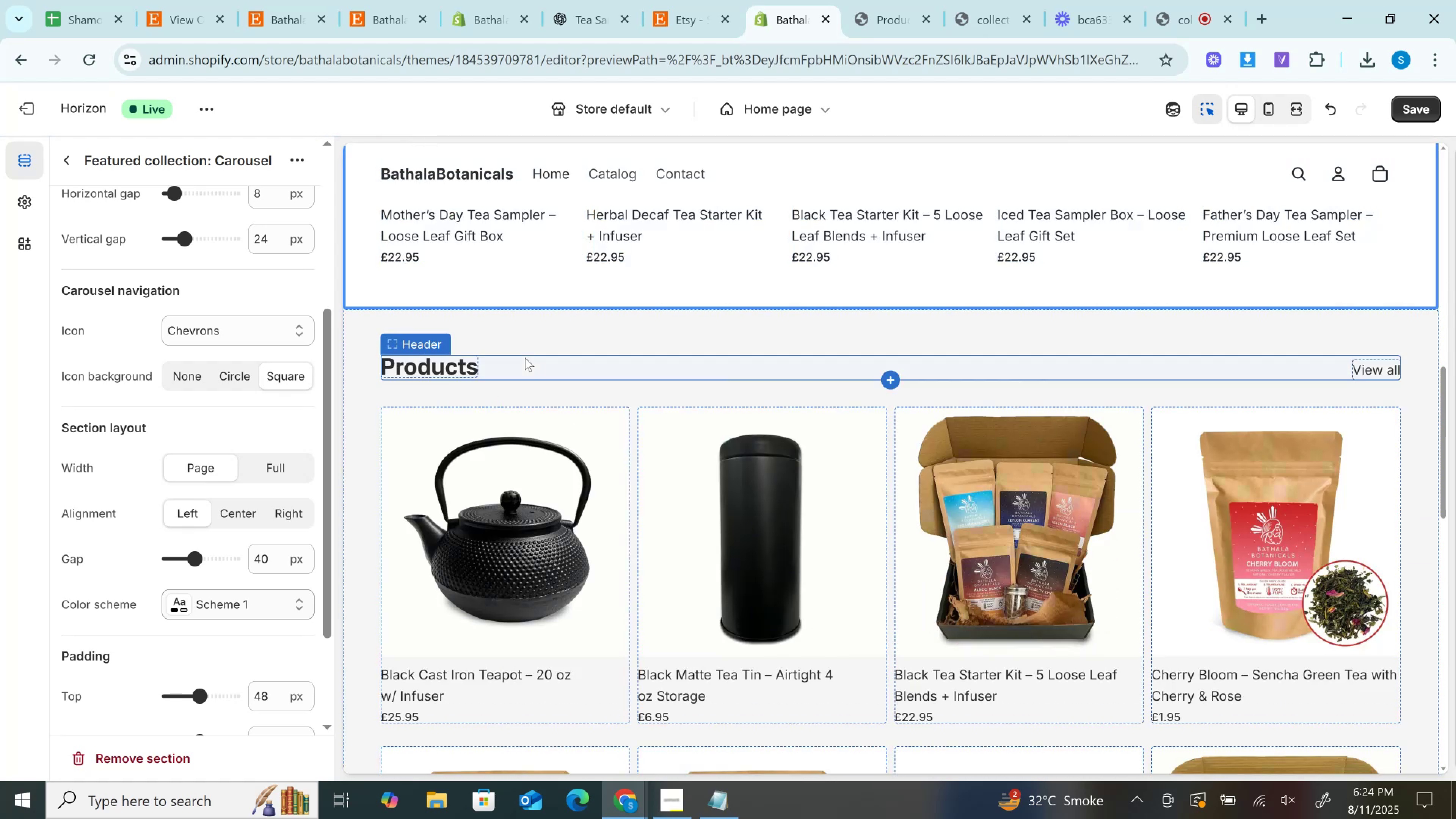 
left_click([525, 358])
 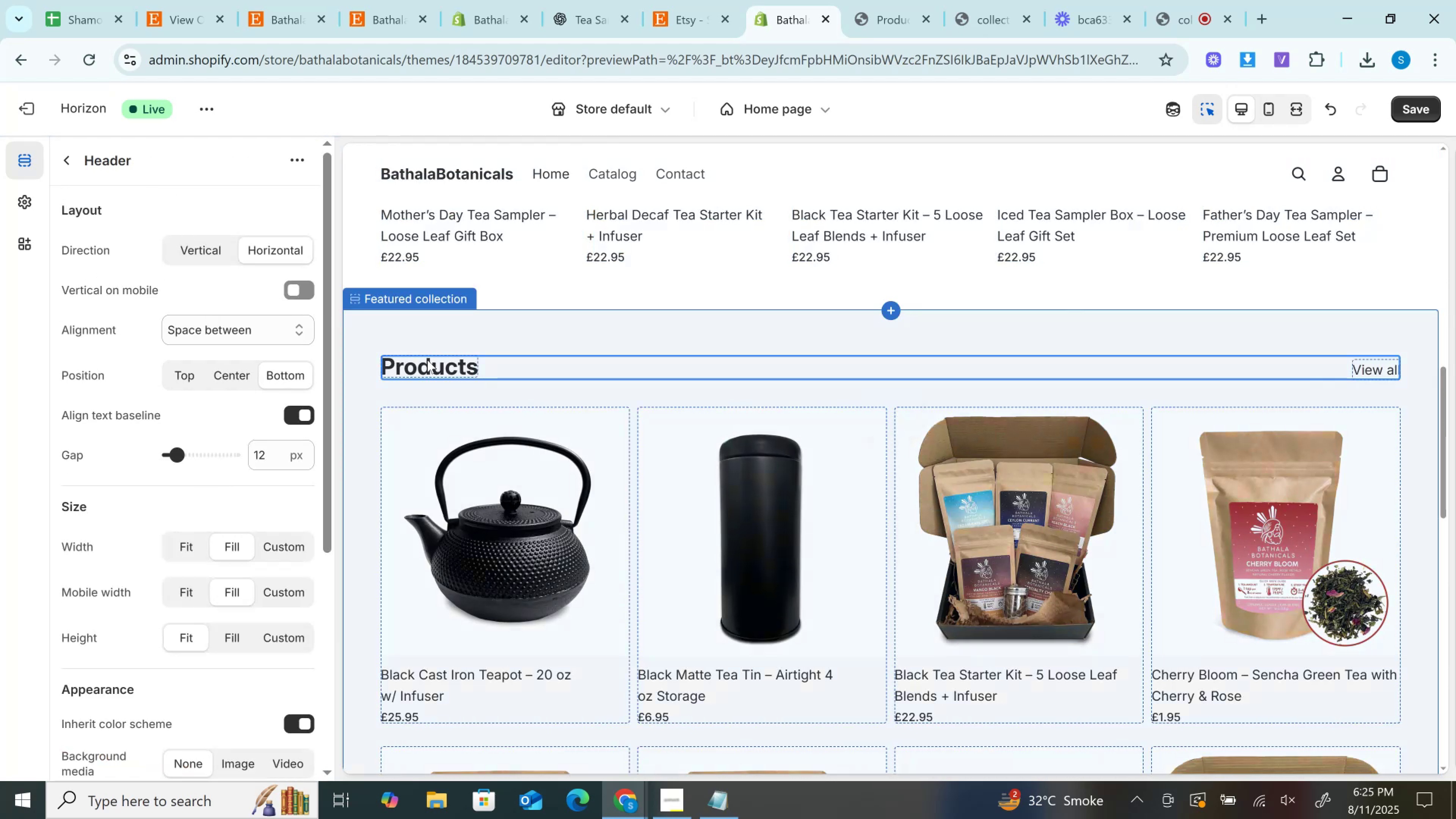 
double_click([431, 364])
 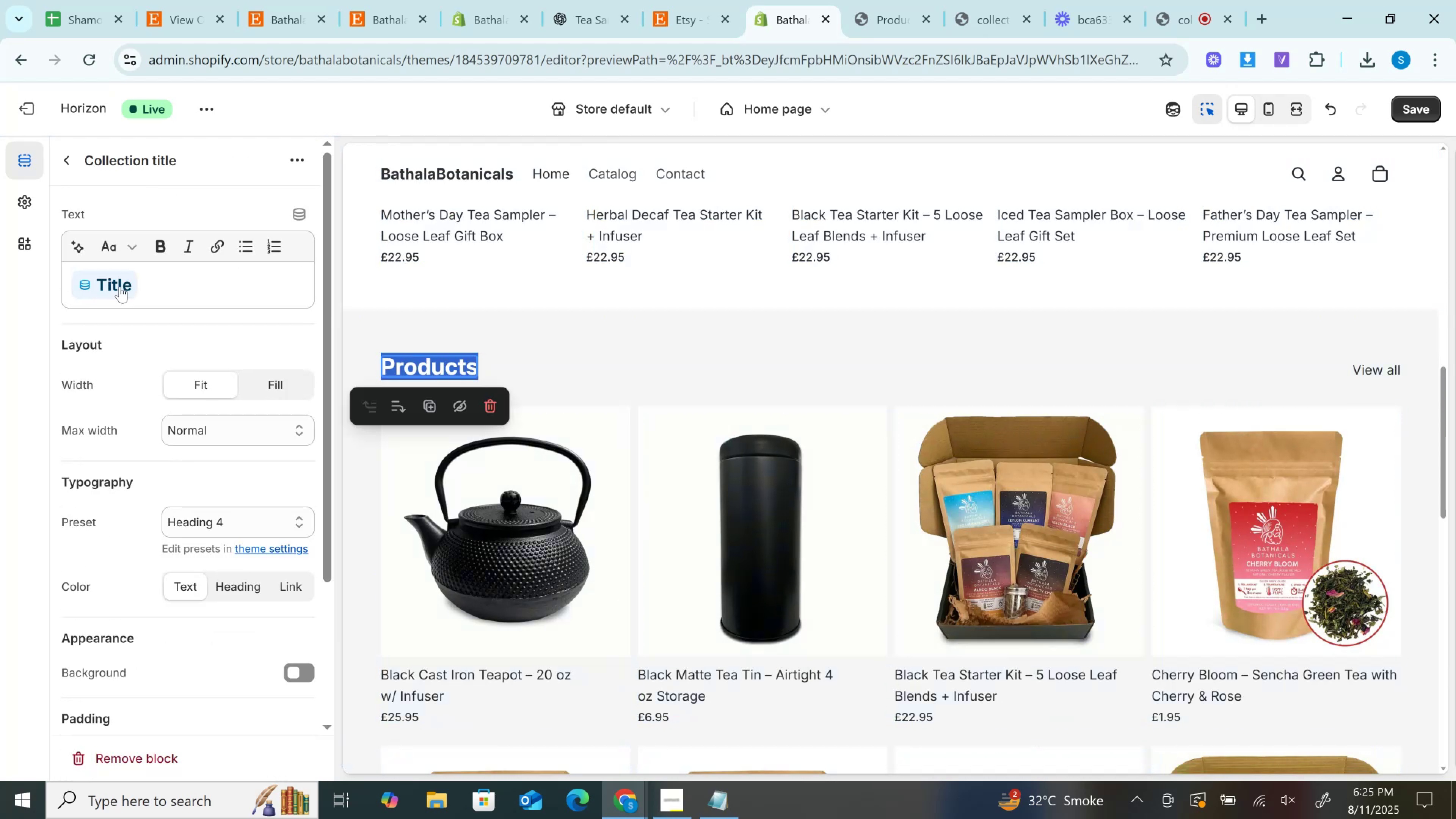 
left_click([120, 286])
 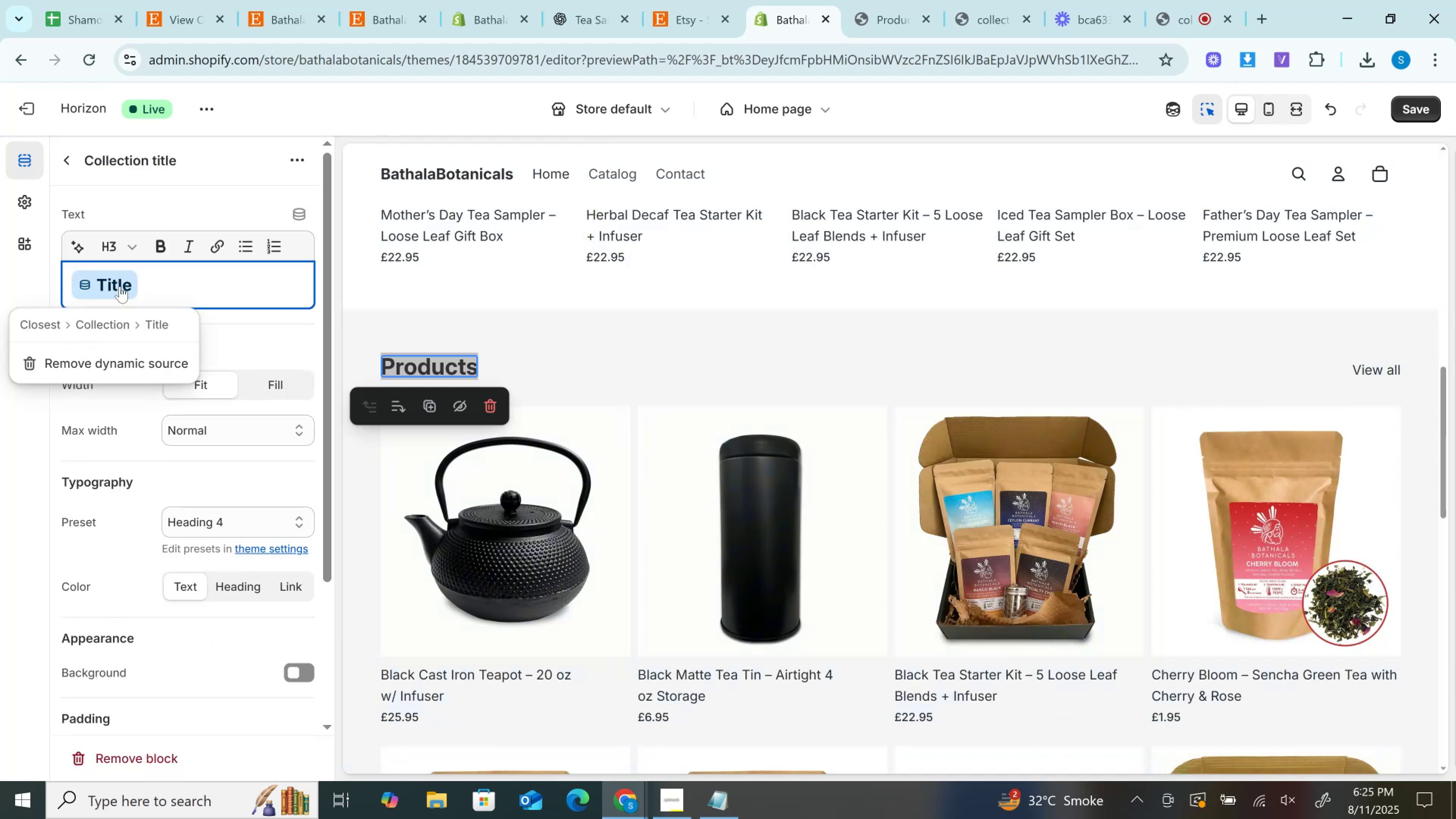 
double_click([120, 286])
 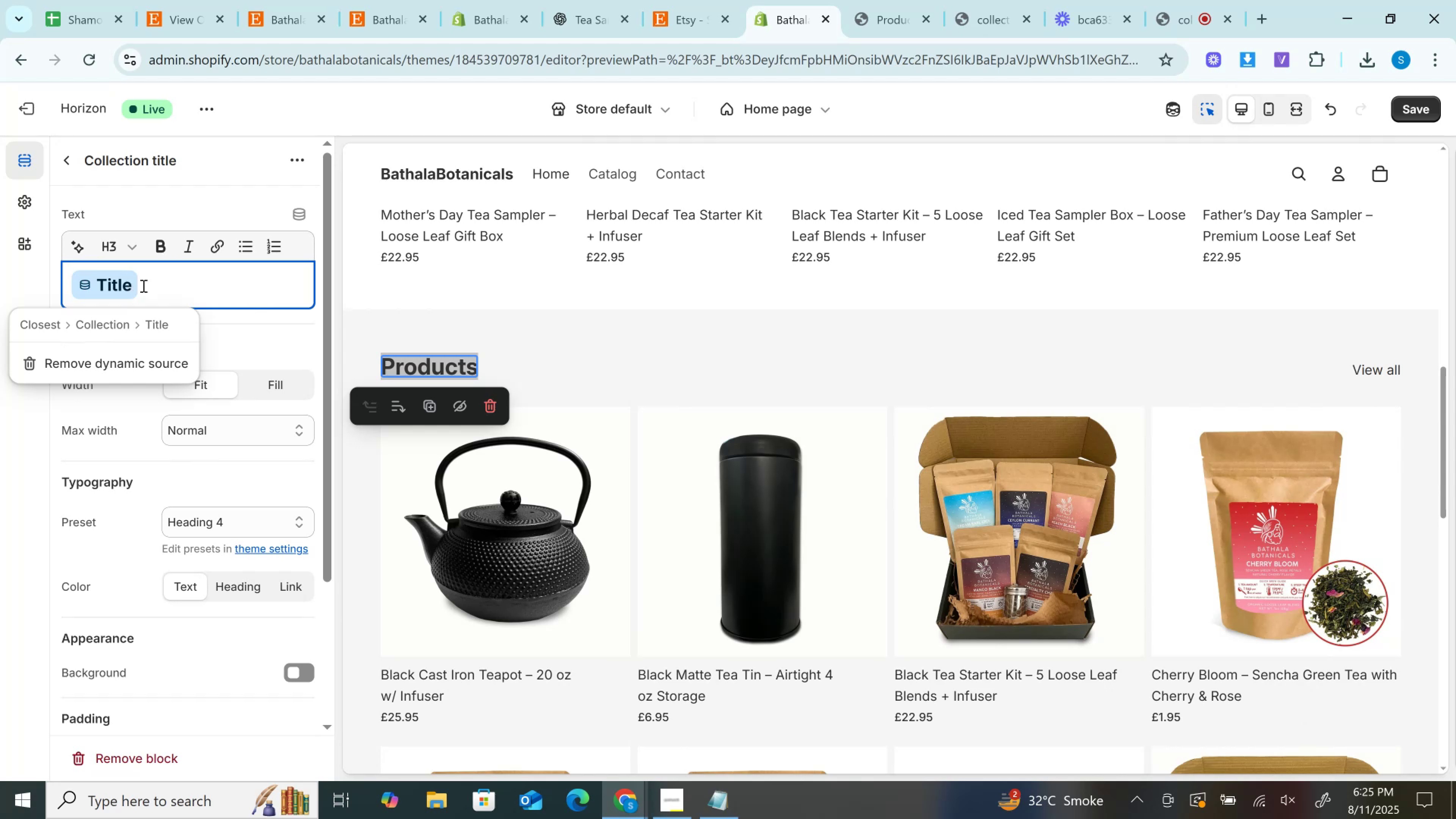 
left_click([143, 286])
 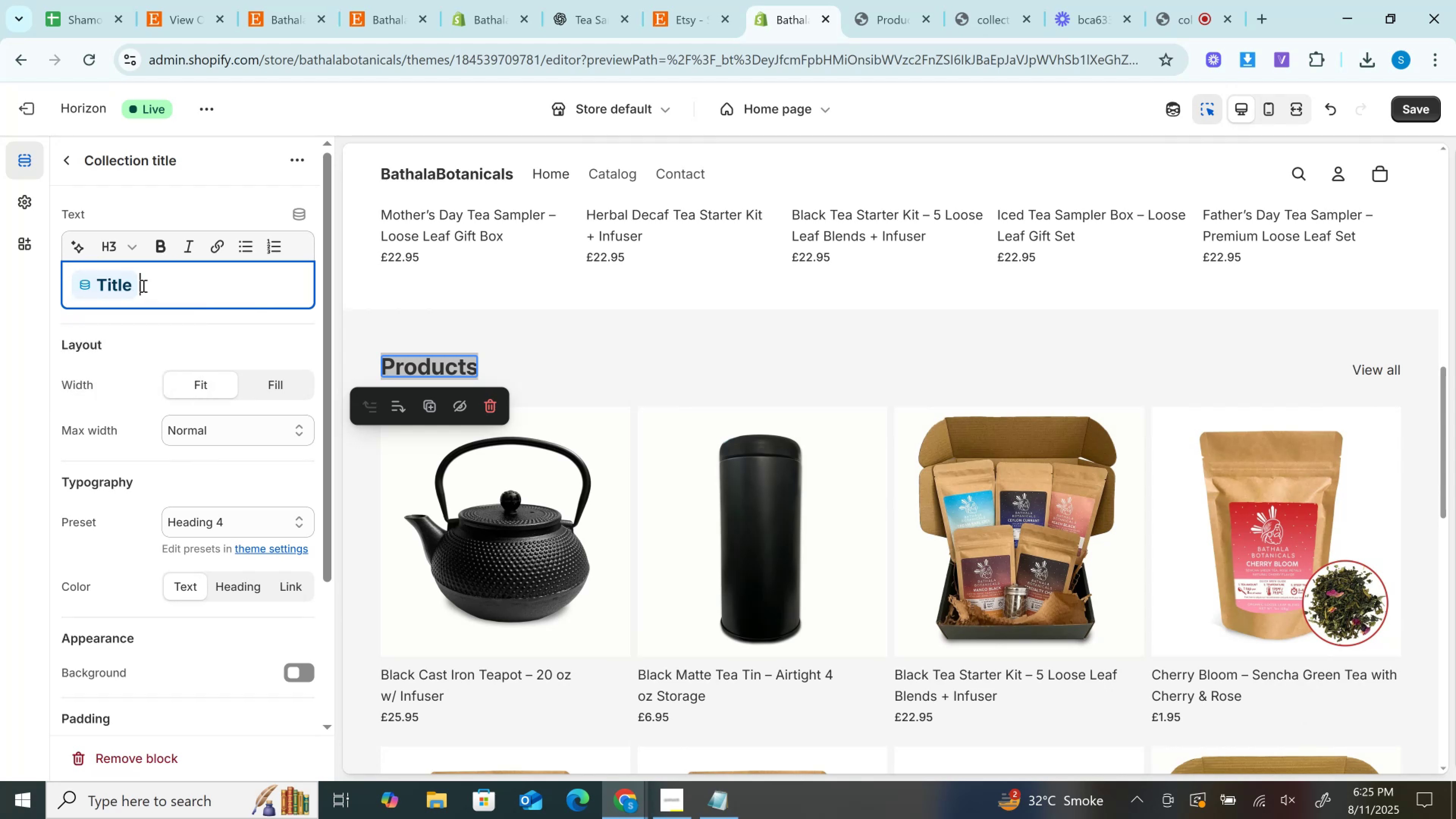 
key(Backspace)
type(All Products )
key(Backspace)
 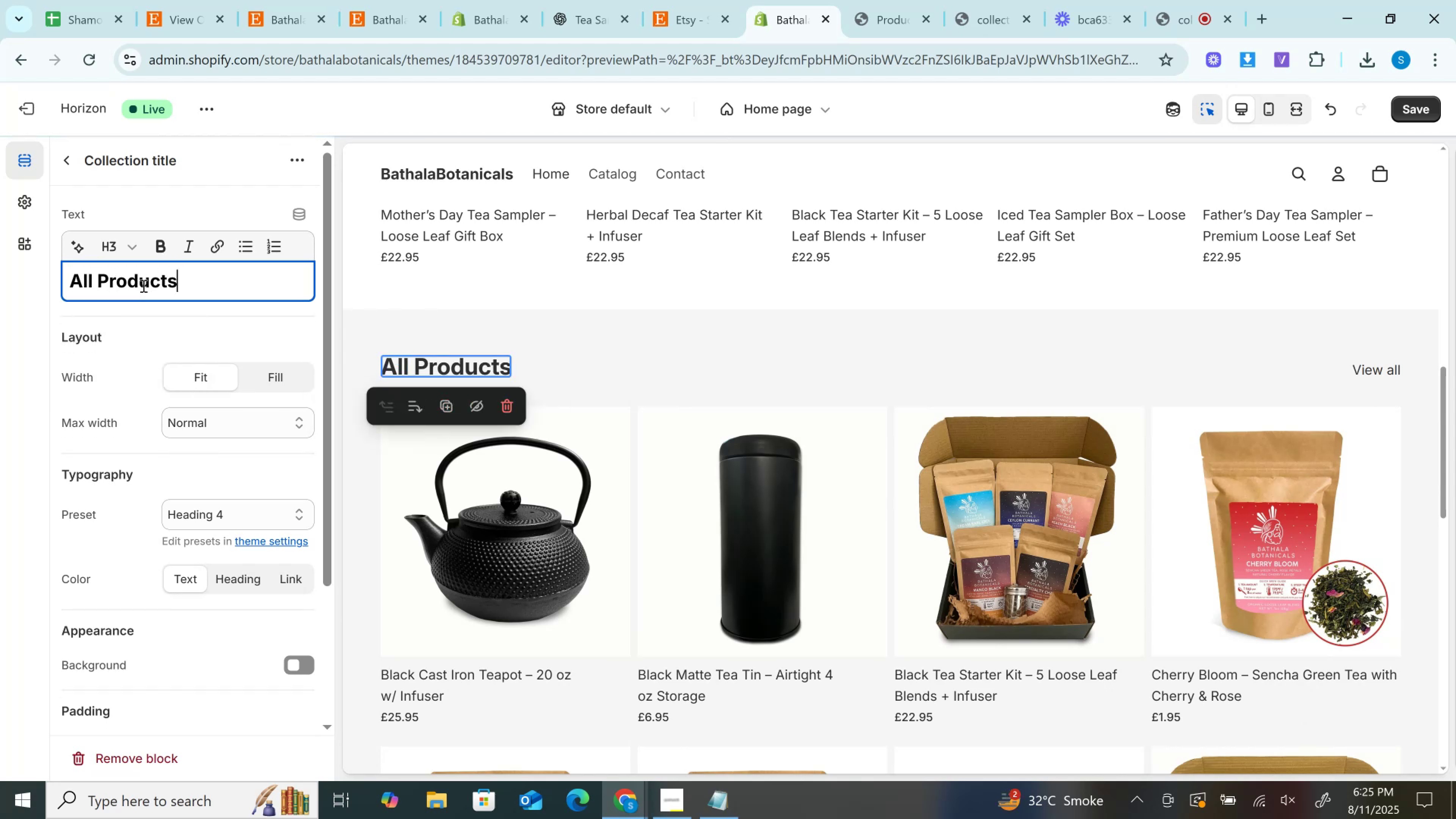 
left_click([143, 324])
 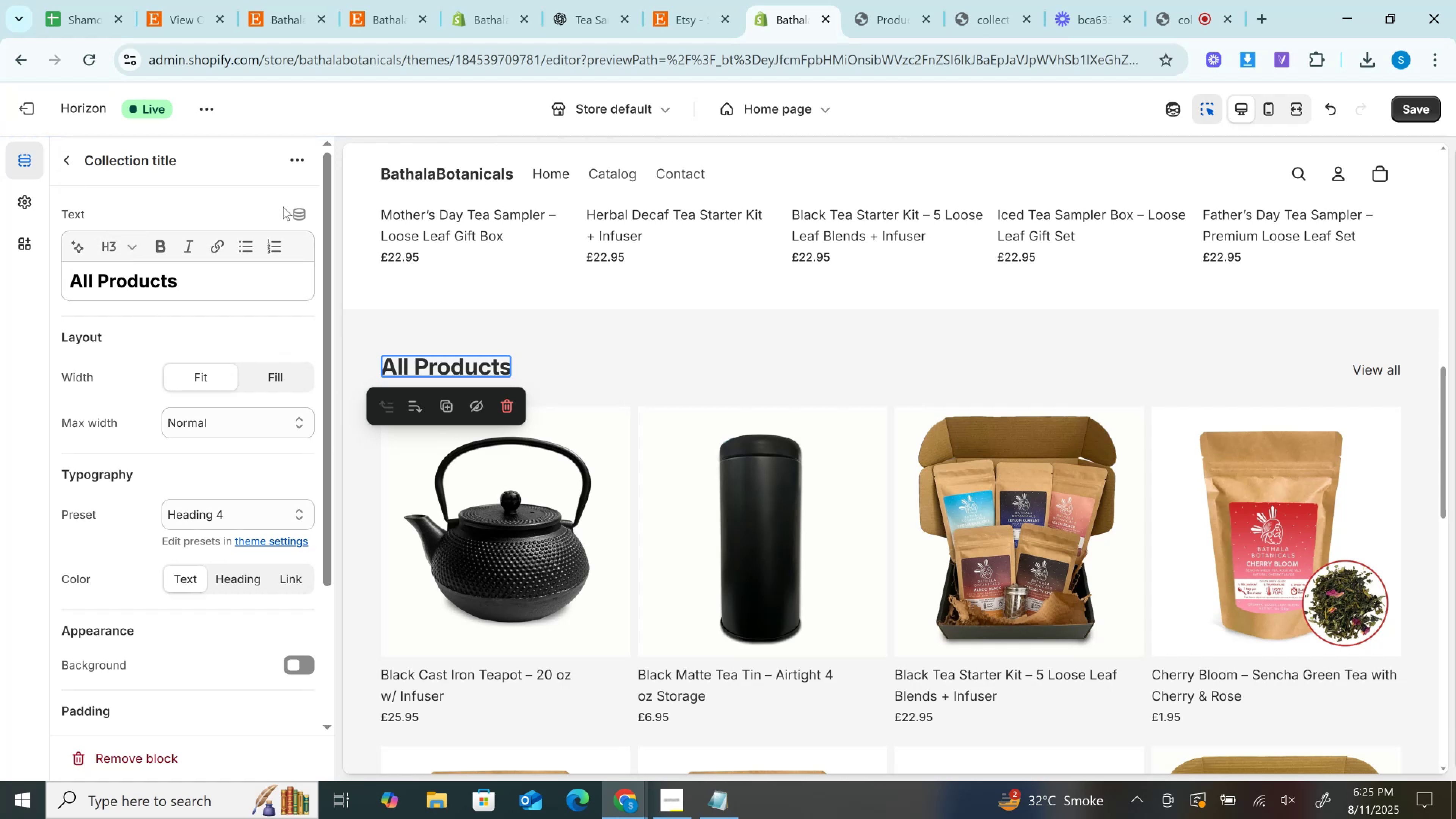 
left_click([304, 212])
 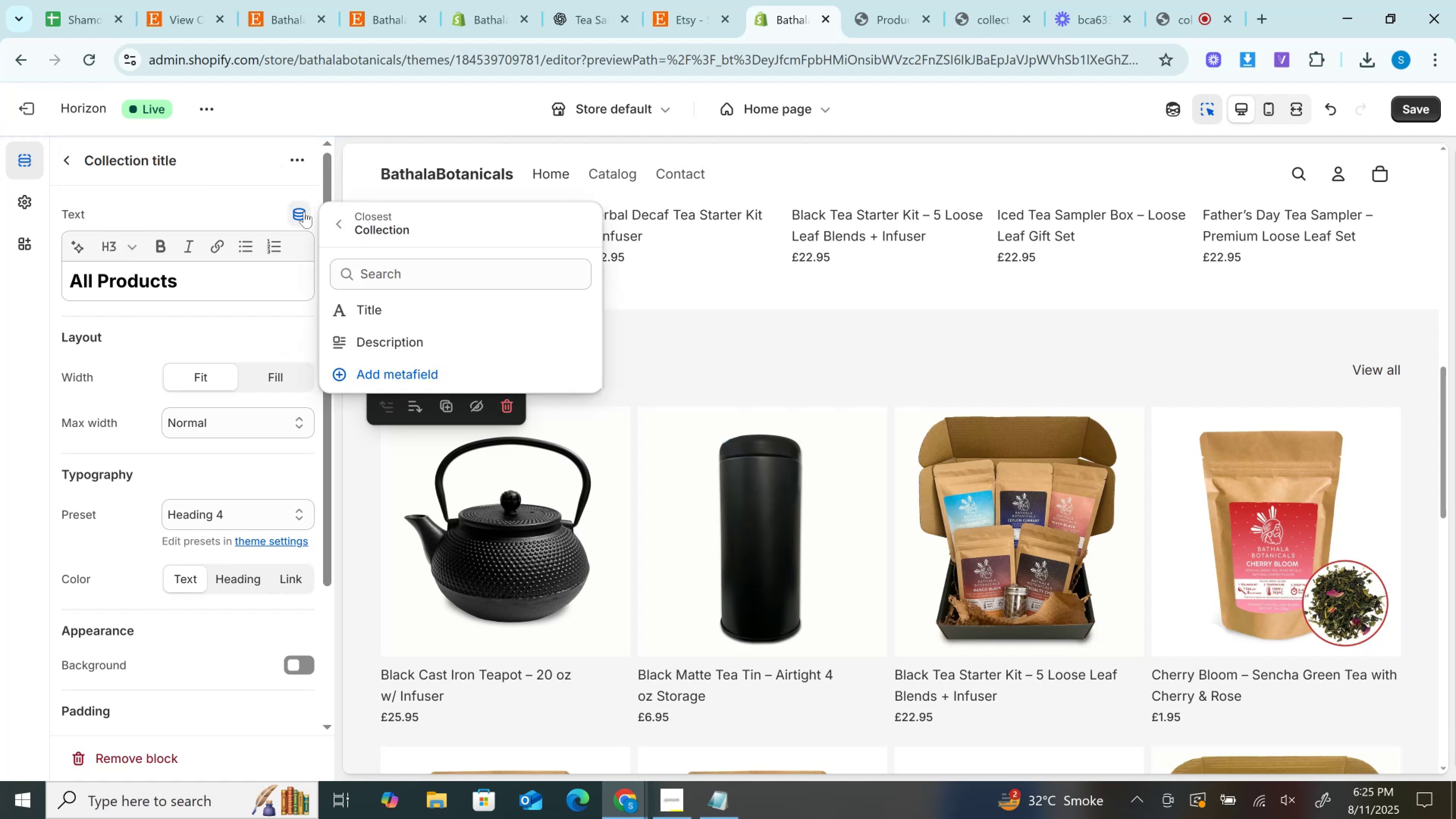 
left_click([352, 300])
 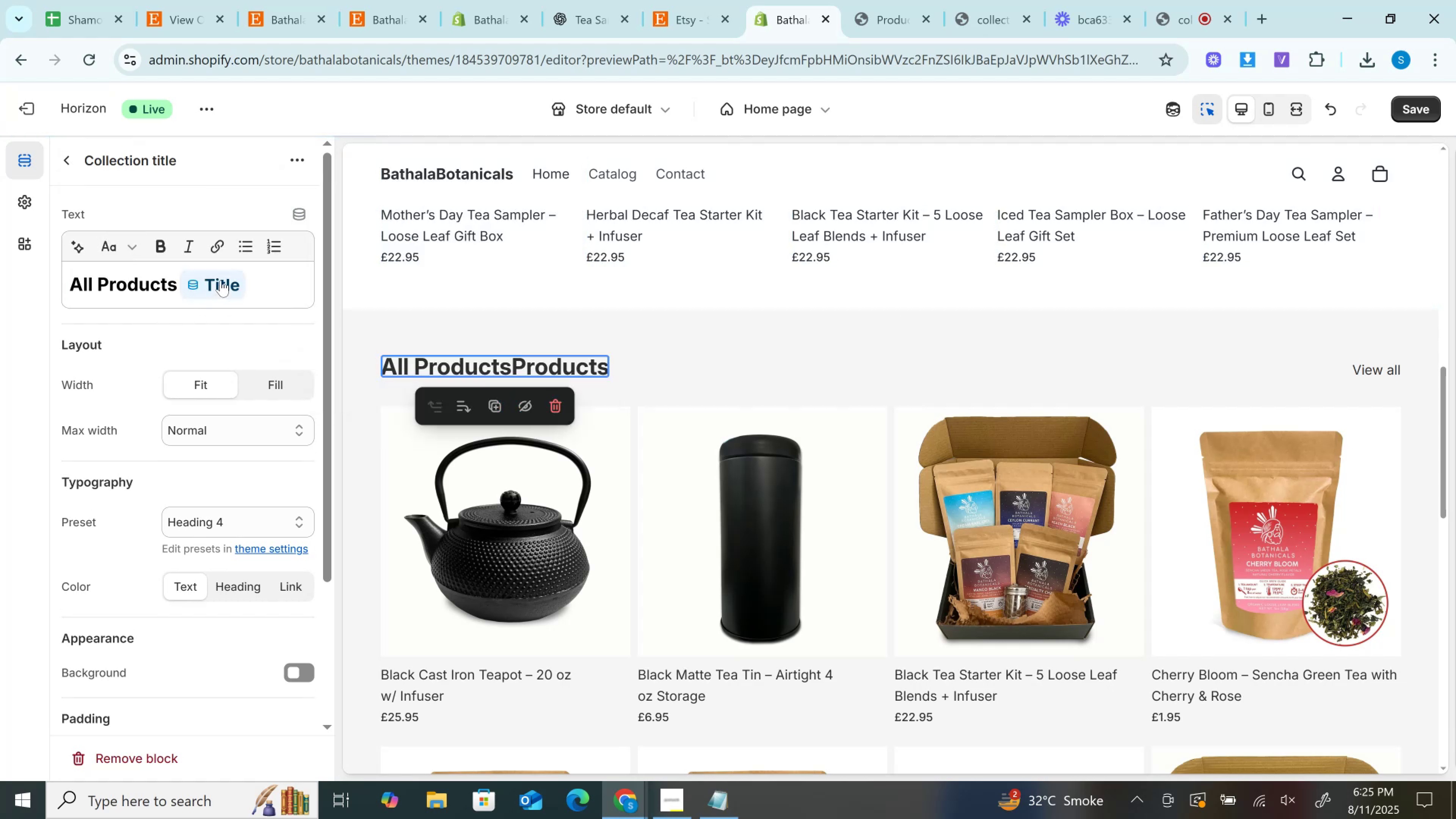 
left_click([222, 278])
 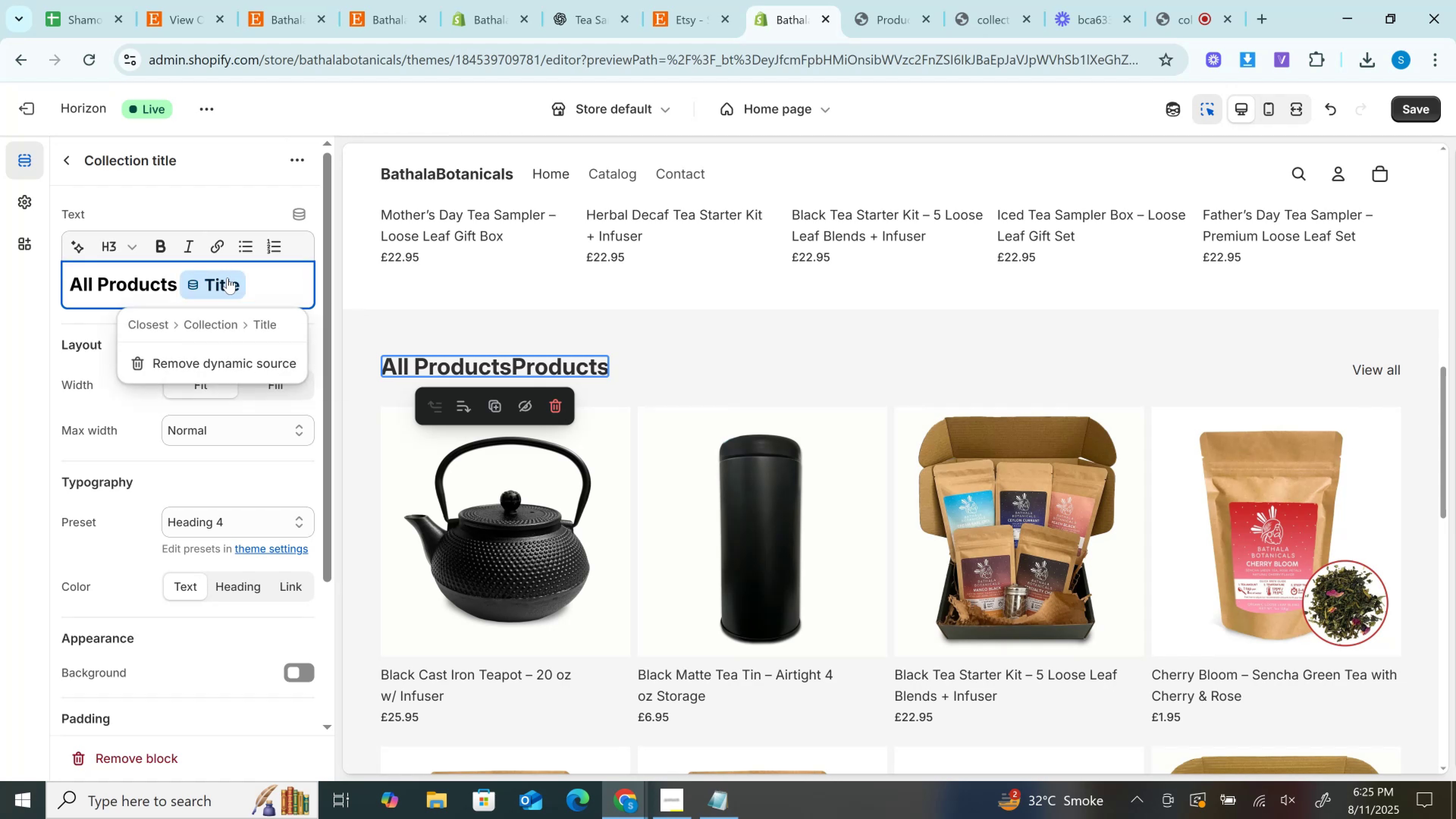 
key(Backspace)
 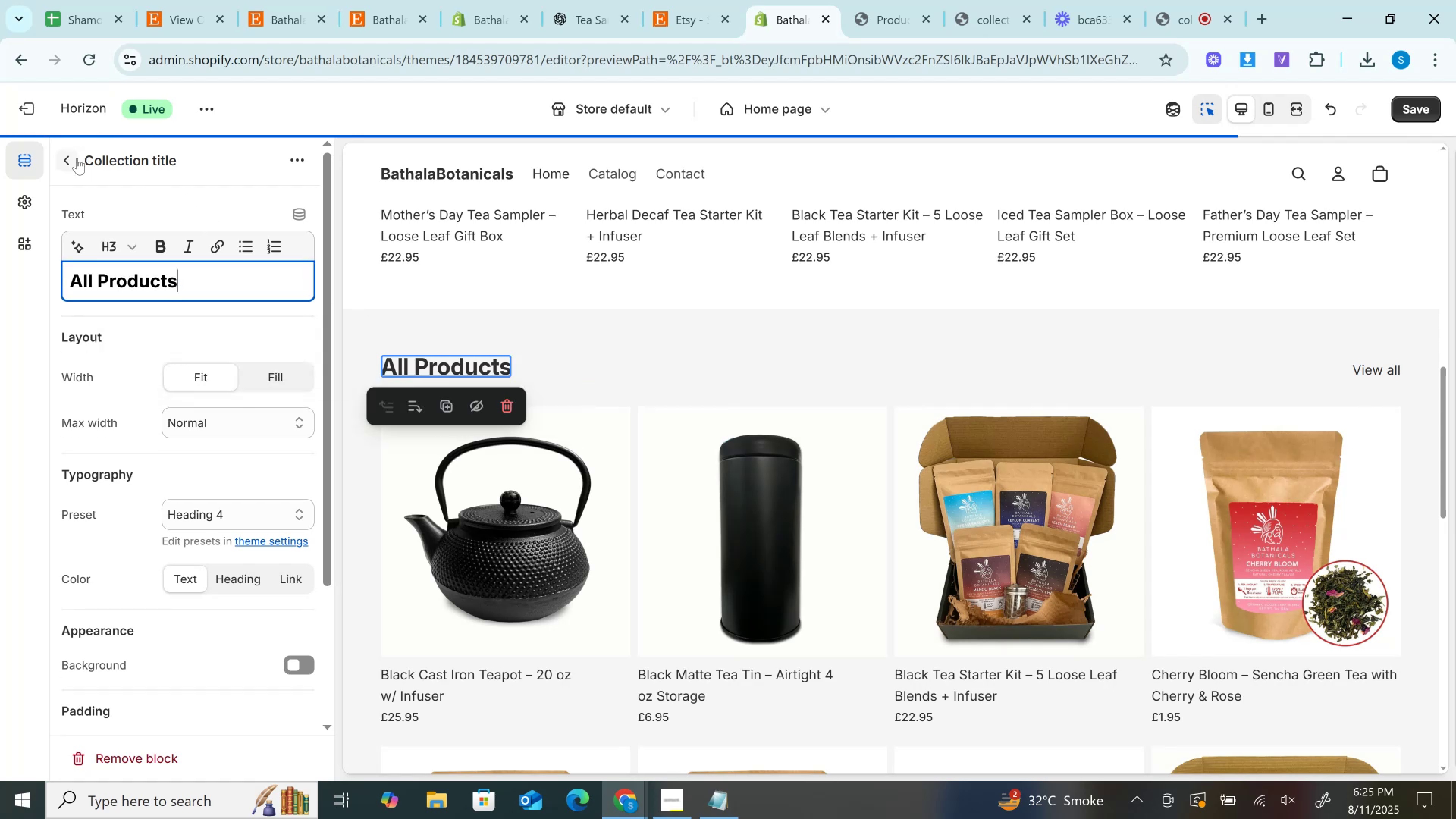 
left_click([73, 158])
 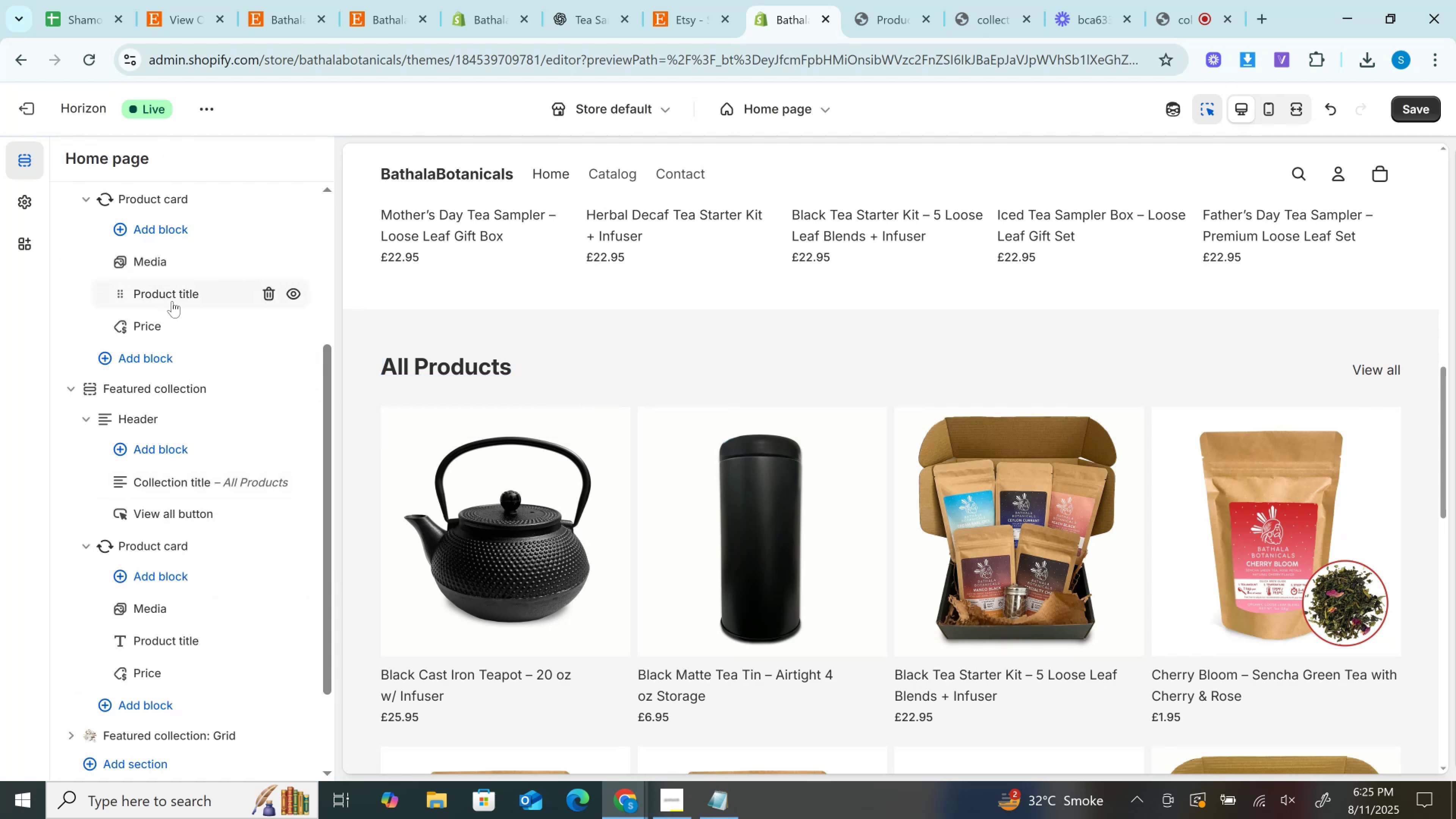 
scroll: coordinate [105, 221], scroll_direction: up, amount: 3.0
 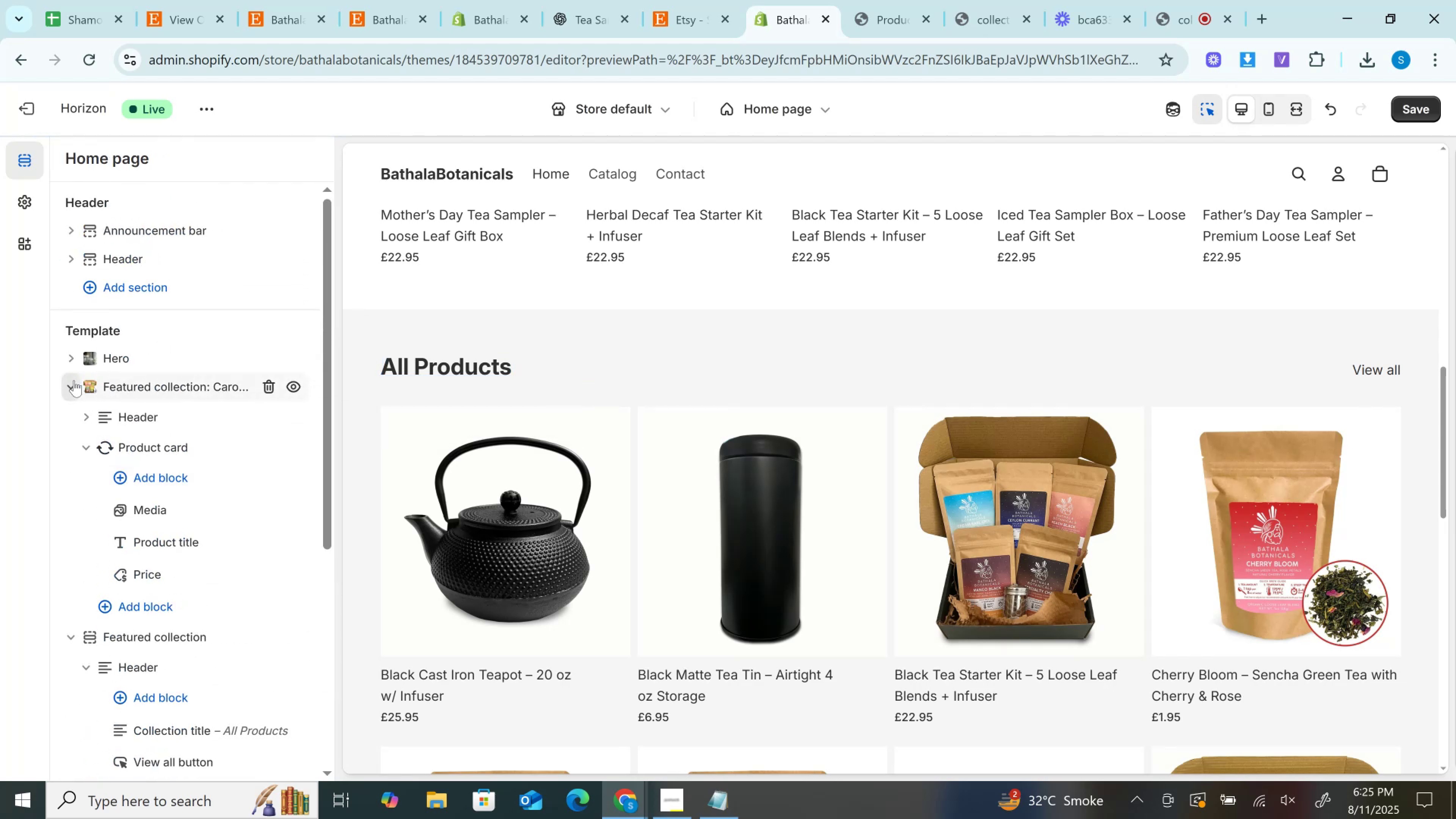 
left_click([74, 382])
 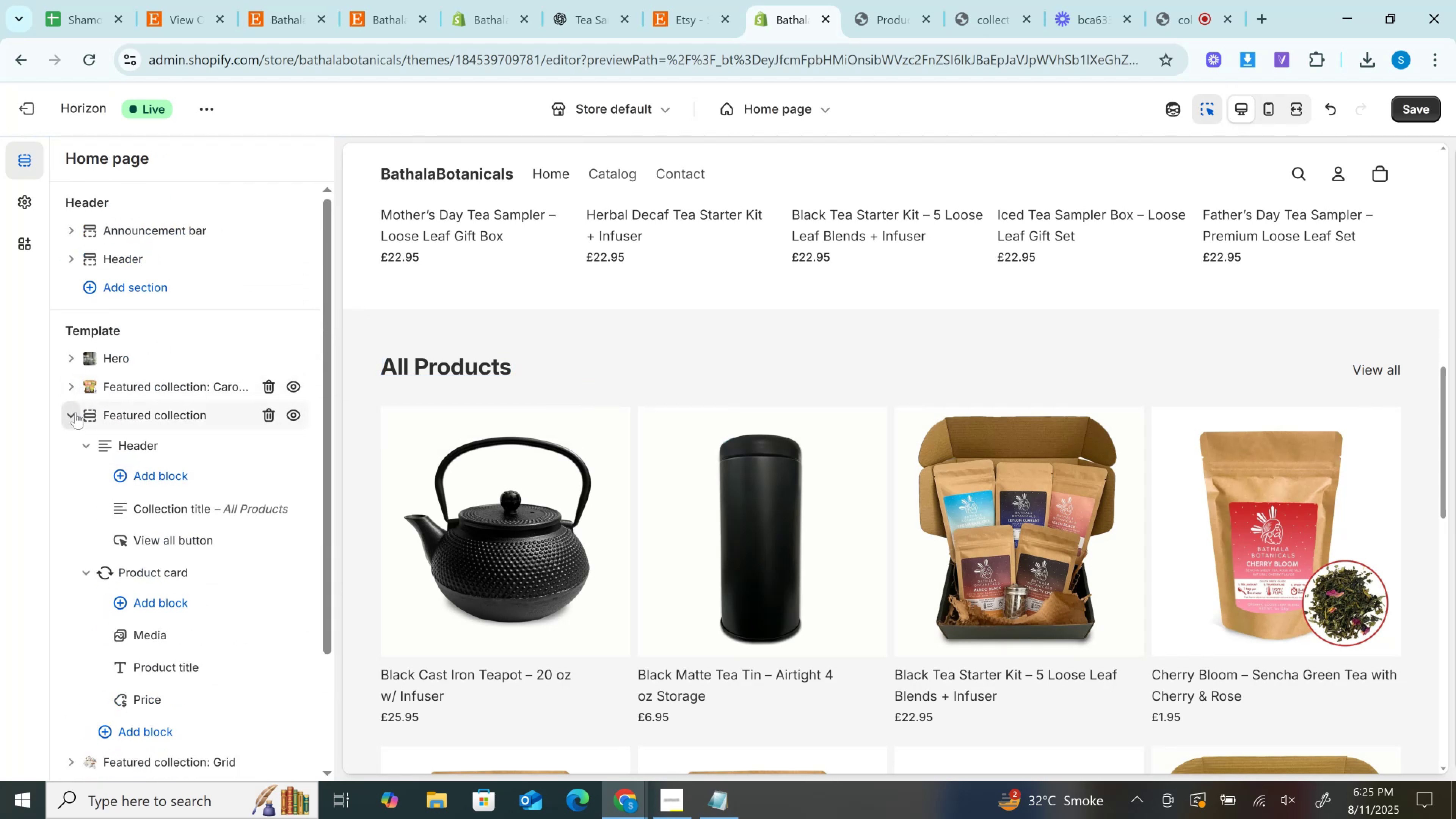 
left_click([75, 413])
 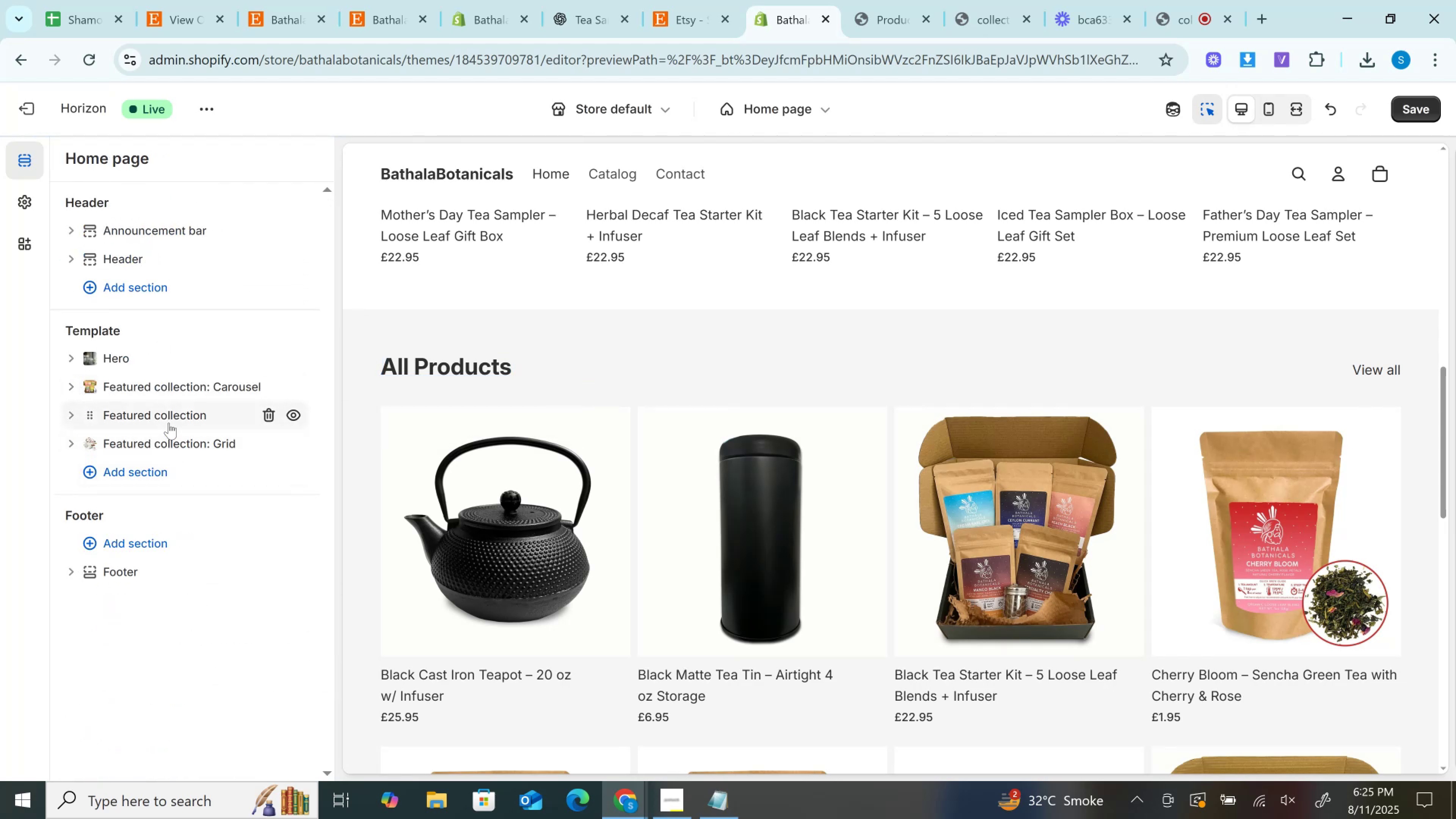 
scroll: coordinate [895, 524], scroll_direction: down, amount: 9.0
 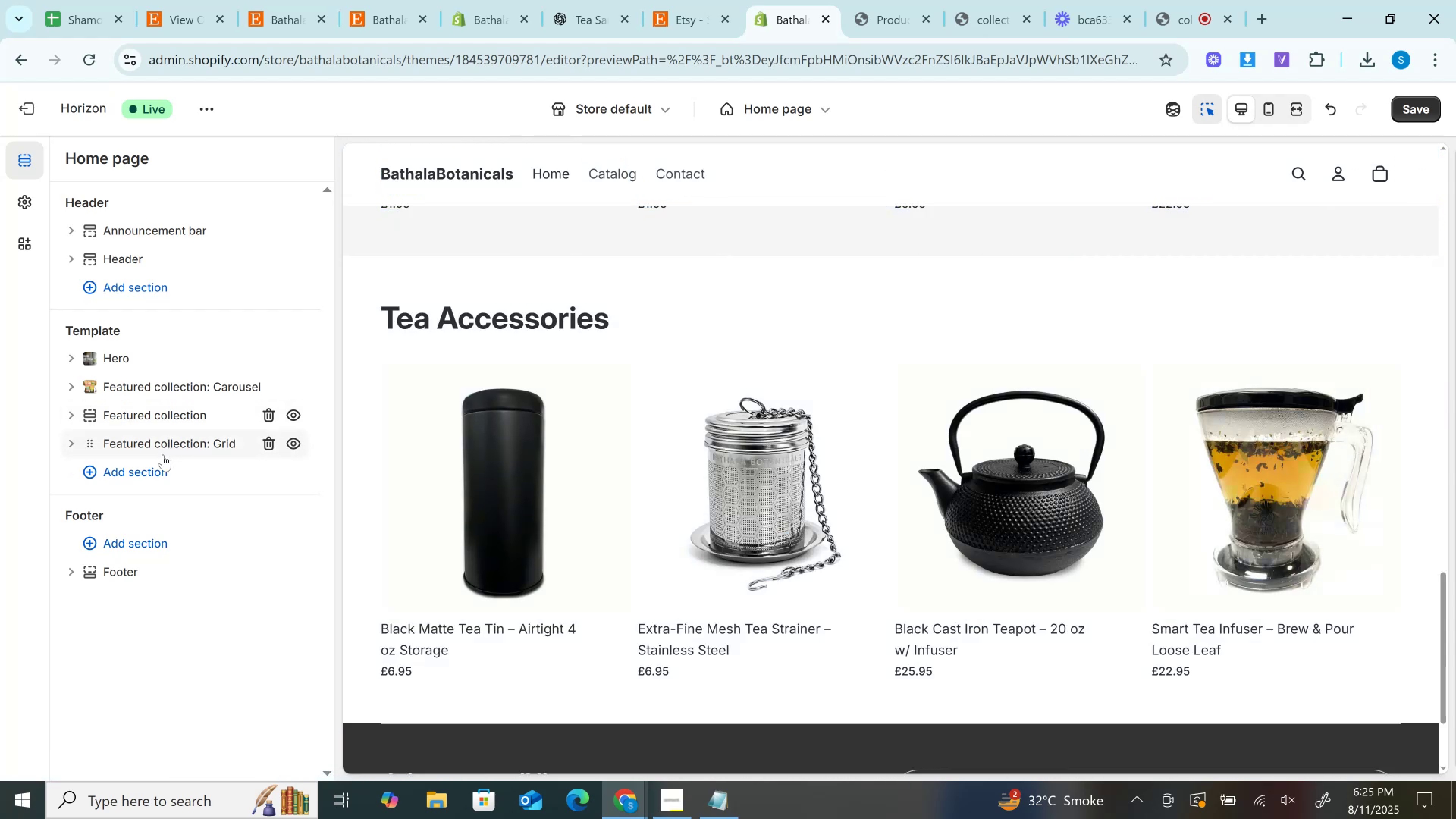 
left_click([149, 474])
 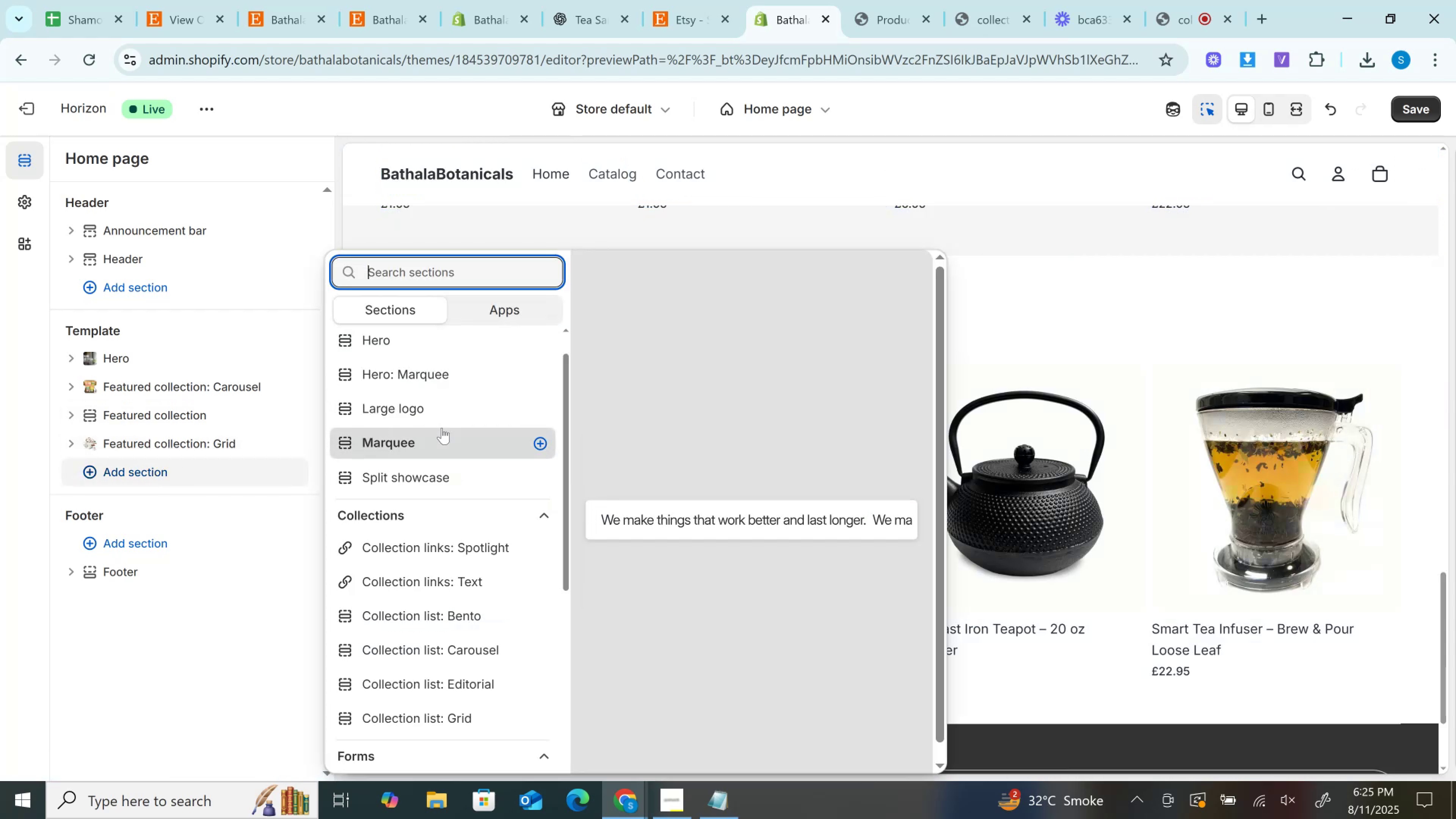 
scroll: coordinate [442, 428], scroll_direction: down, amount: 1.0
 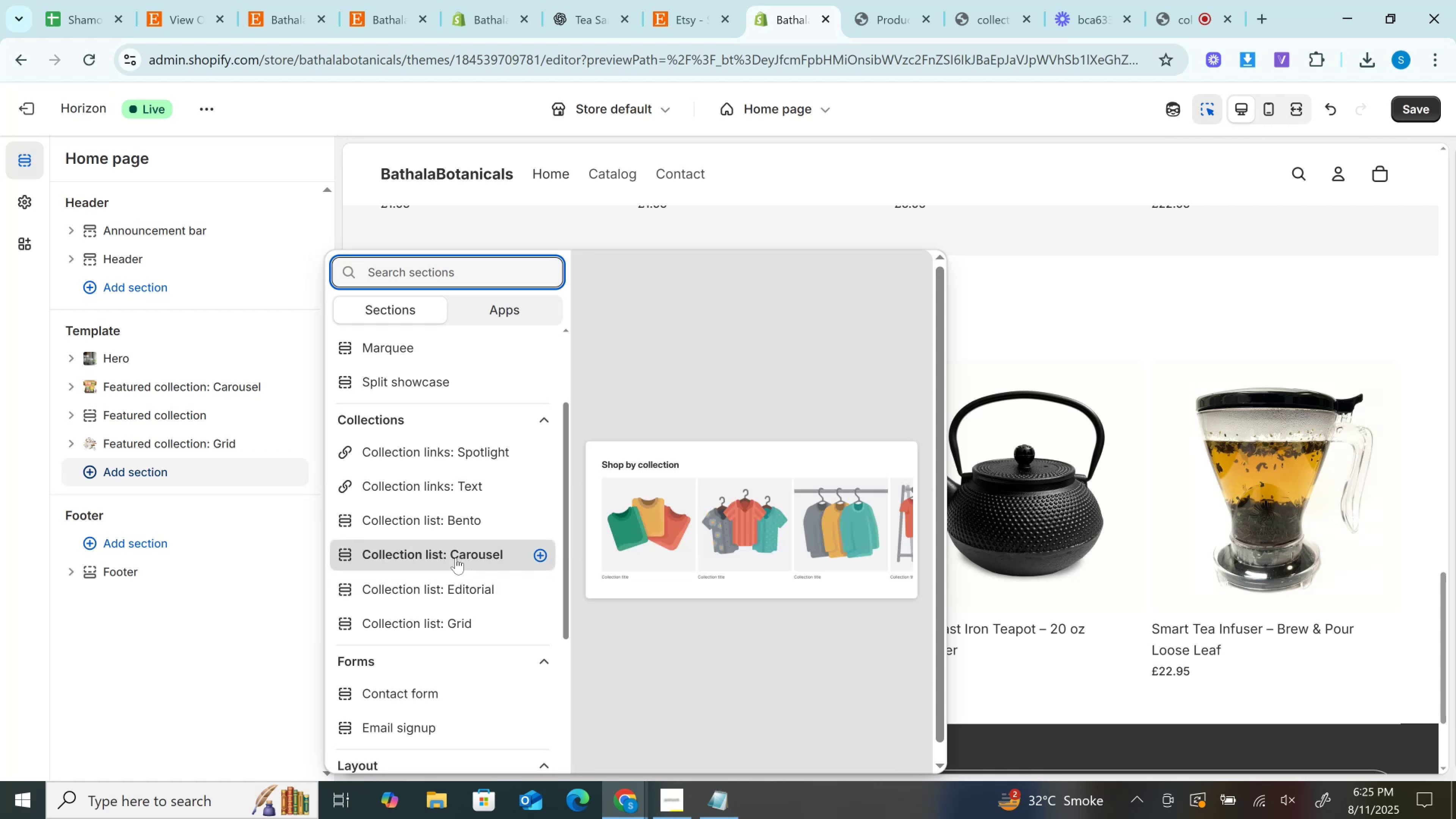 
wait(7.71)
 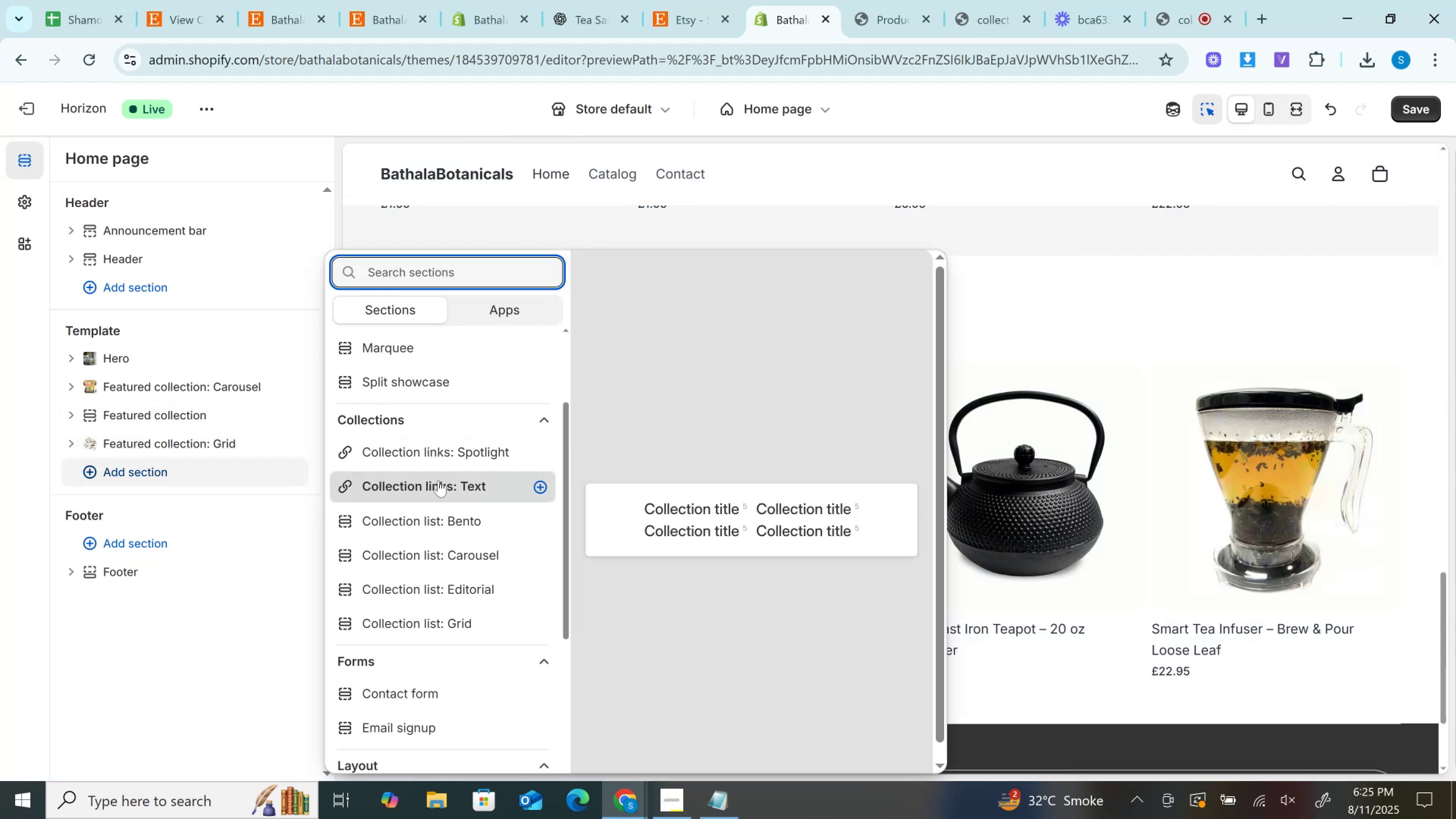 
scroll: coordinate [431, 544], scroll_direction: down, amount: 9.0
 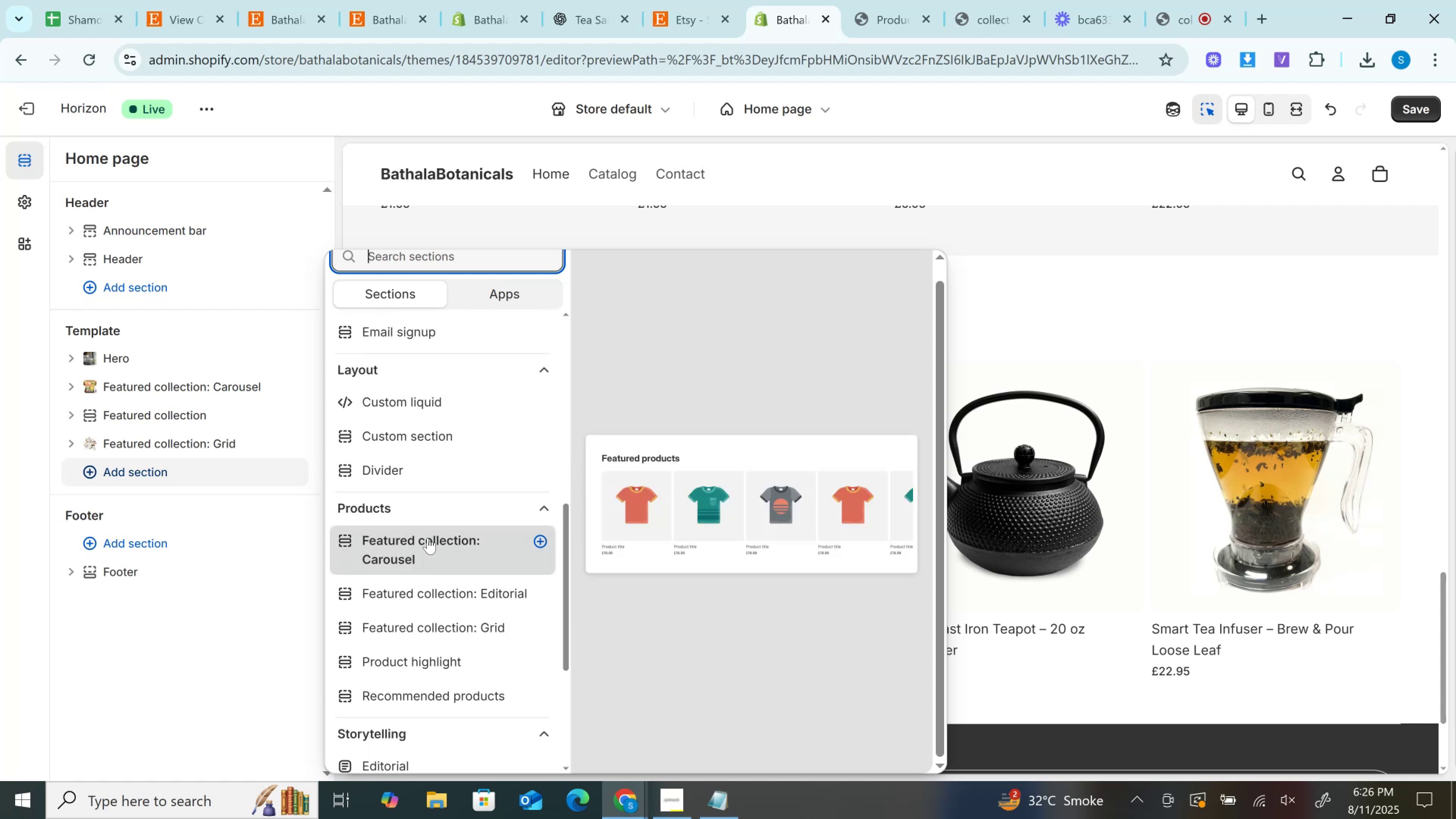 
scroll: coordinate [428, 538], scroll_direction: down, amount: 1.0
 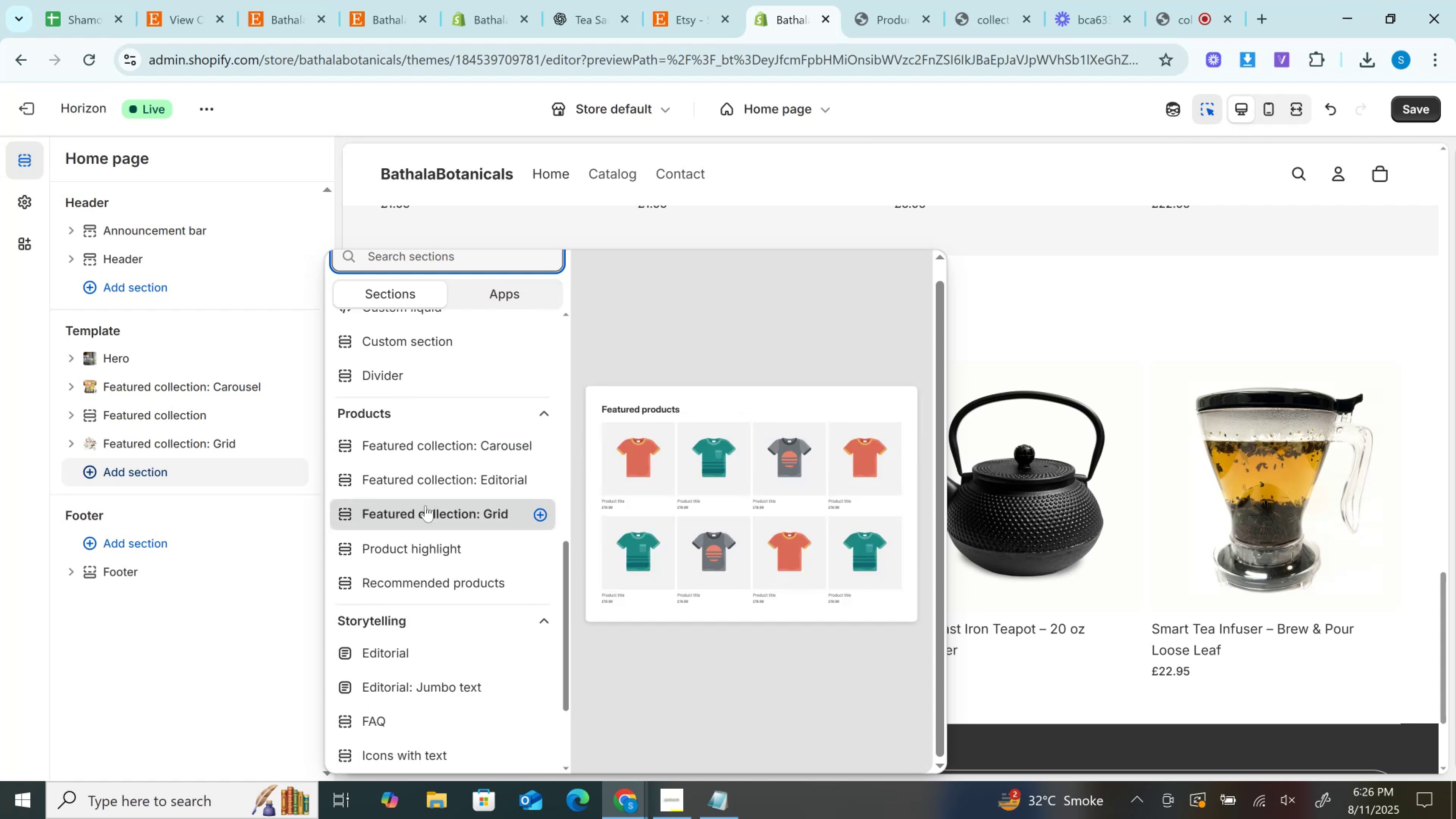 
mouse_move([418, 494])
 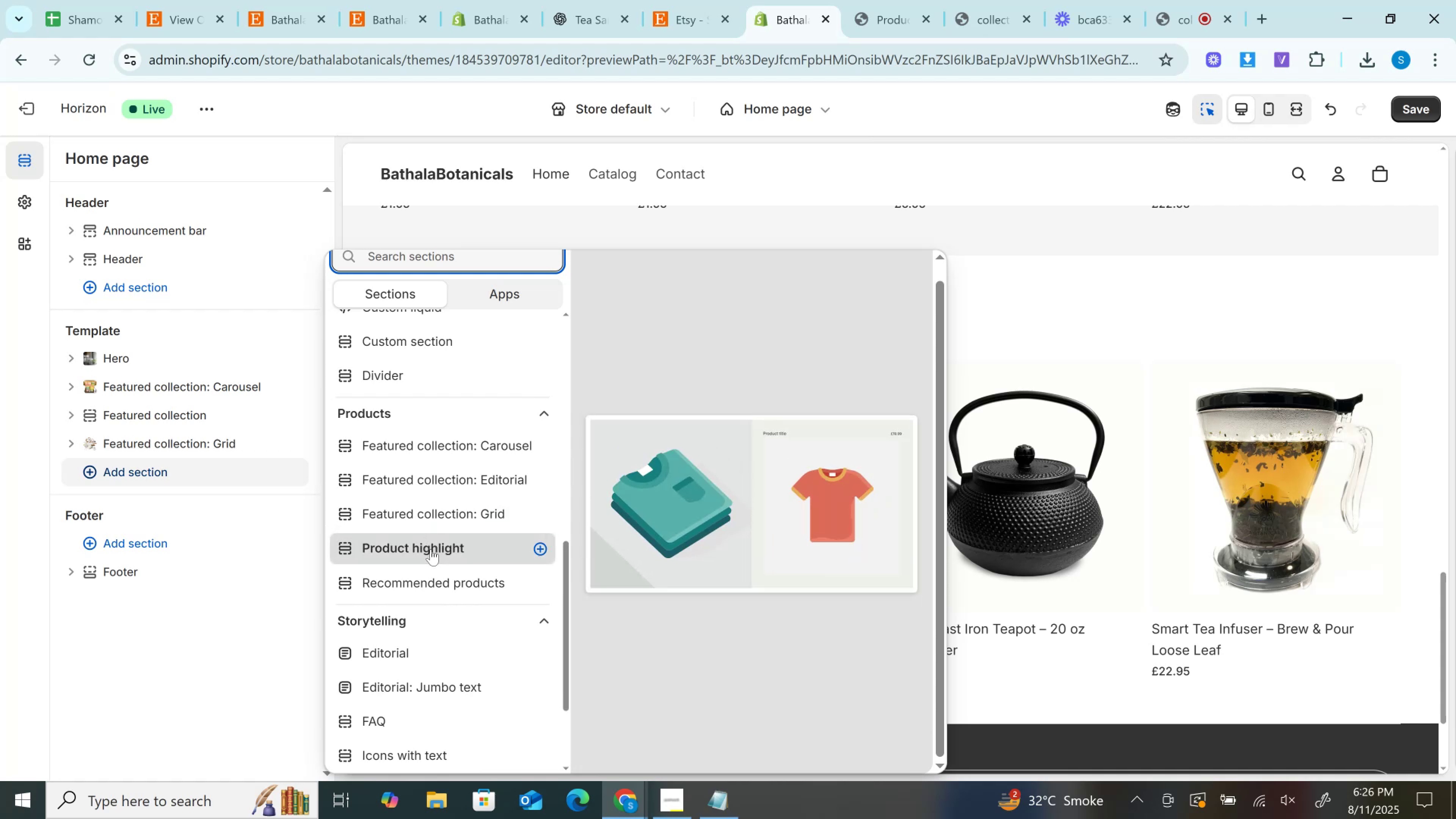 
wait(7.96)
 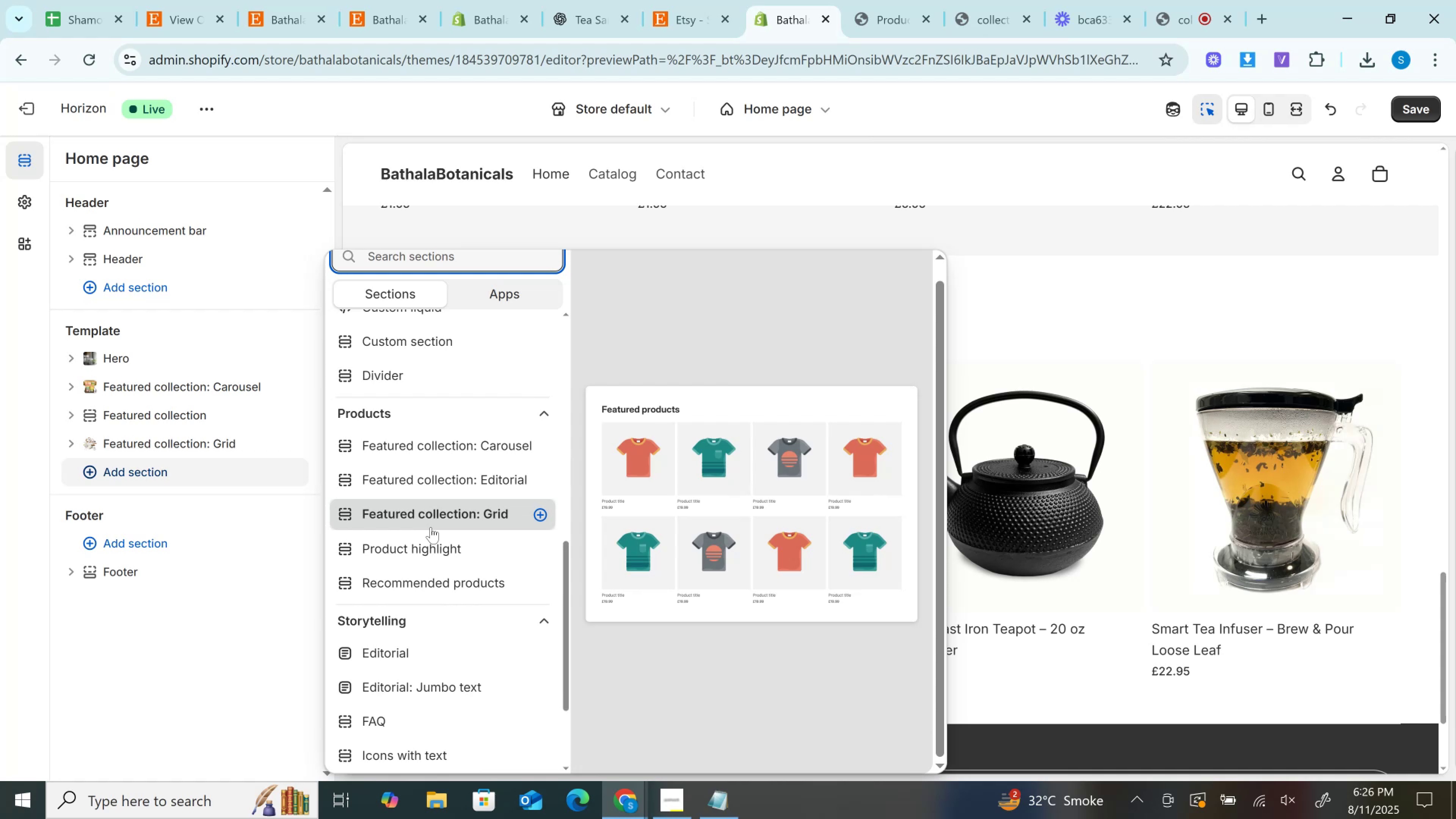 
scroll: coordinate [447, 633], scroll_direction: down, amount: 2.0
 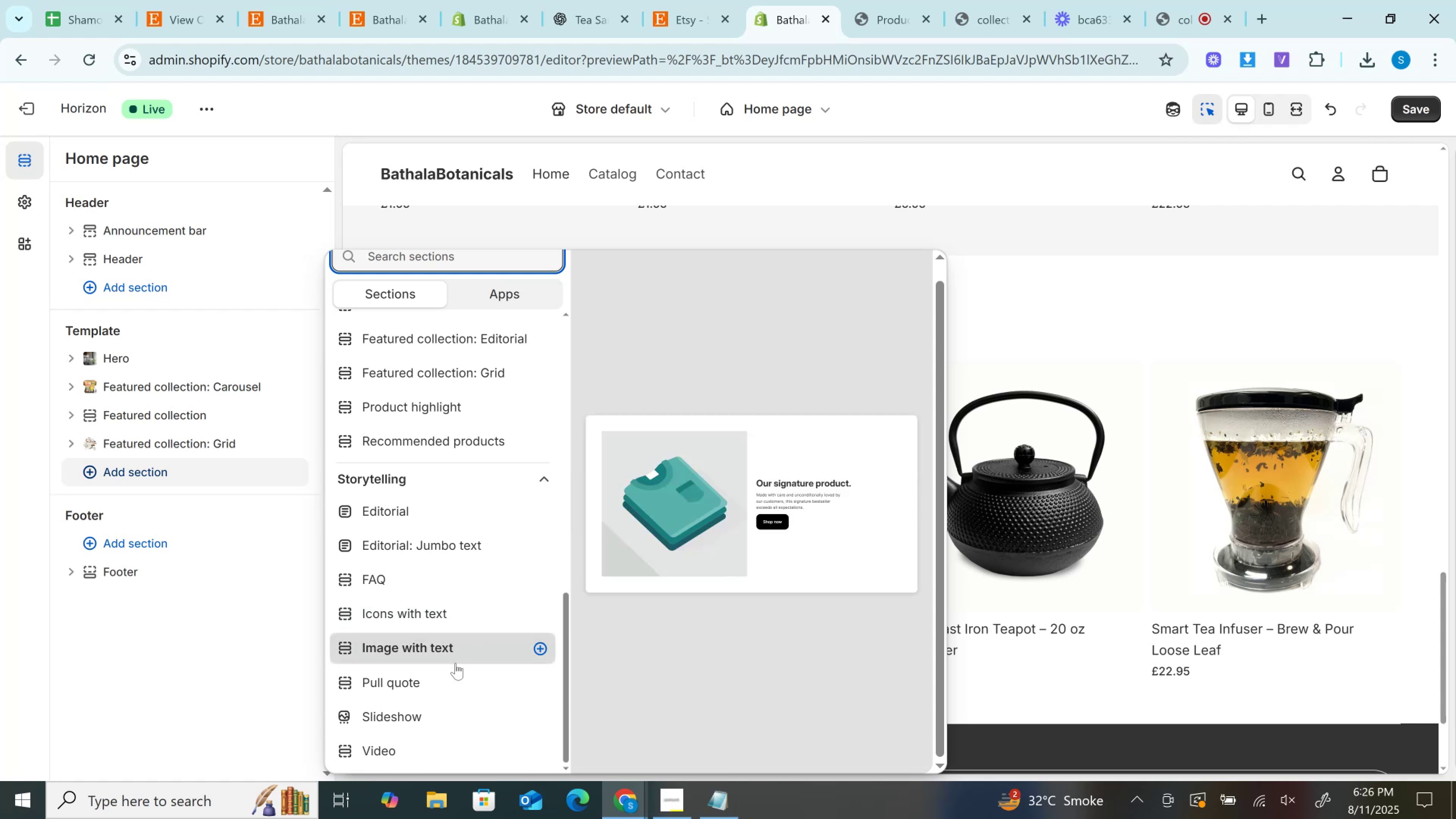 
wait(15.32)
 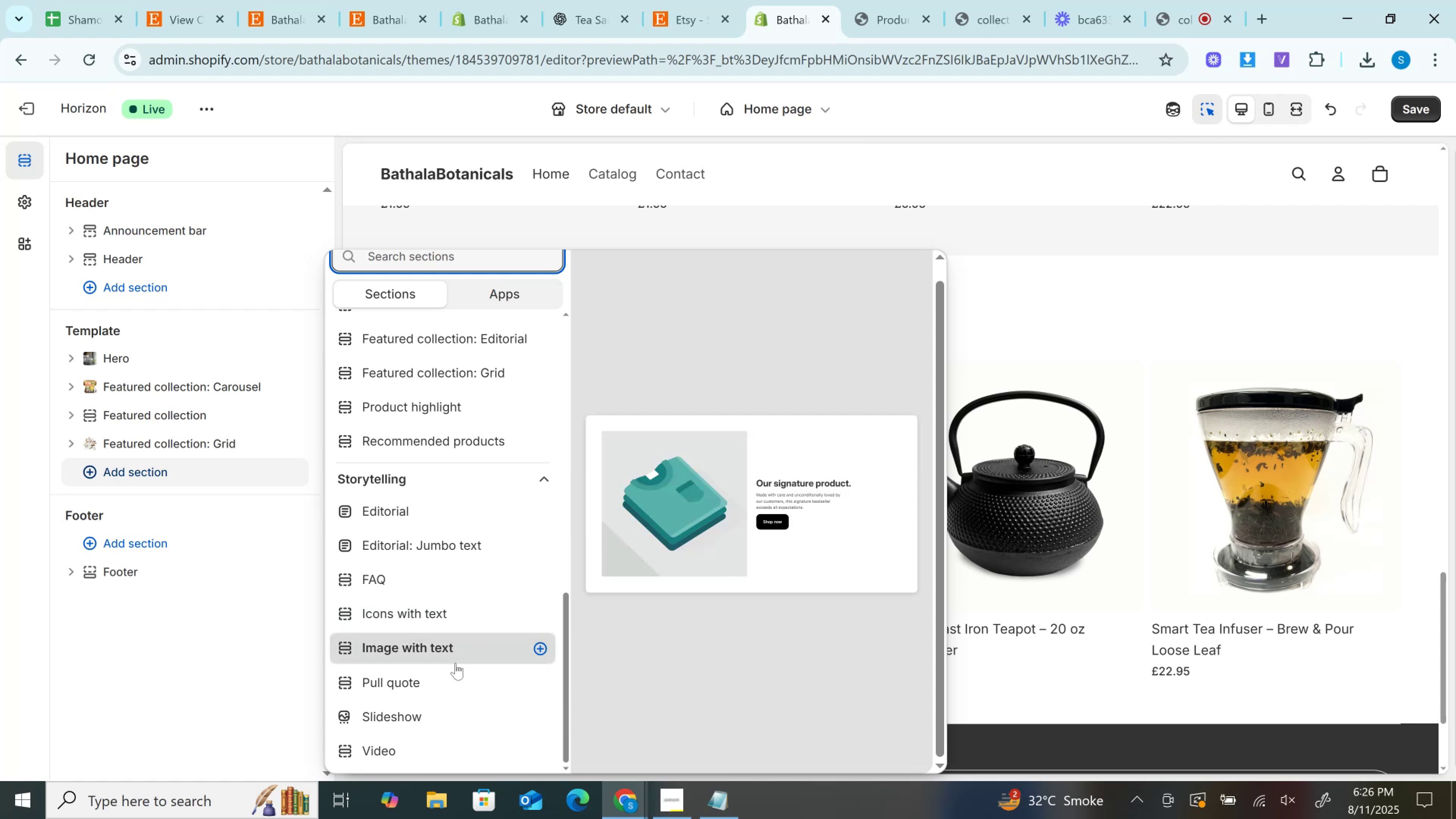 
left_click([446, 651])
 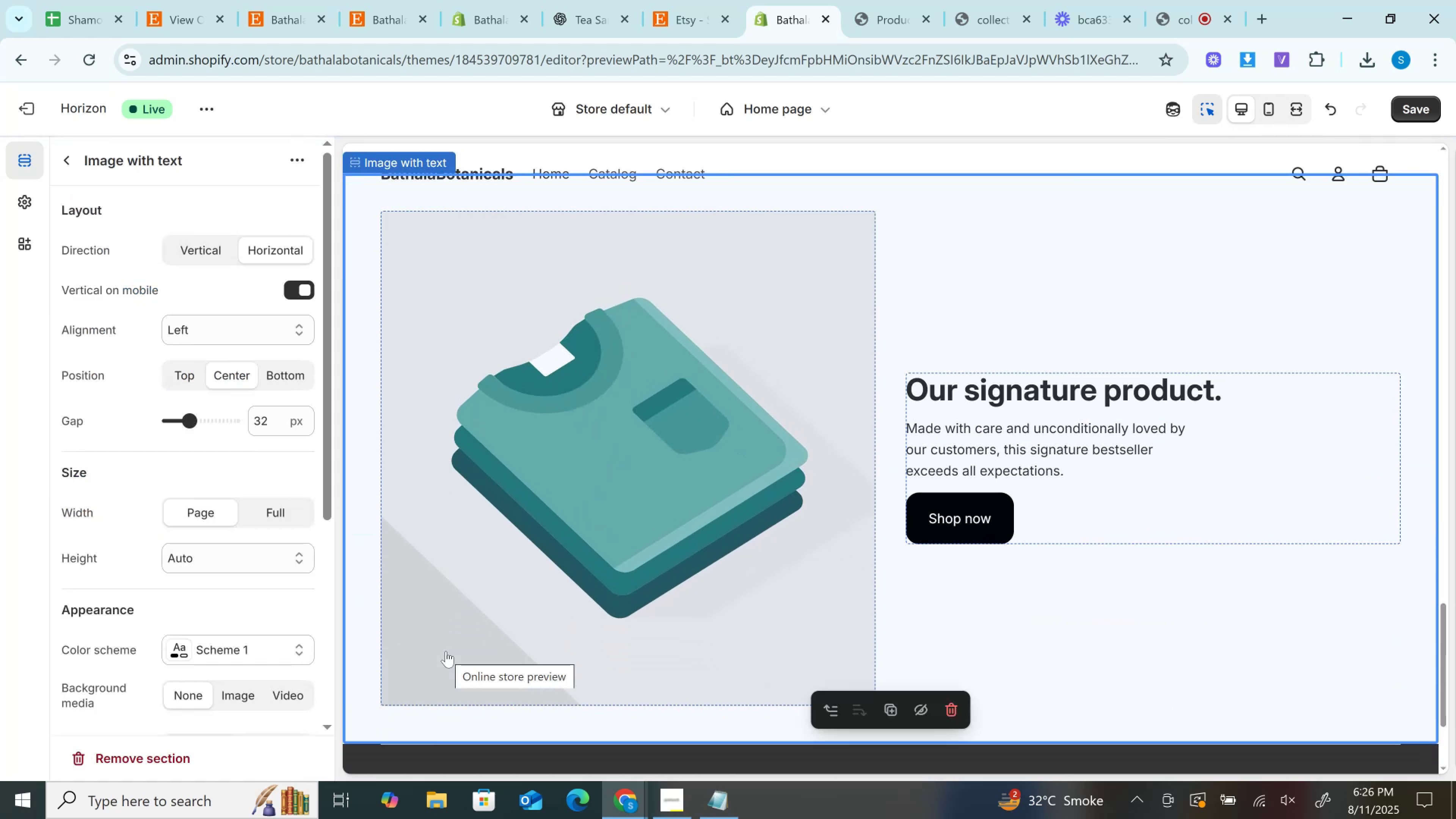 
scroll: coordinate [558, 577], scroll_direction: up, amount: 3.0
 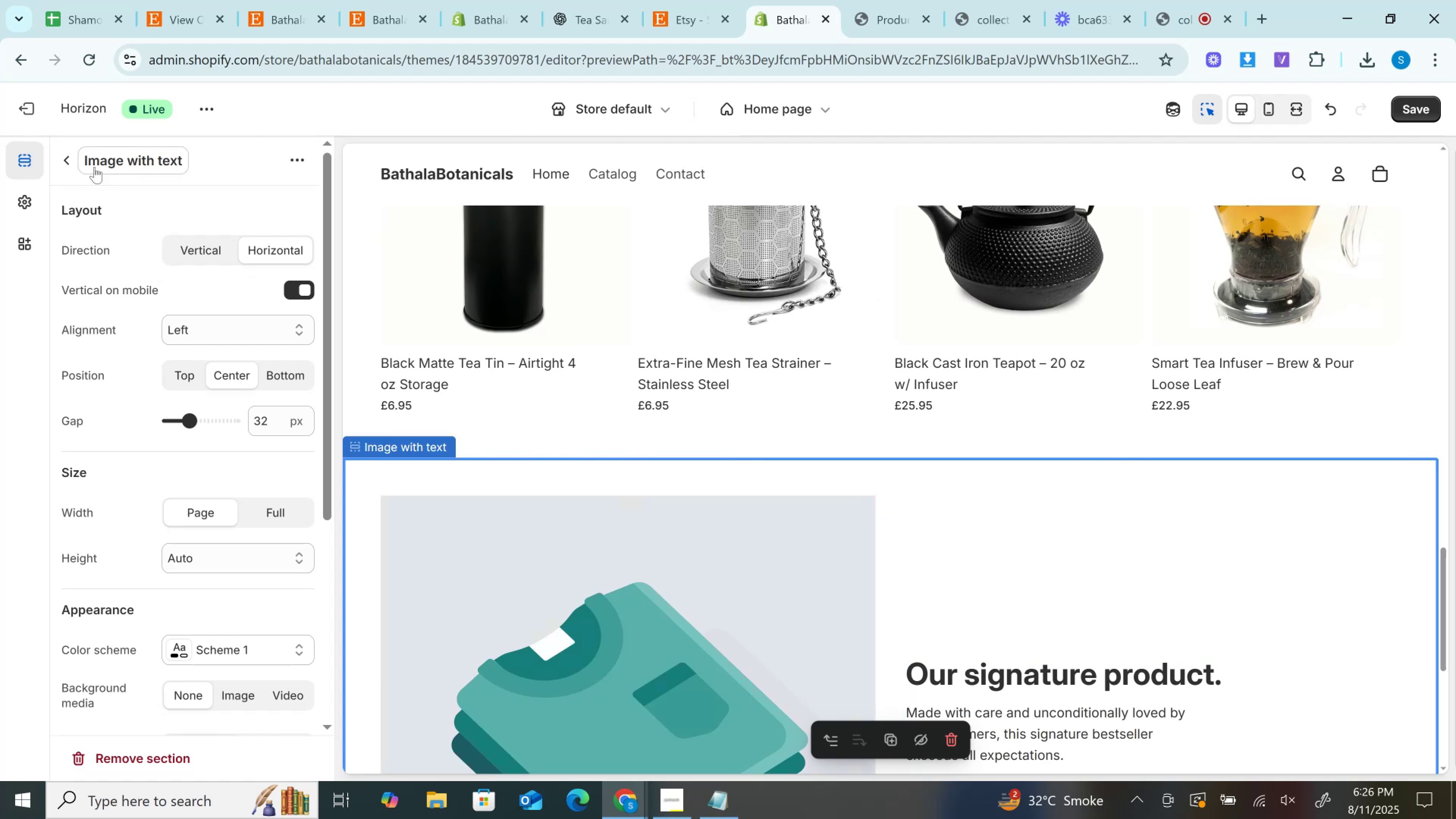 
left_click([74, 157])
 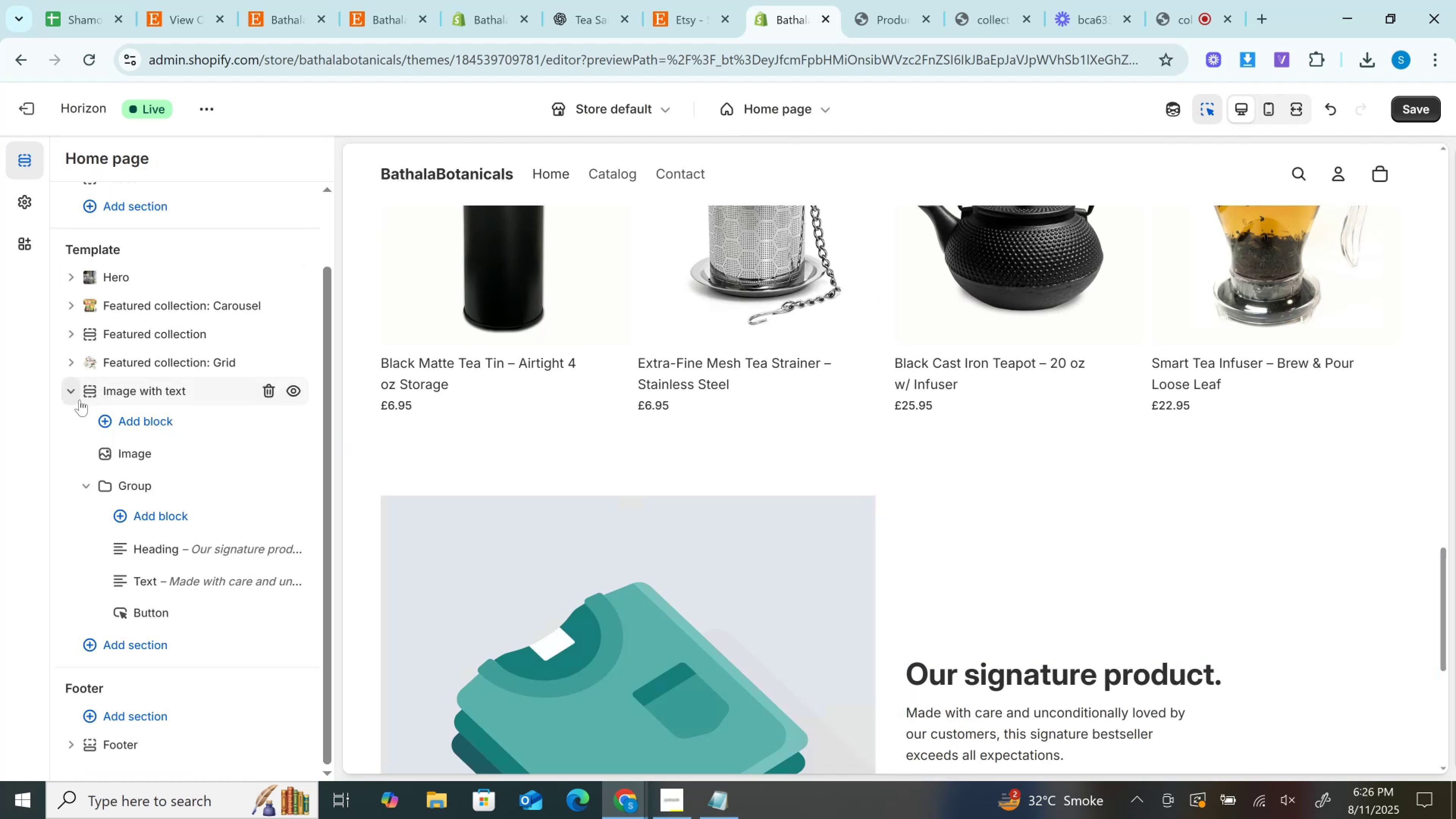 
left_click([74, 393])
 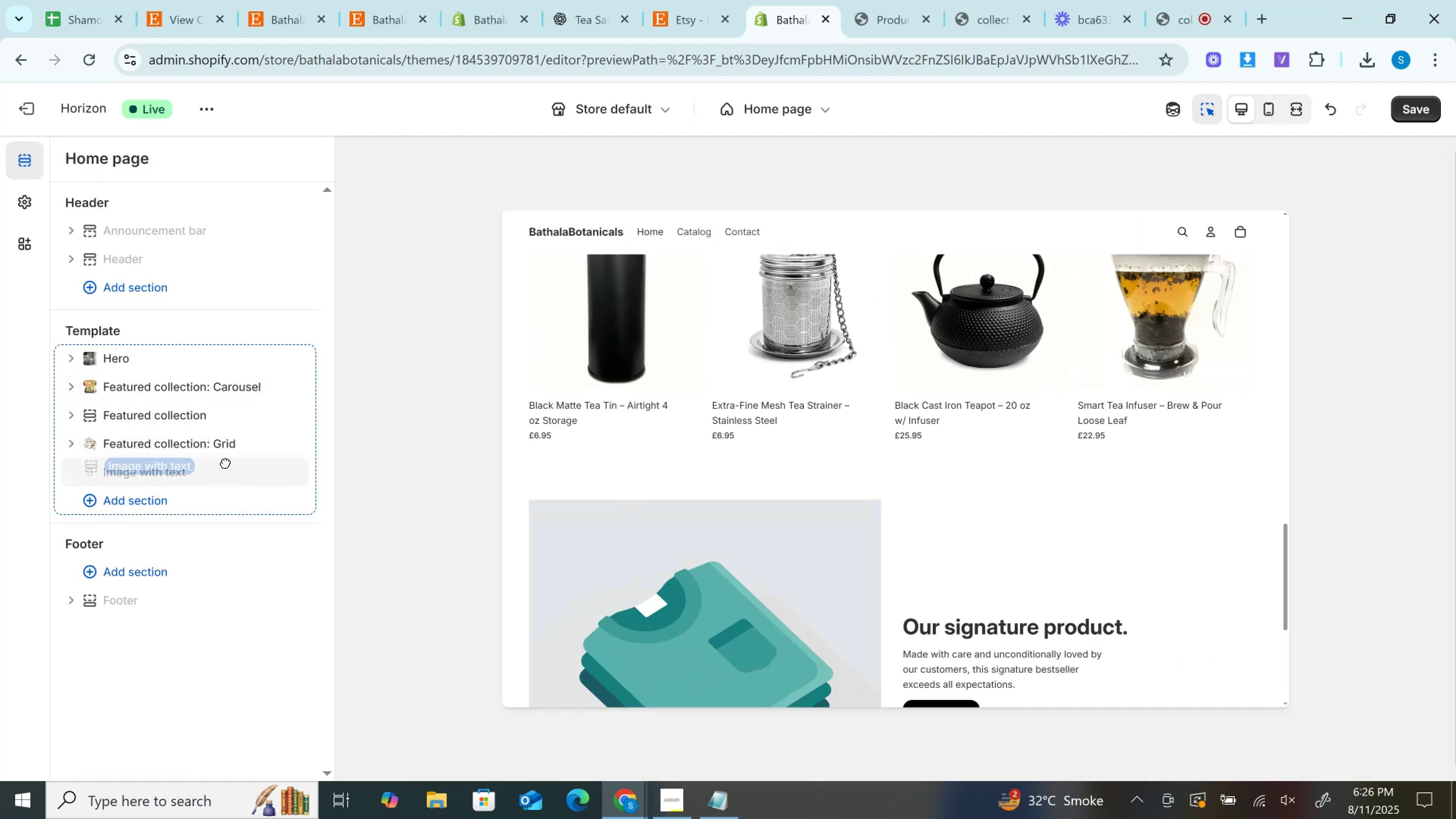 
mouse_move([223, 430])
 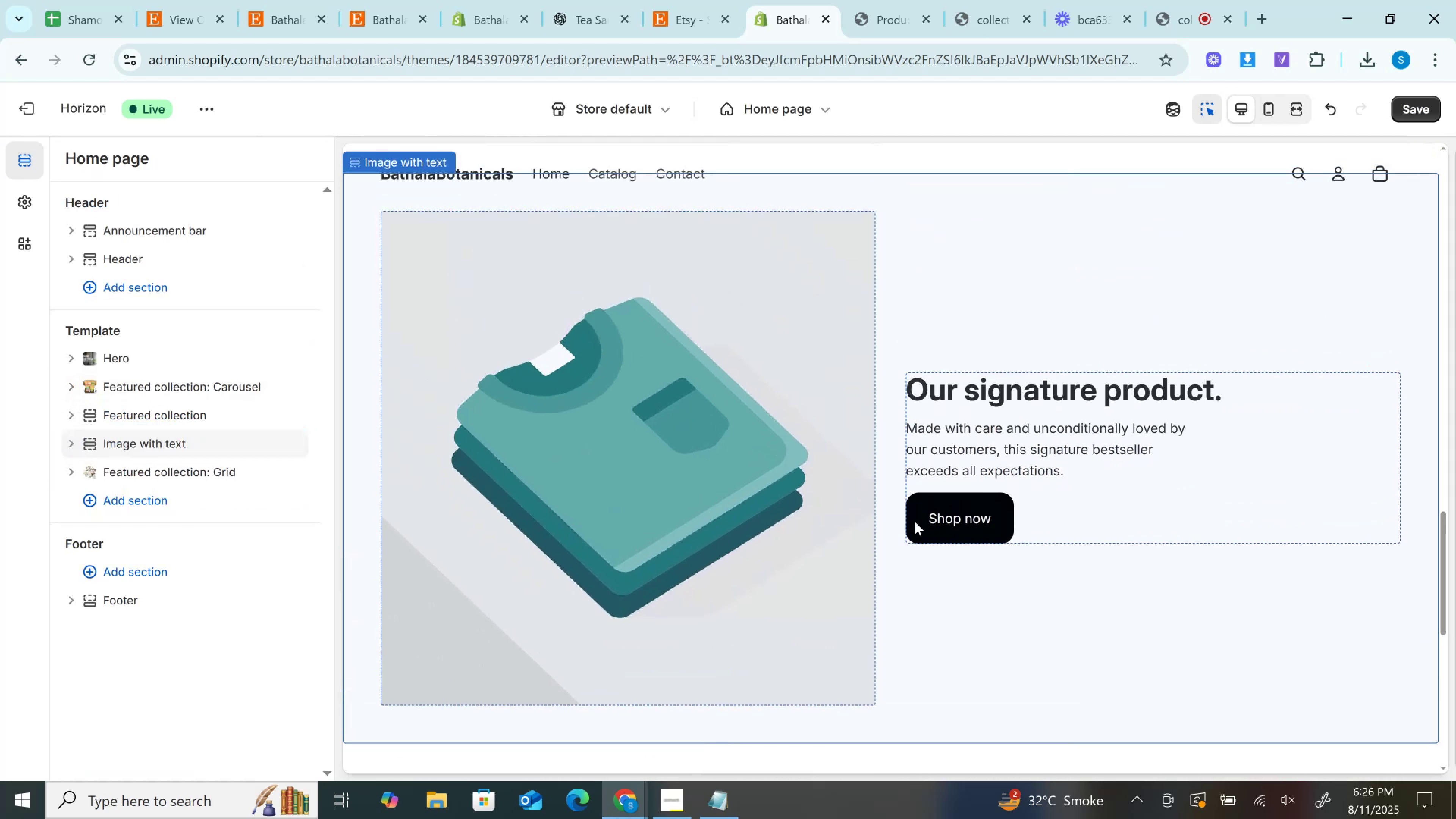 
scroll: coordinate [1019, 556], scroll_direction: up, amount: 11.0
 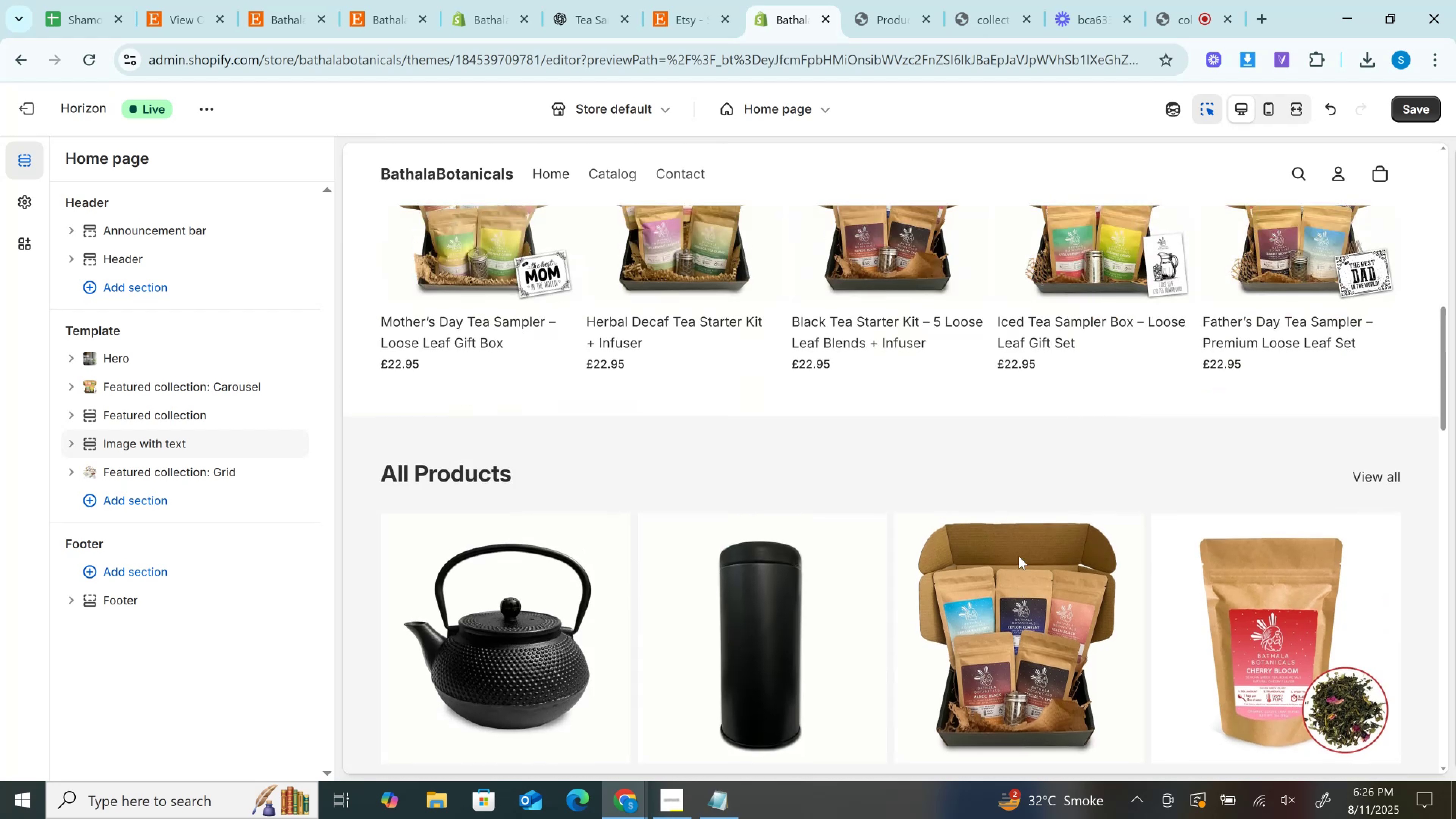 
scroll: coordinate [1019, 556], scroll_direction: down, amount: 4.0
 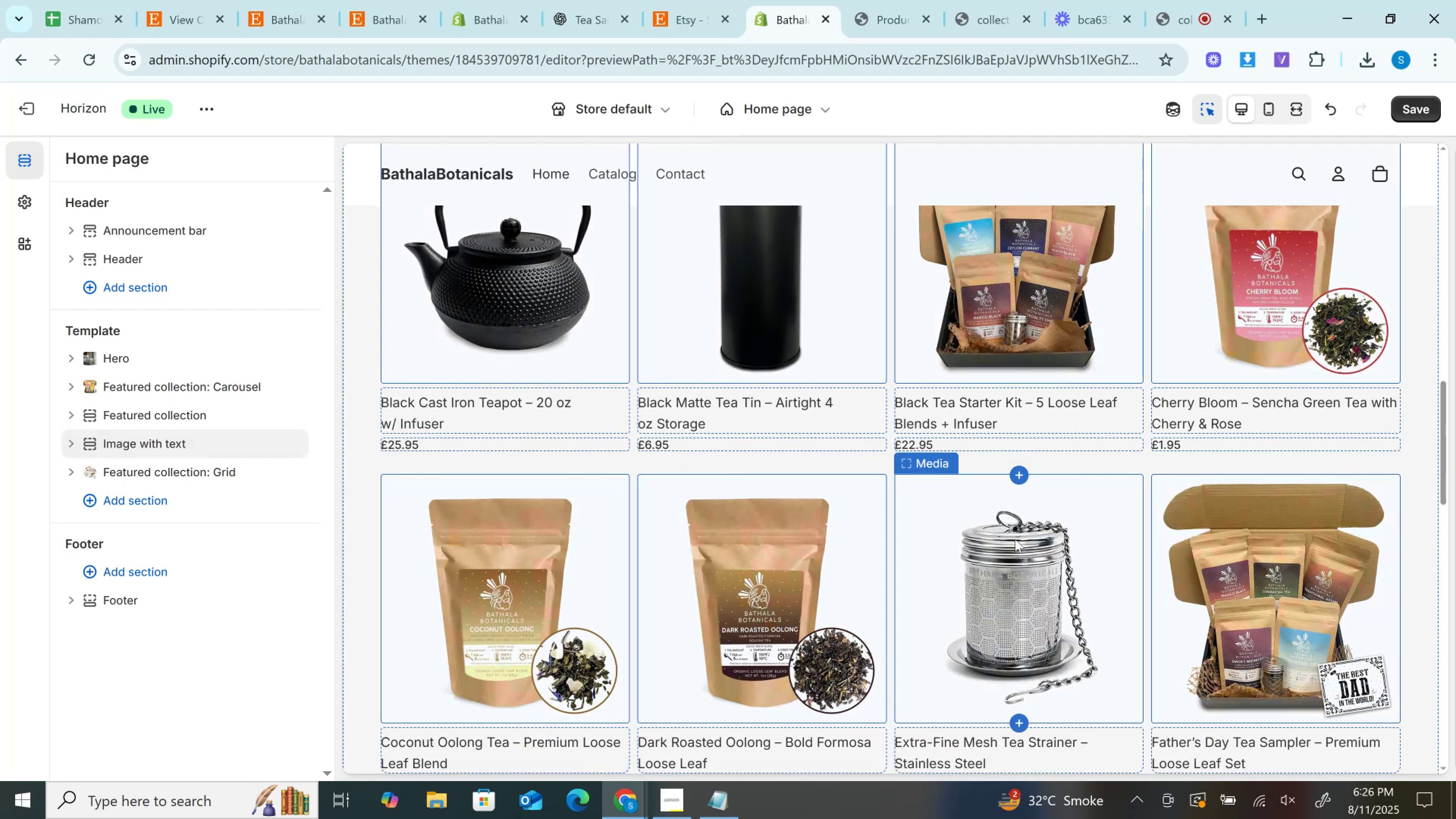 
wait(9.46)
 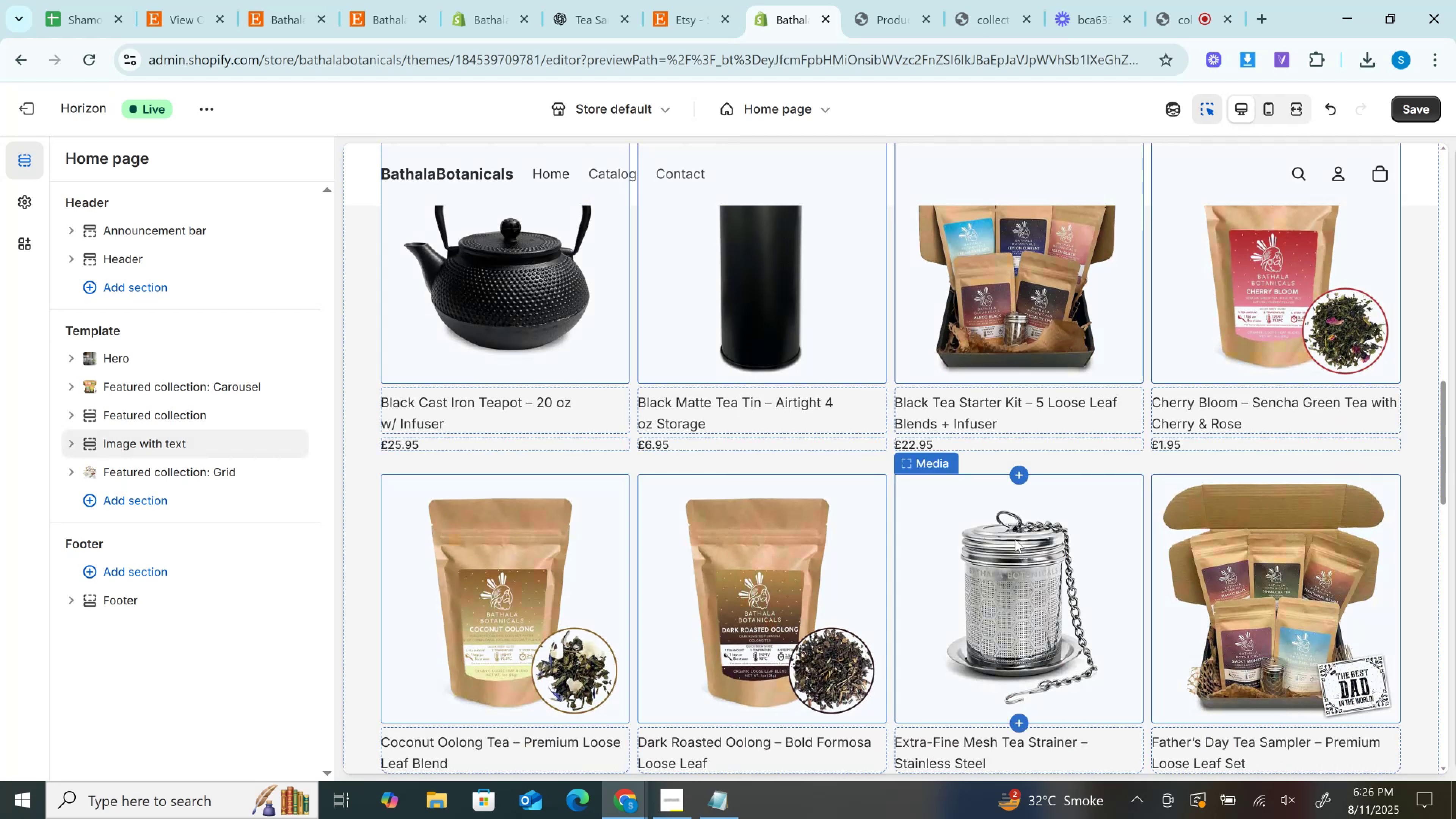 
scroll: coordinate [952, 424], scroll_direction: down, amount: 7.0
 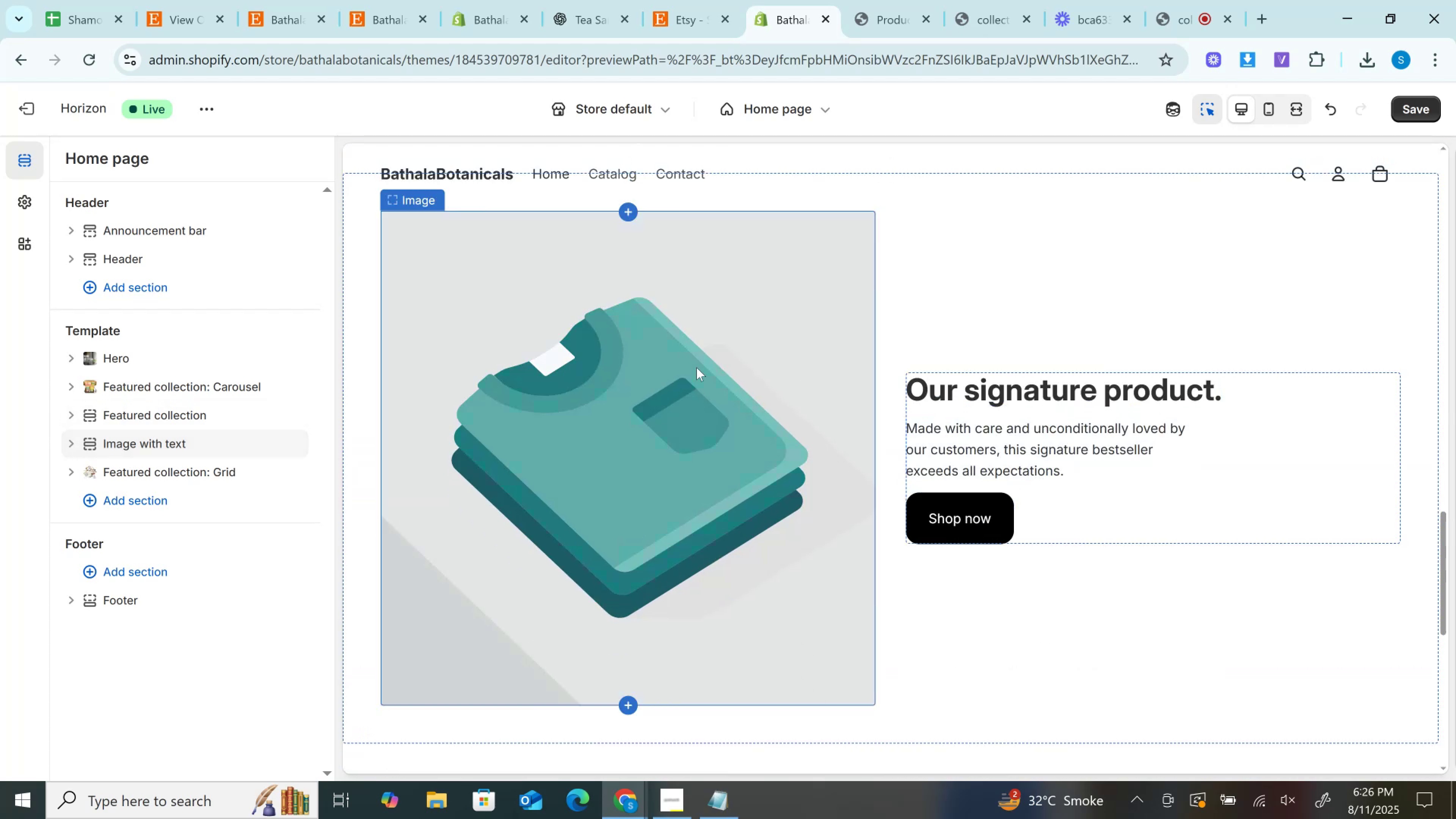 
left_click([697, 367])
 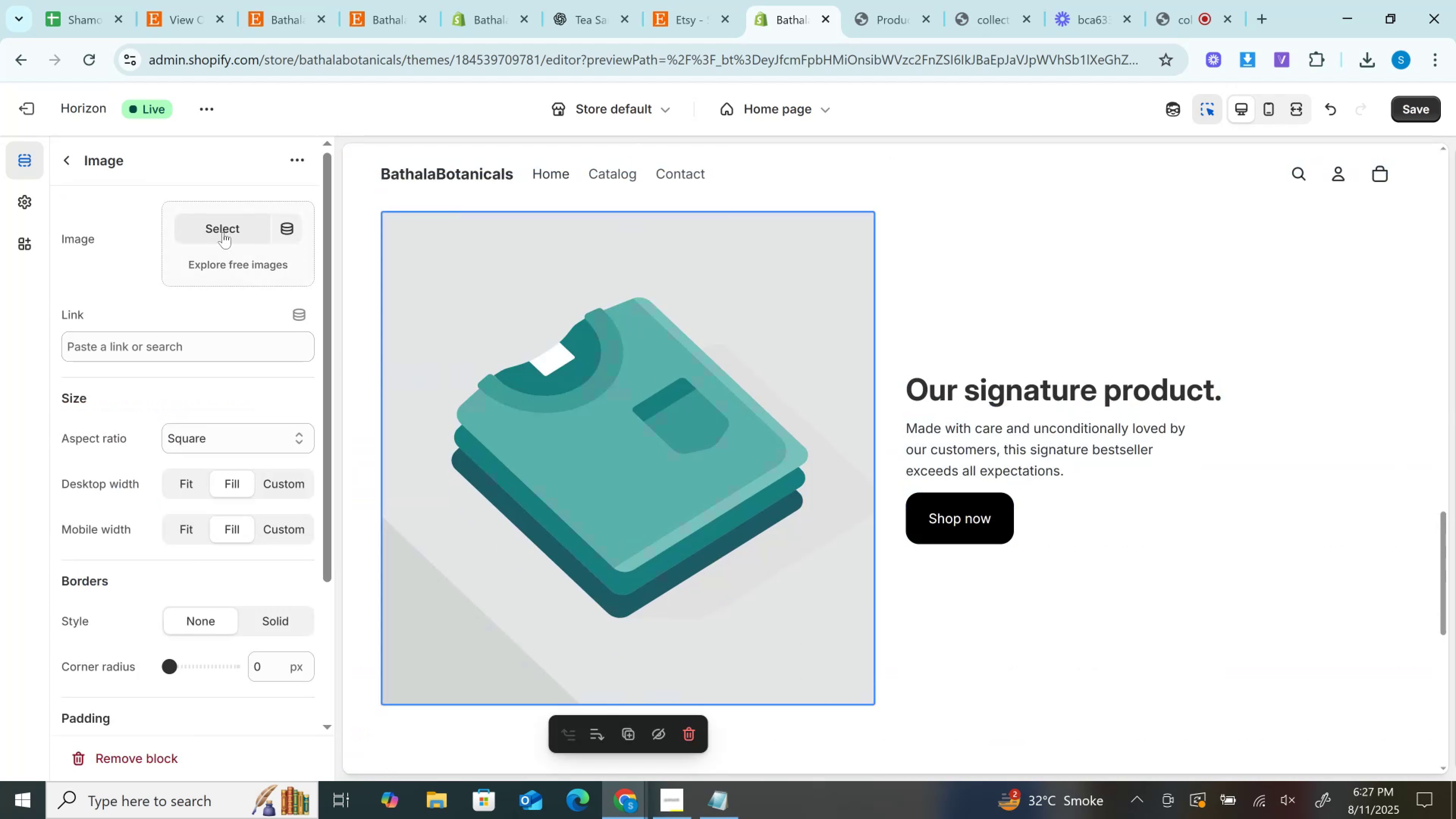 
left_click([223, 232])
 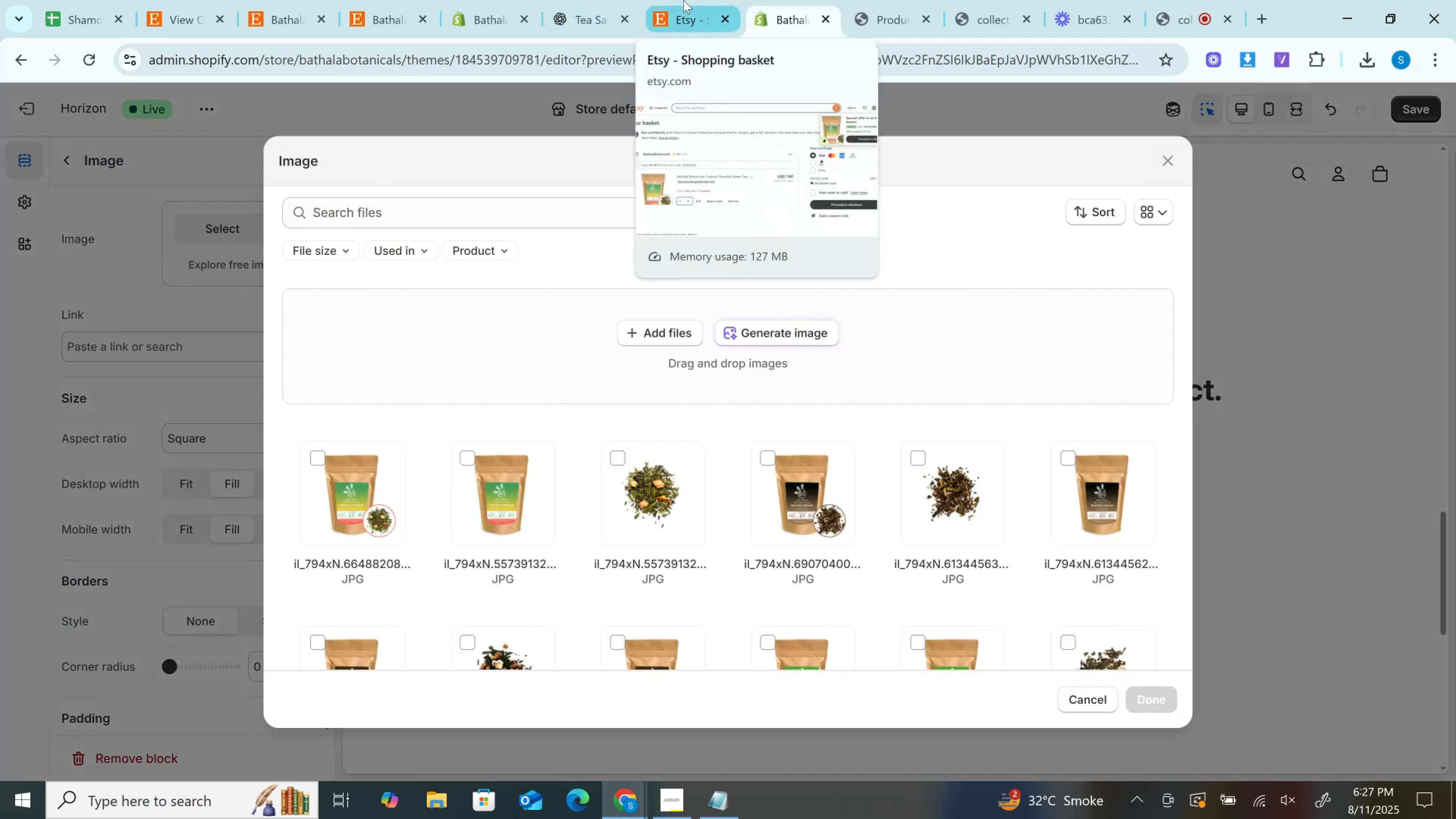 
left_click([280, 0])
 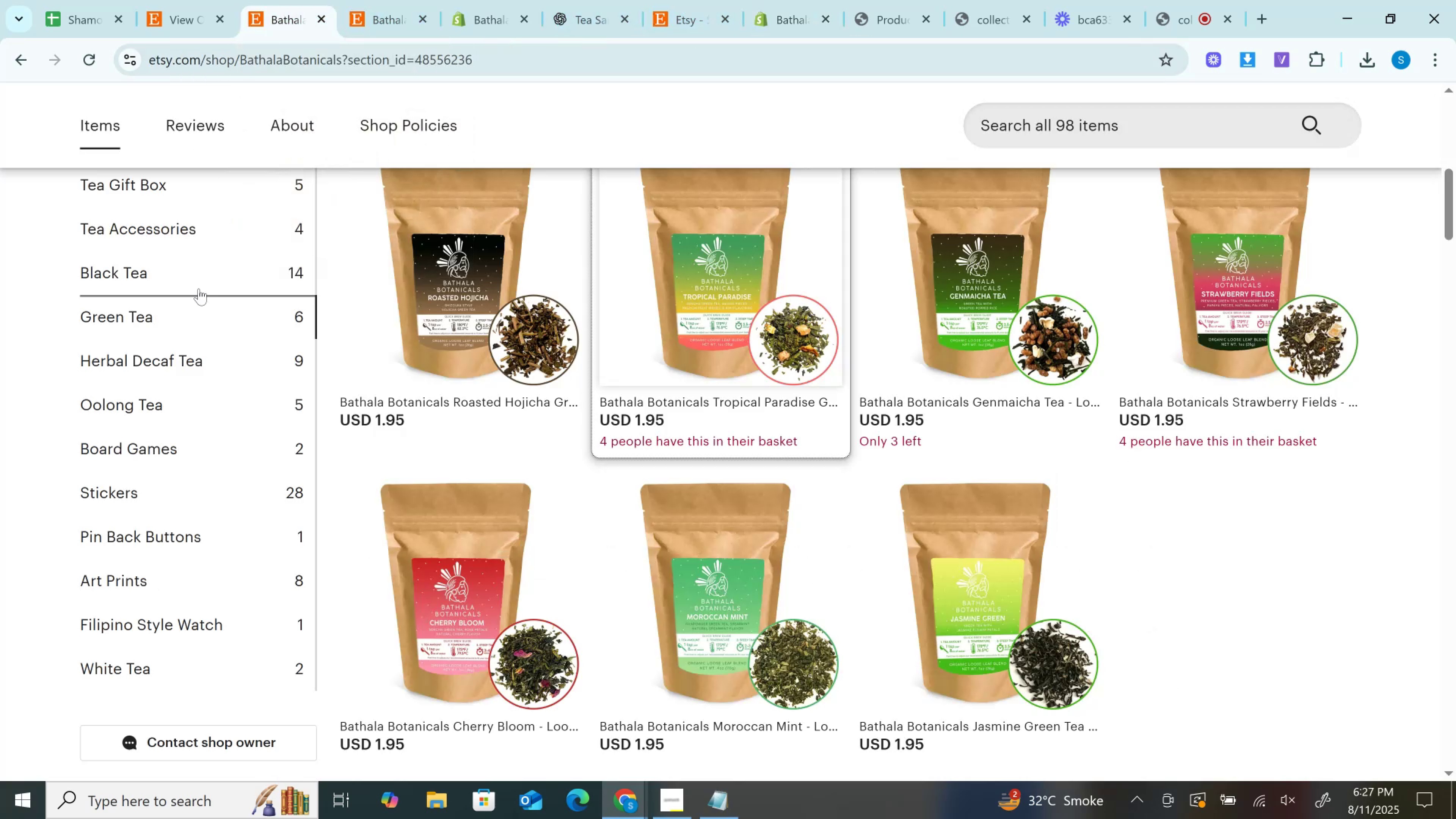 
scroll: coordinate [200, 356], scroll_direction: up, amount: 4.0
 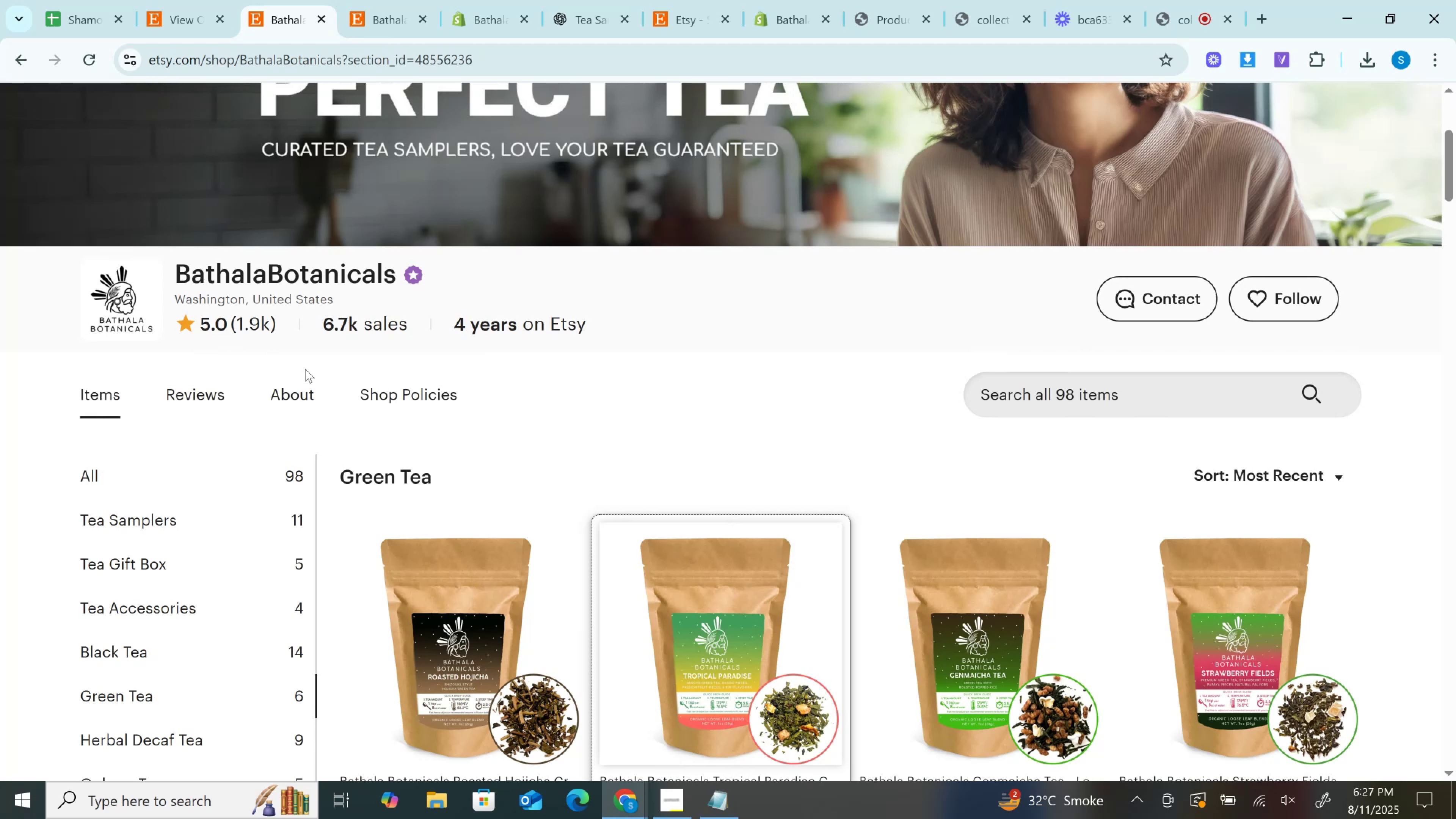 
left_click([302, 398])
 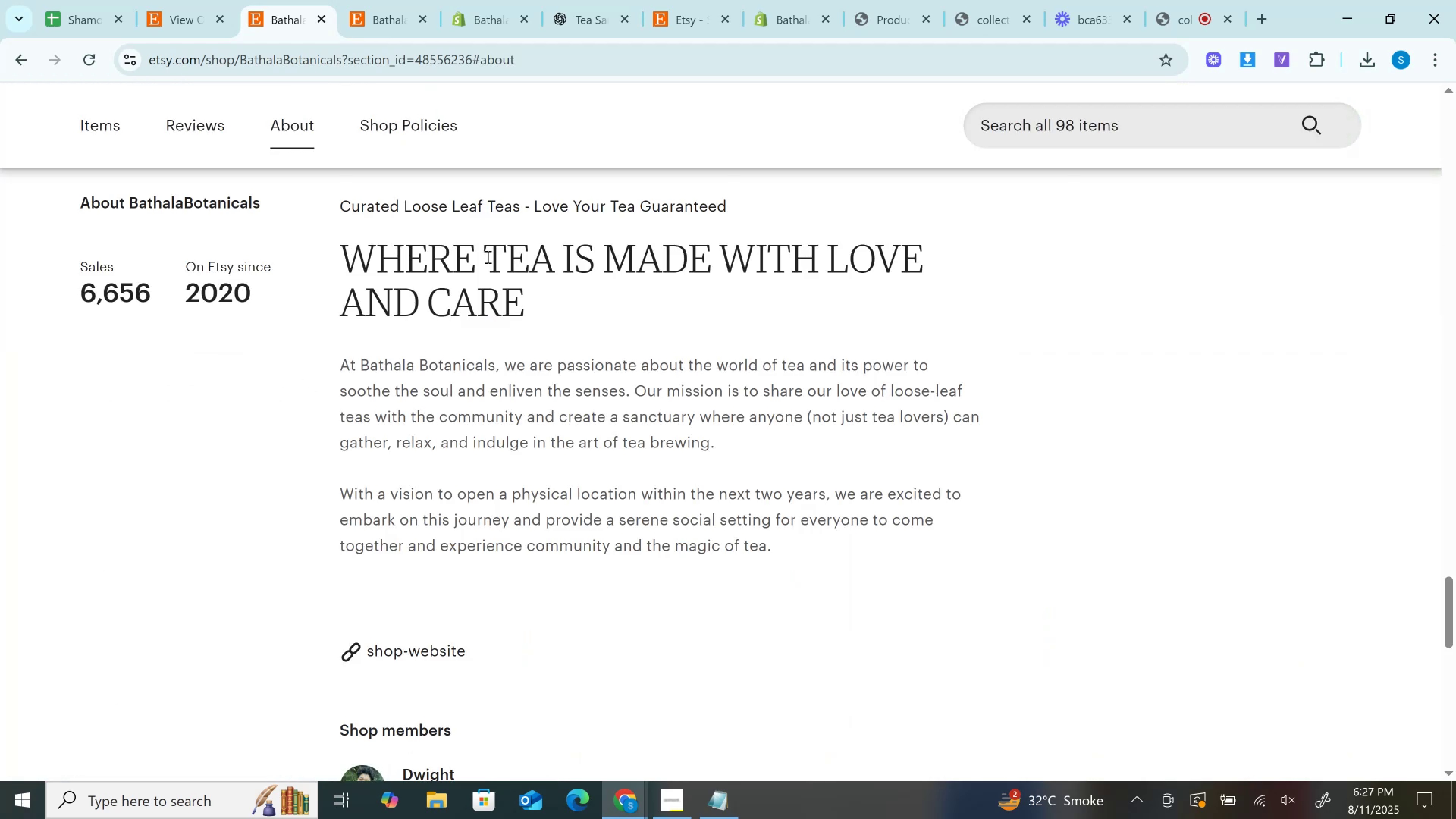 
wait(6.07)
 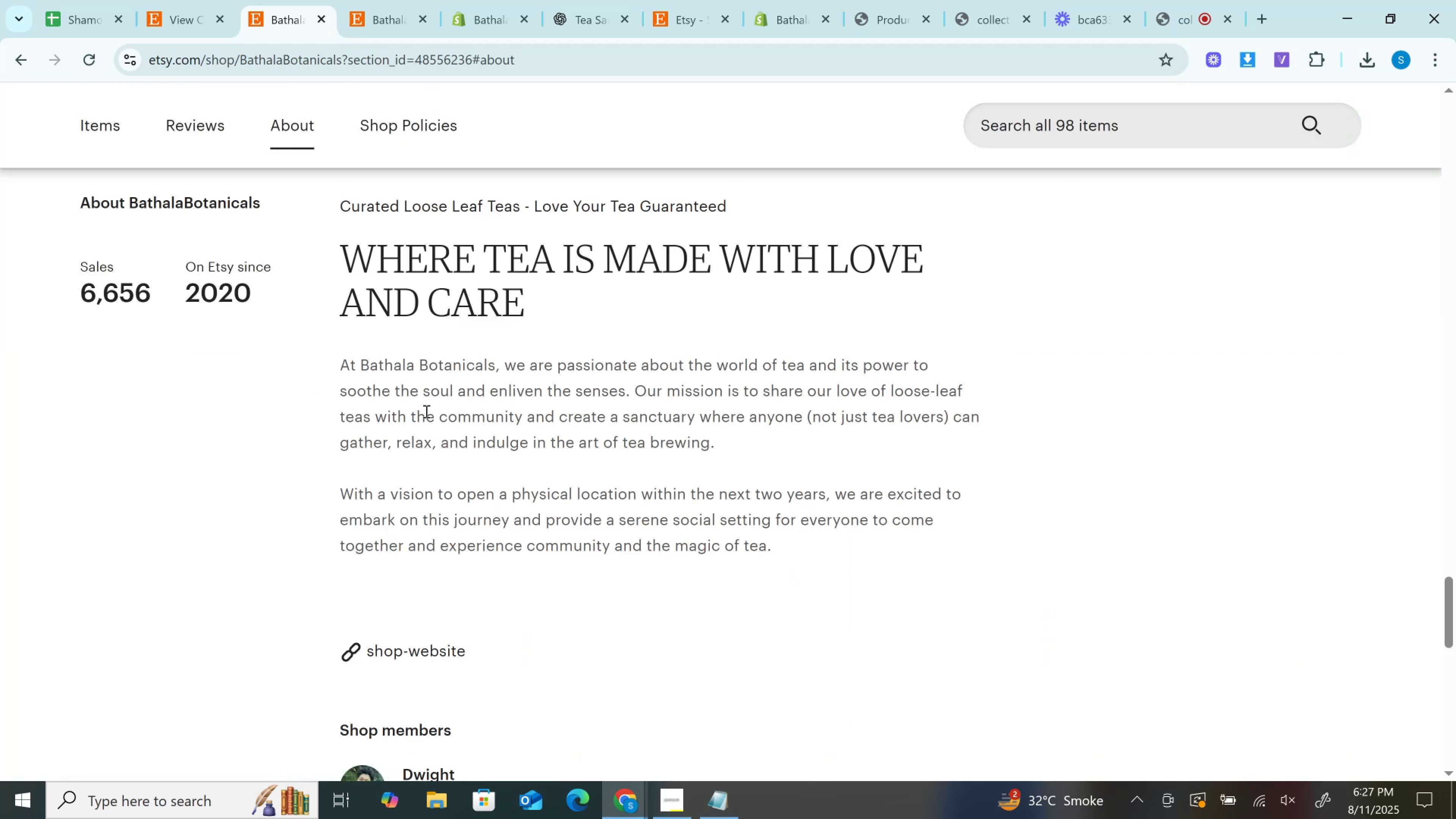 
key(Control+C)
 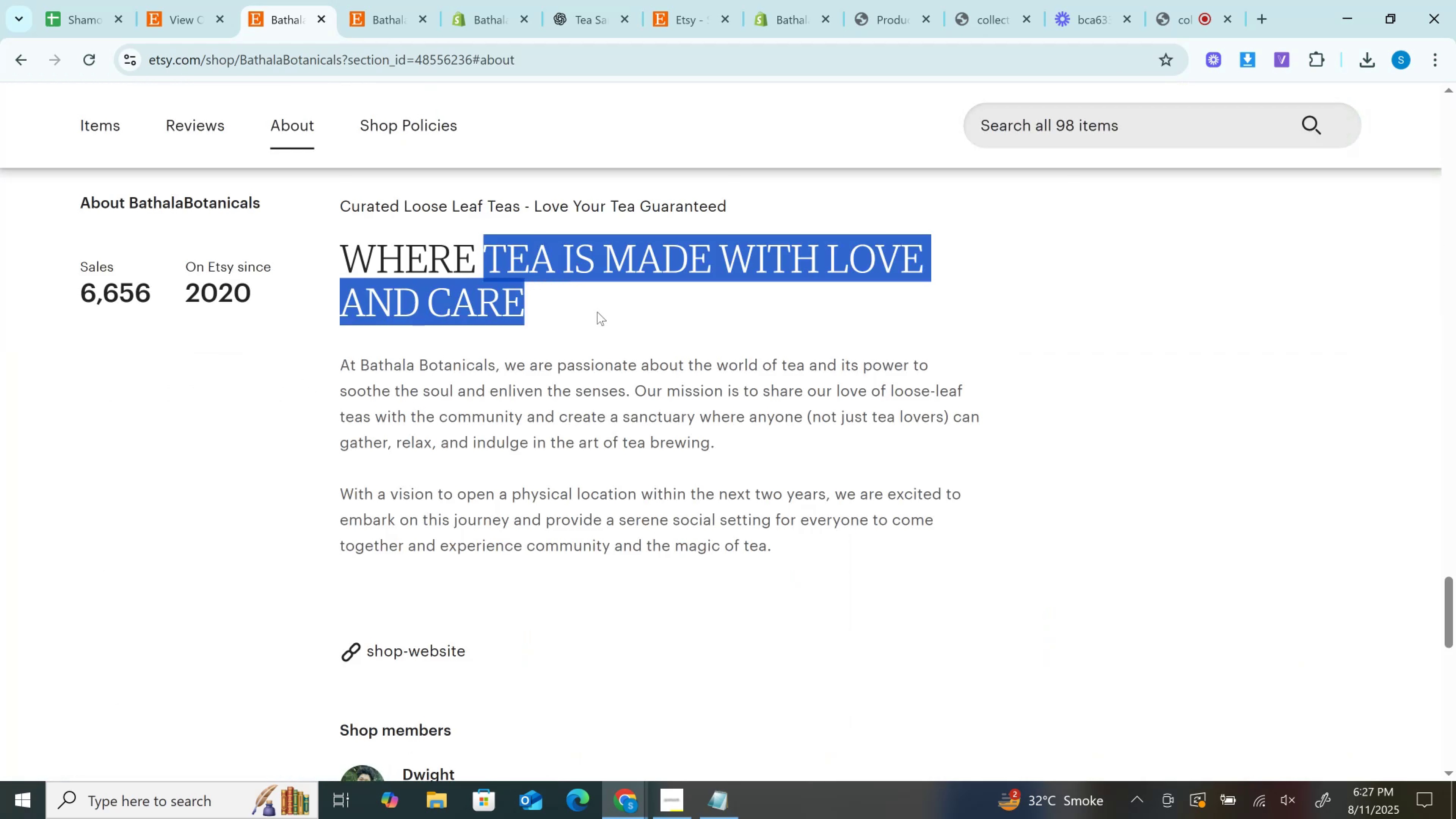 
key(Control+C)
 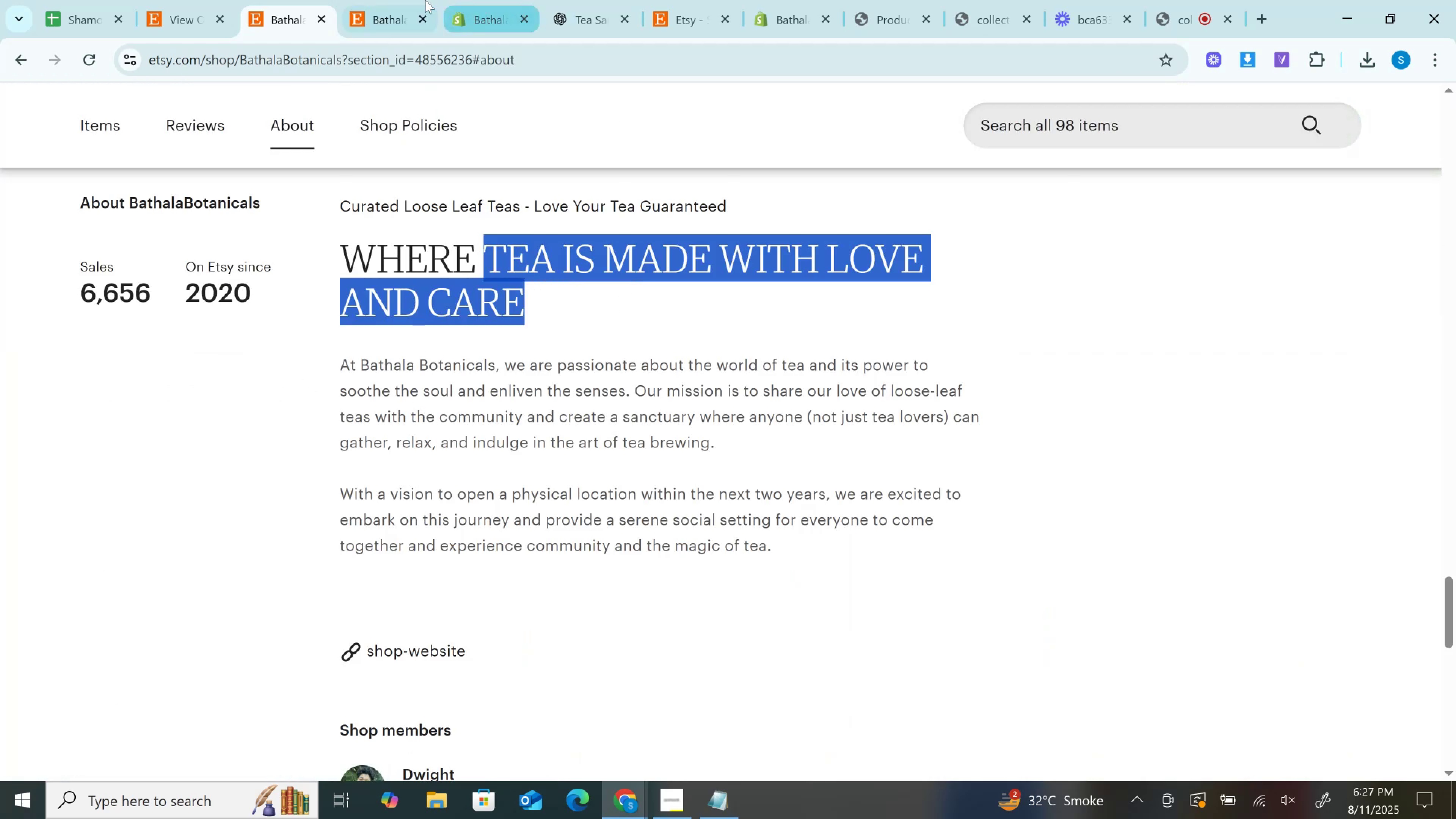 
left_click([418, 0])
 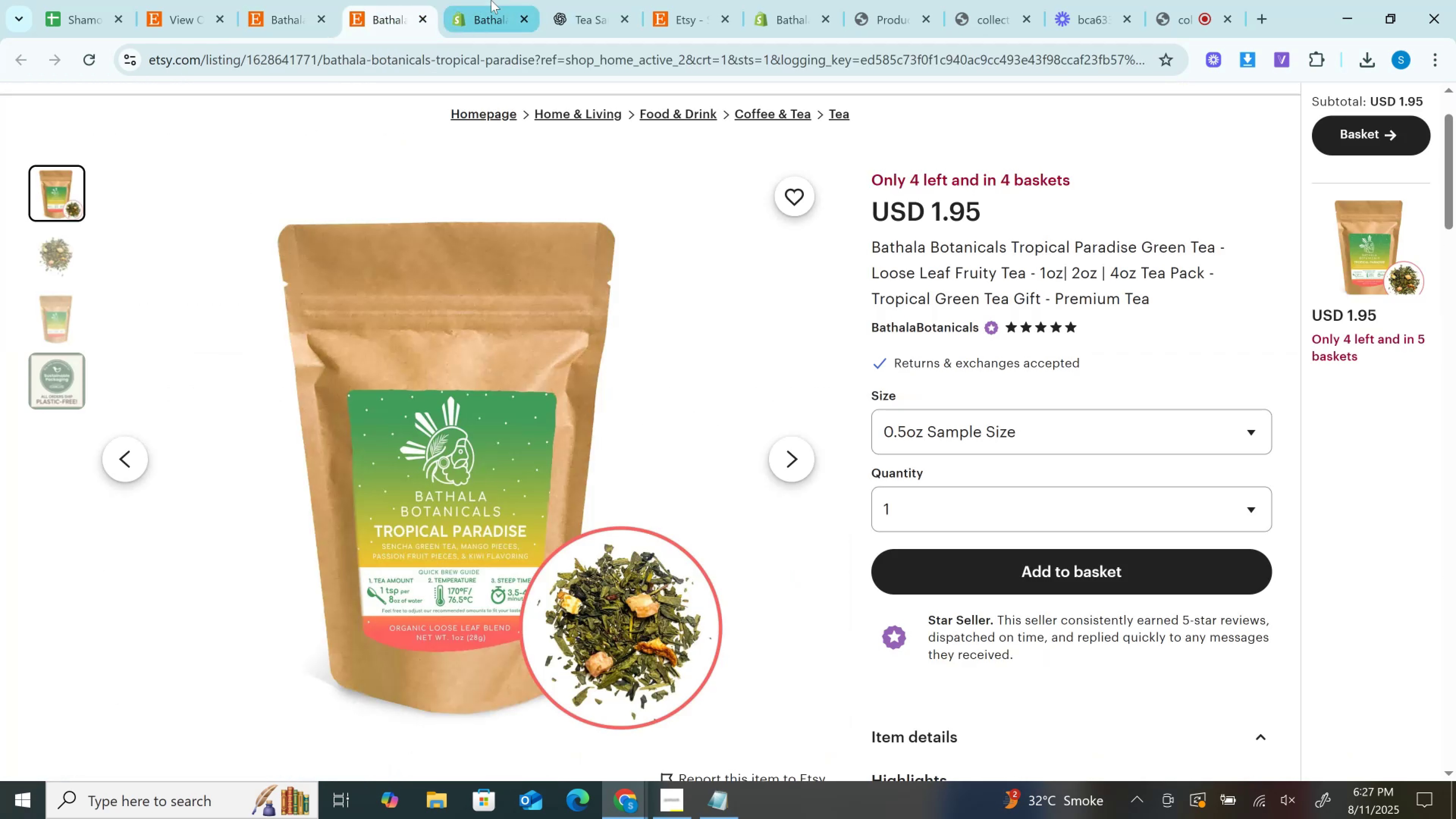 
left_click([491, 0])
 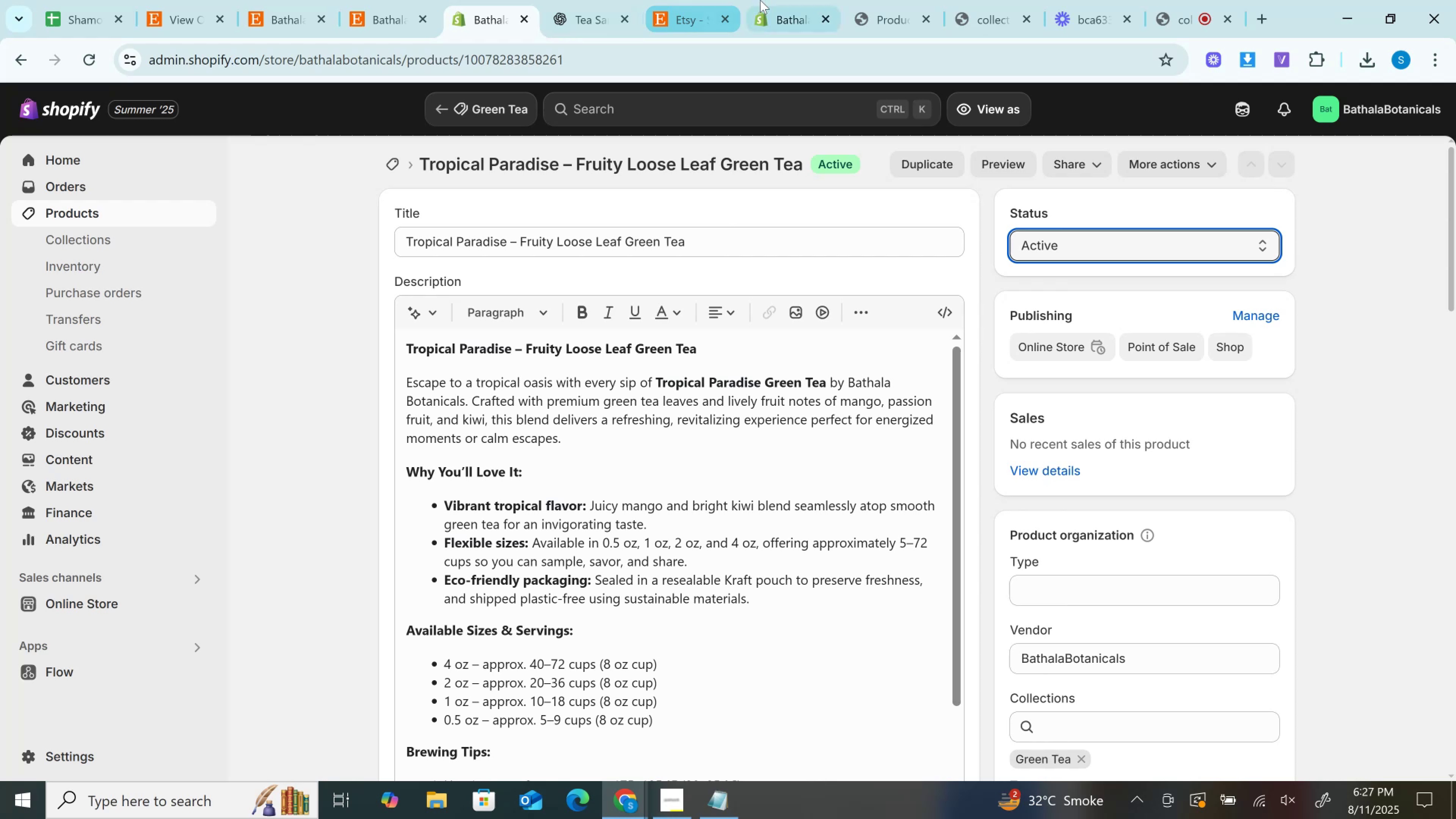 
left_click([780, 0])
 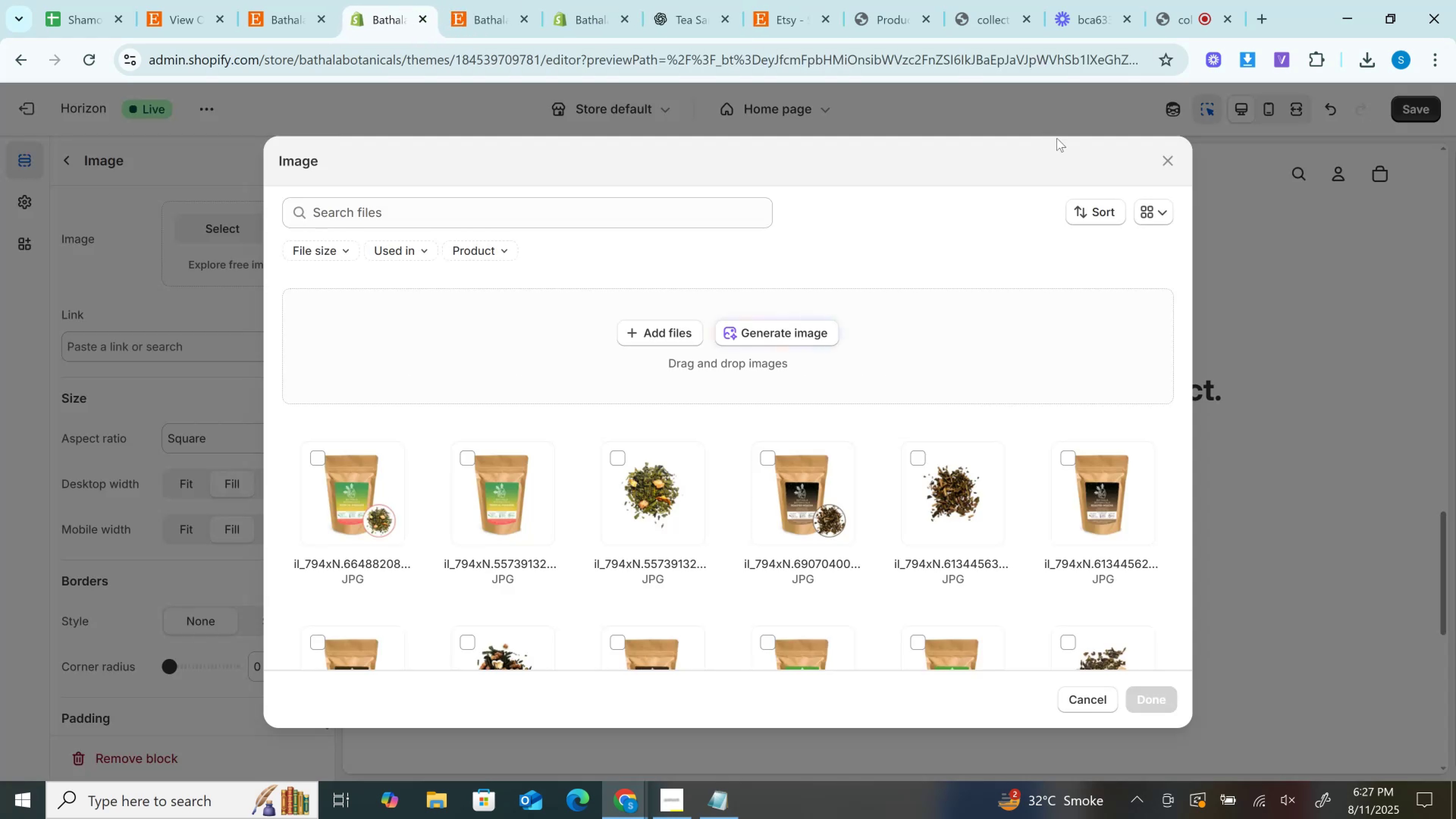 
left_click([1170, 154])
 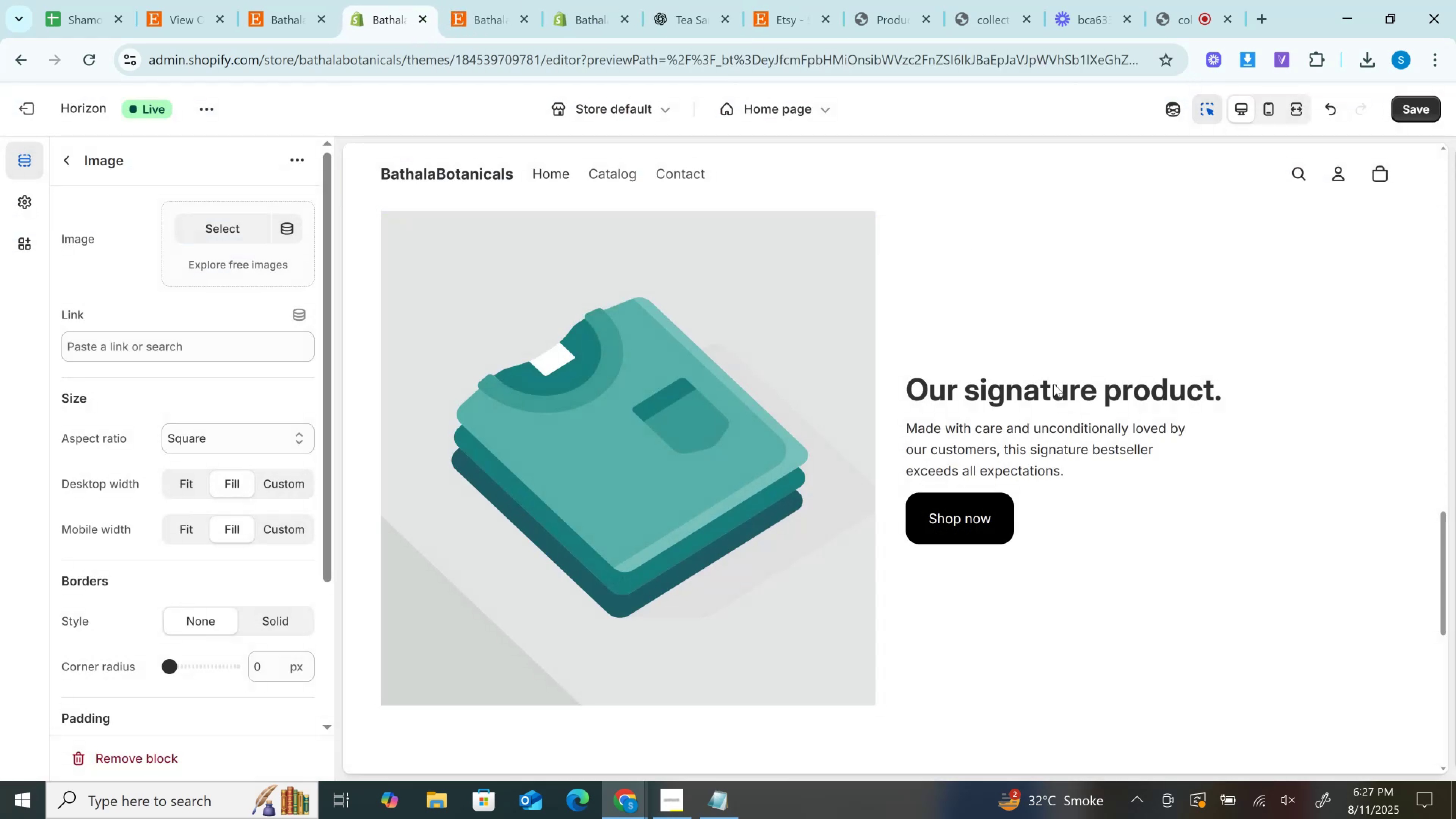 
left_click([1054, 384])
 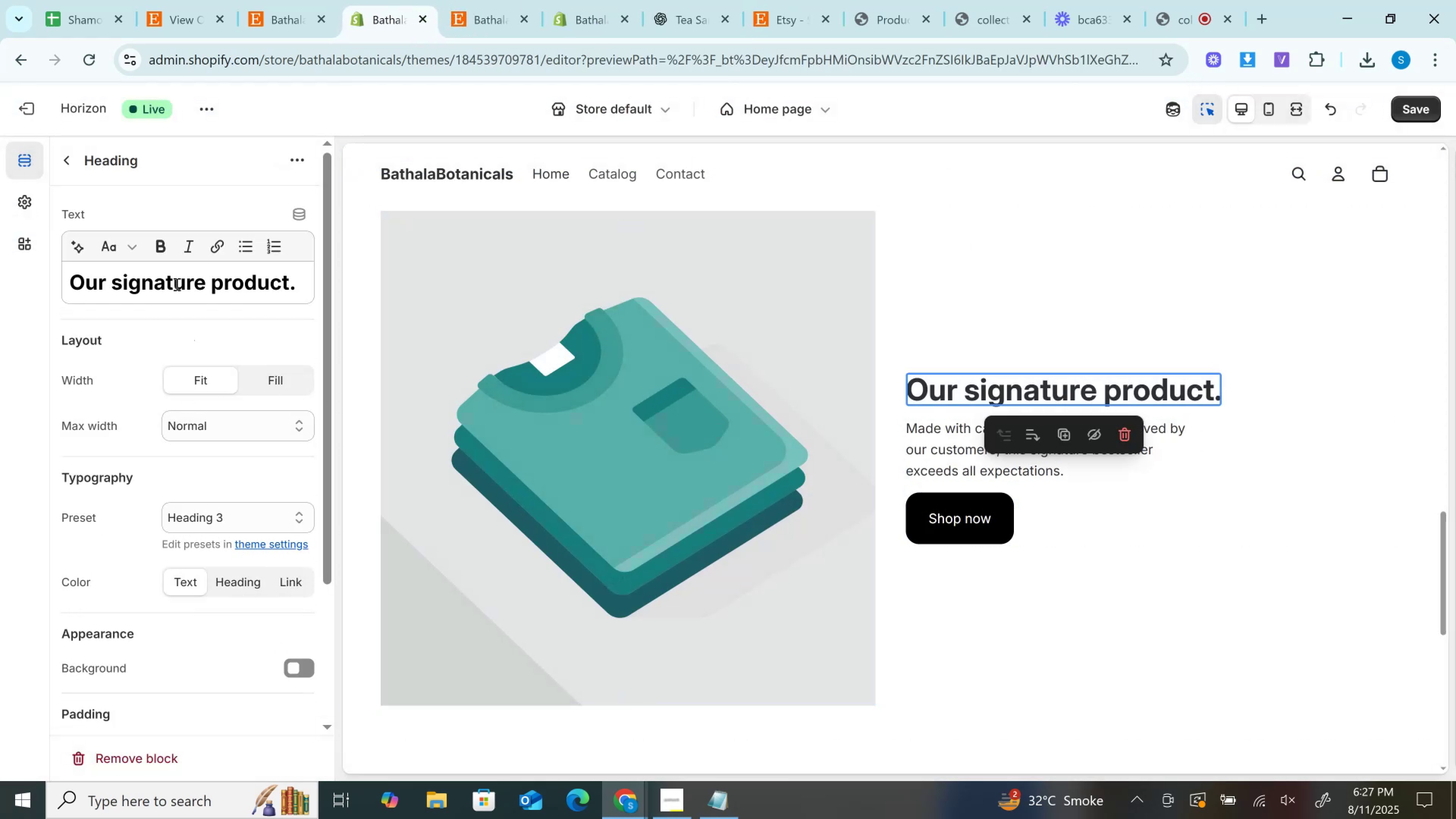 
double_click([176, 284])
 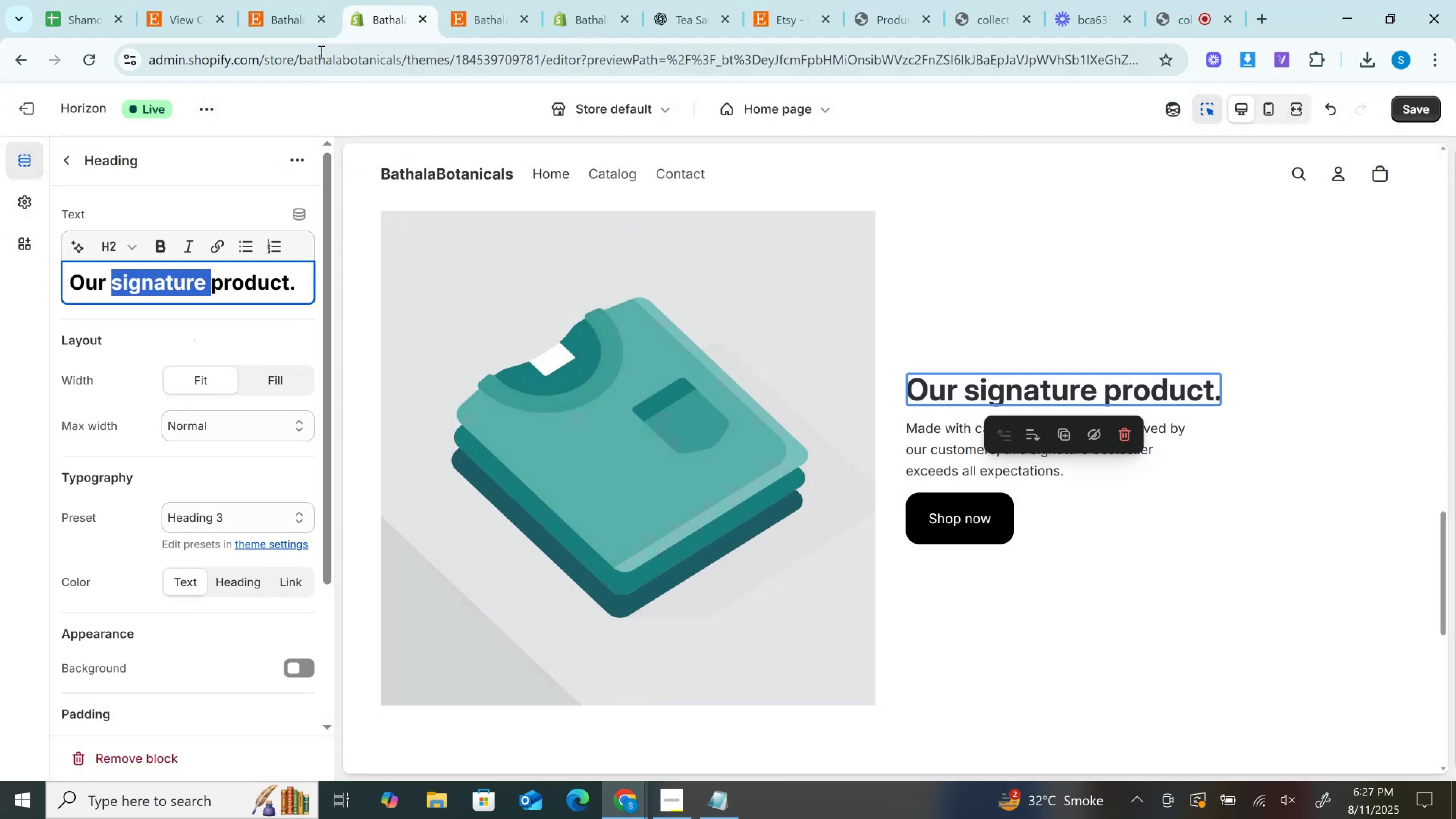 
left_click([321, 50])
 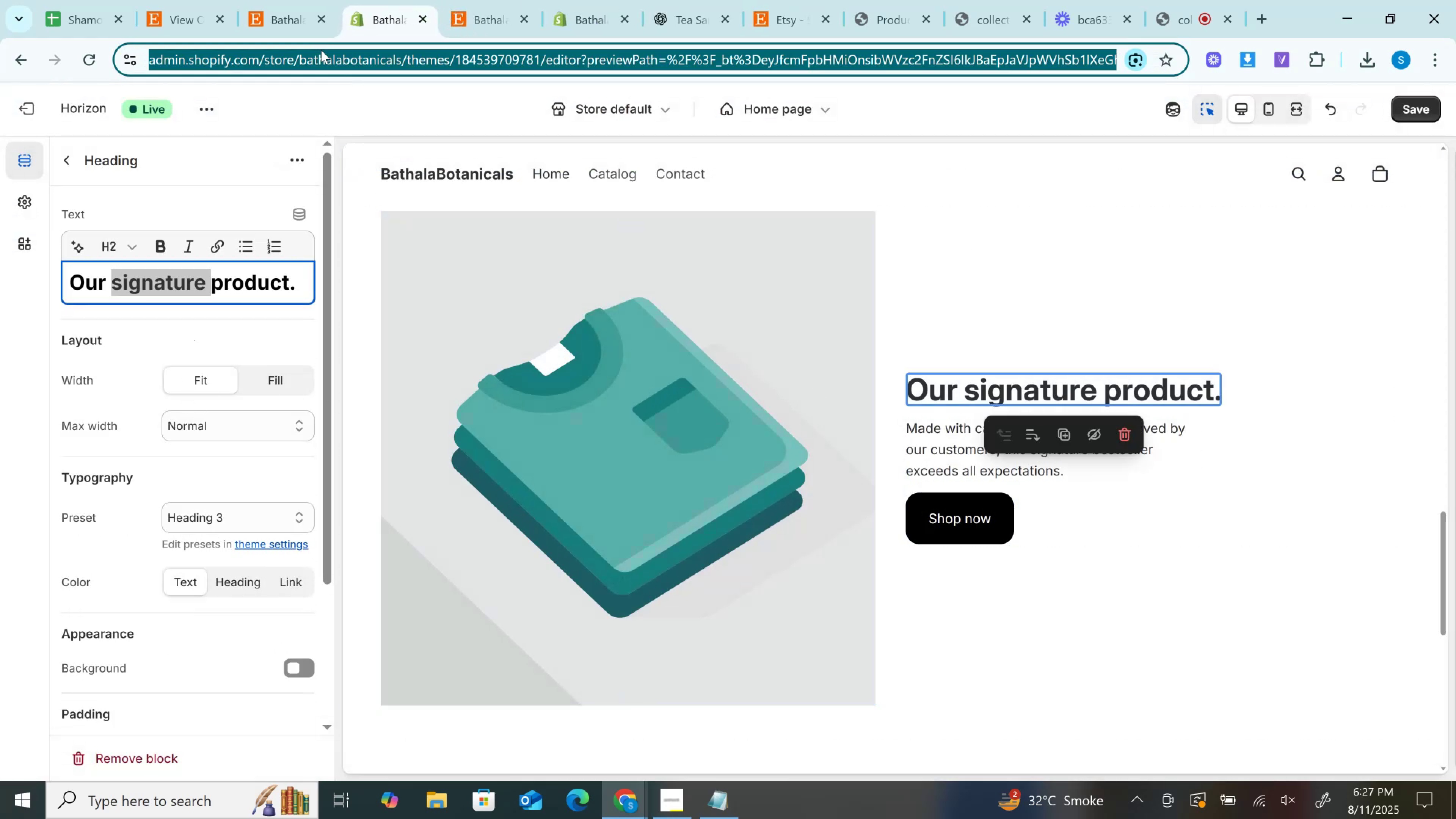 
key(Control+A)
 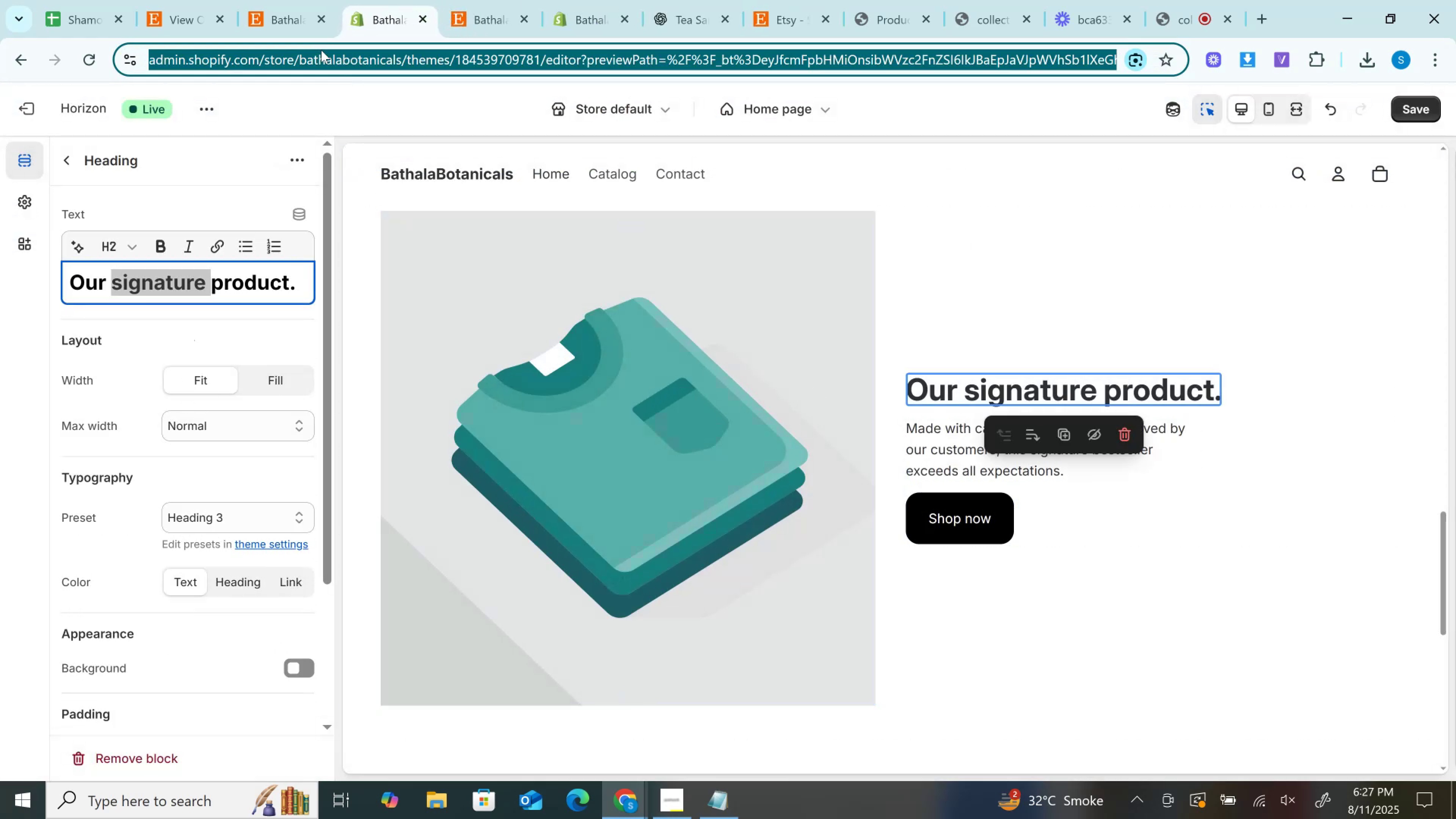 
key(Control+V)
 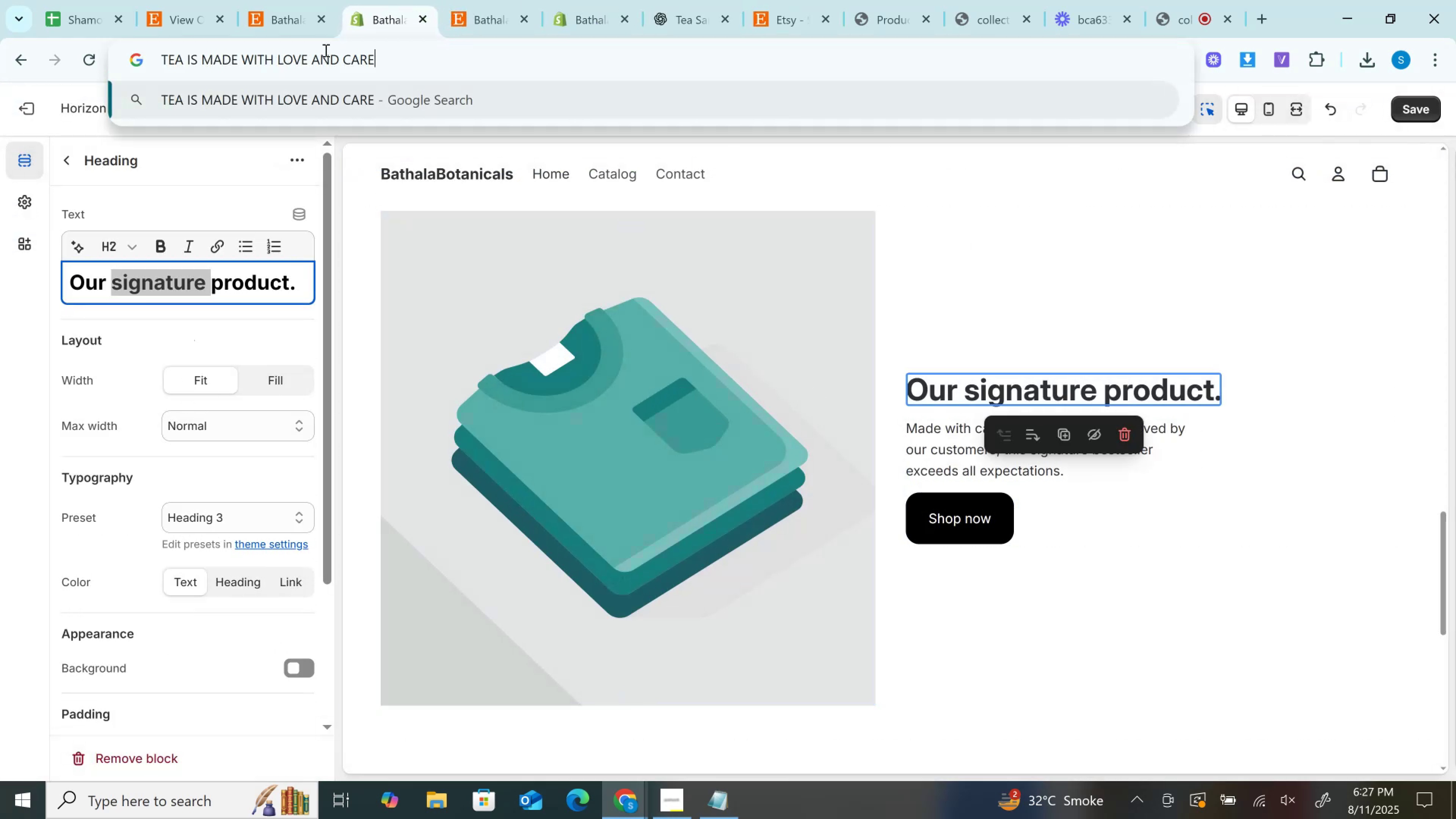 
key(Control+A)
 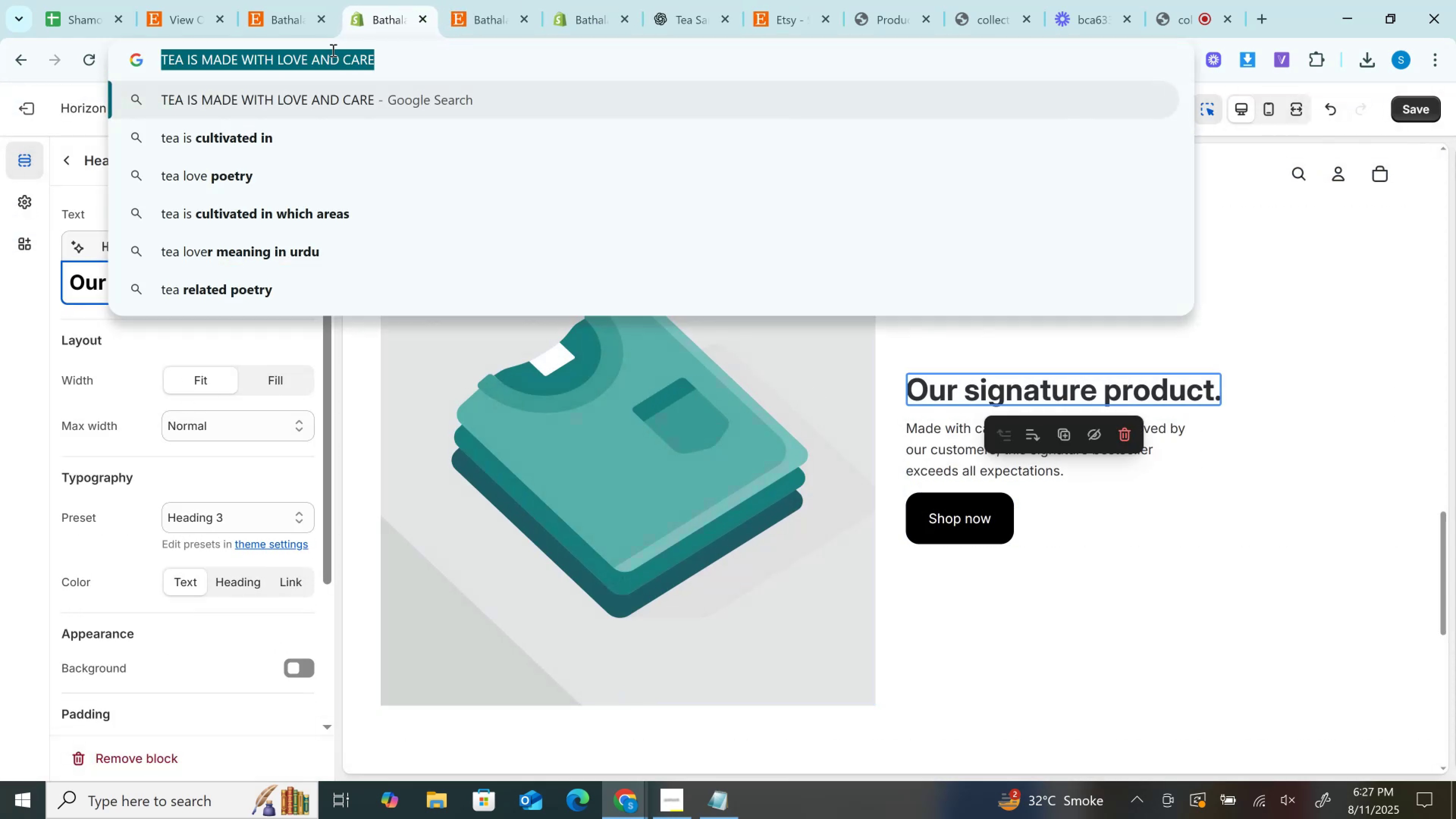 
key(Control+C)
 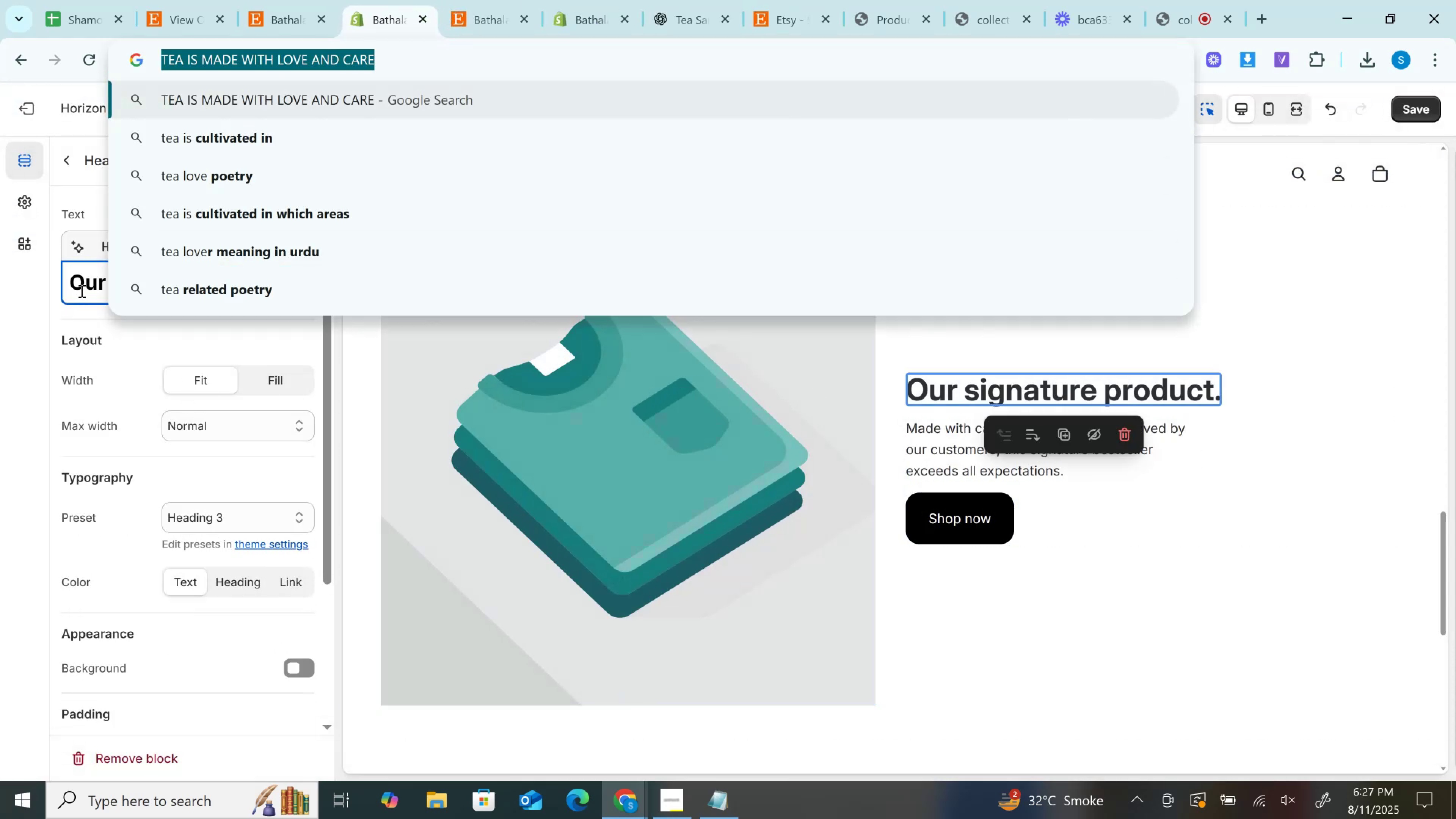 
double_click([81, 291])
 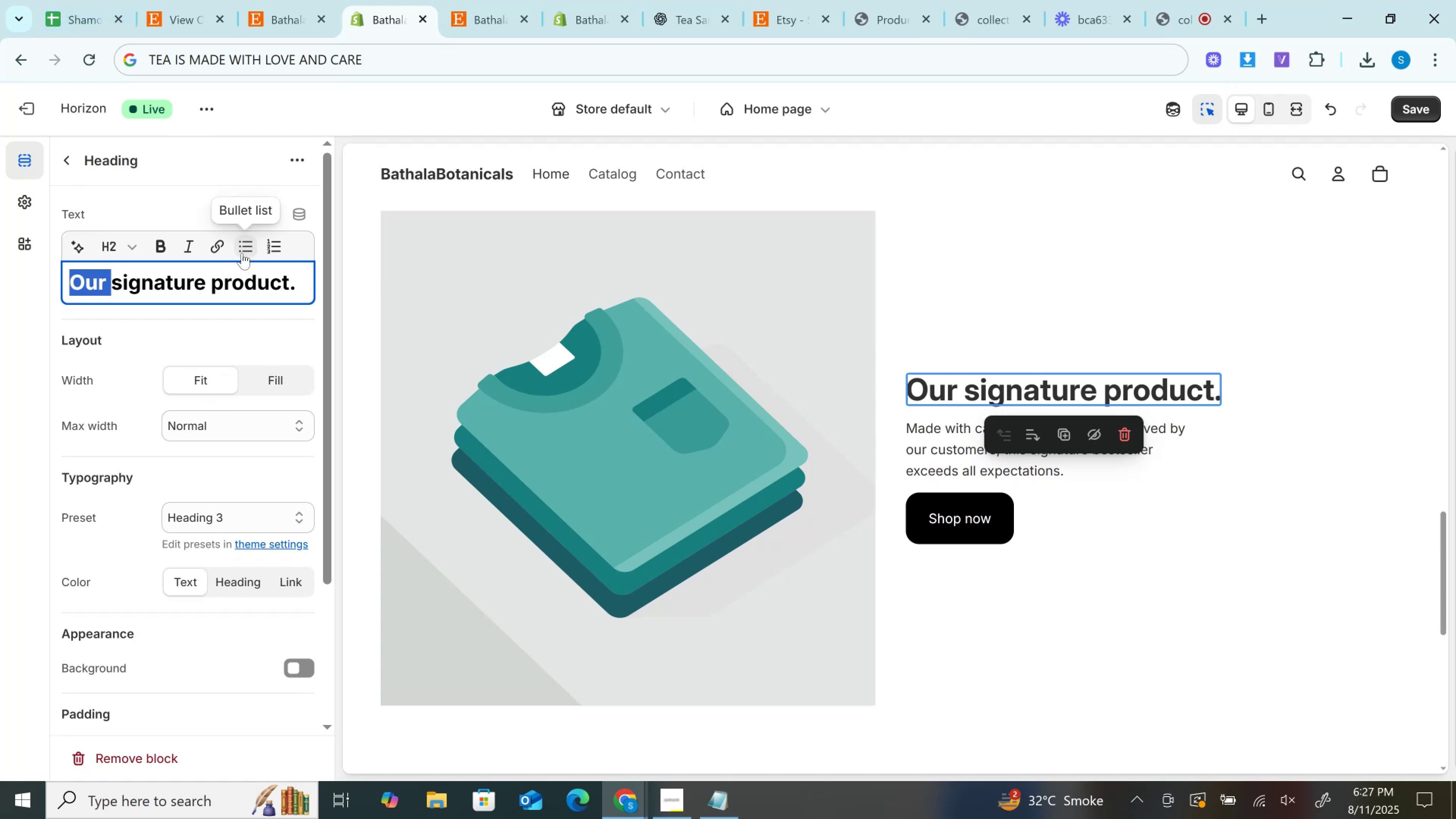 
wait(6.46)
 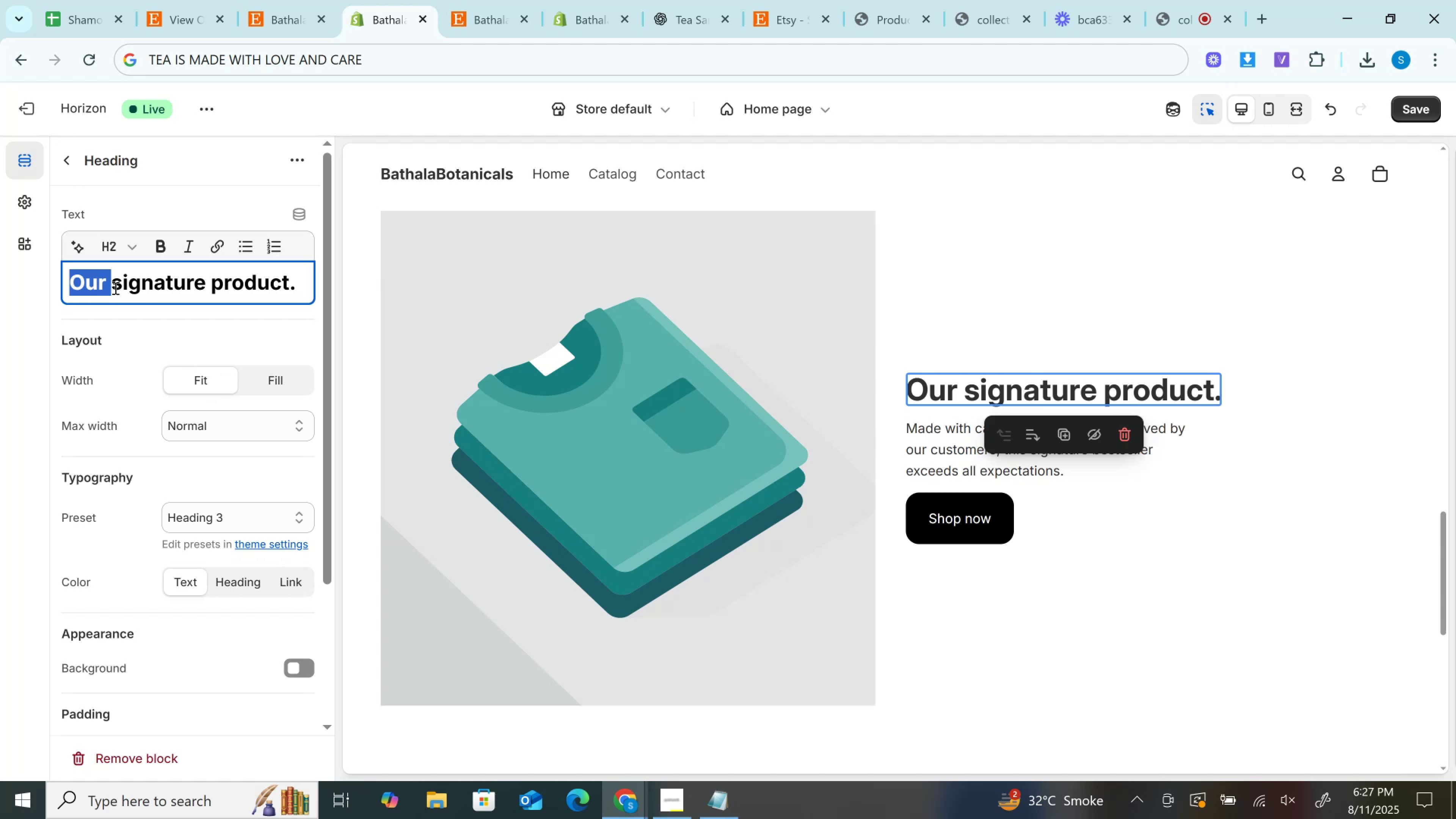 
key(Control+V)
 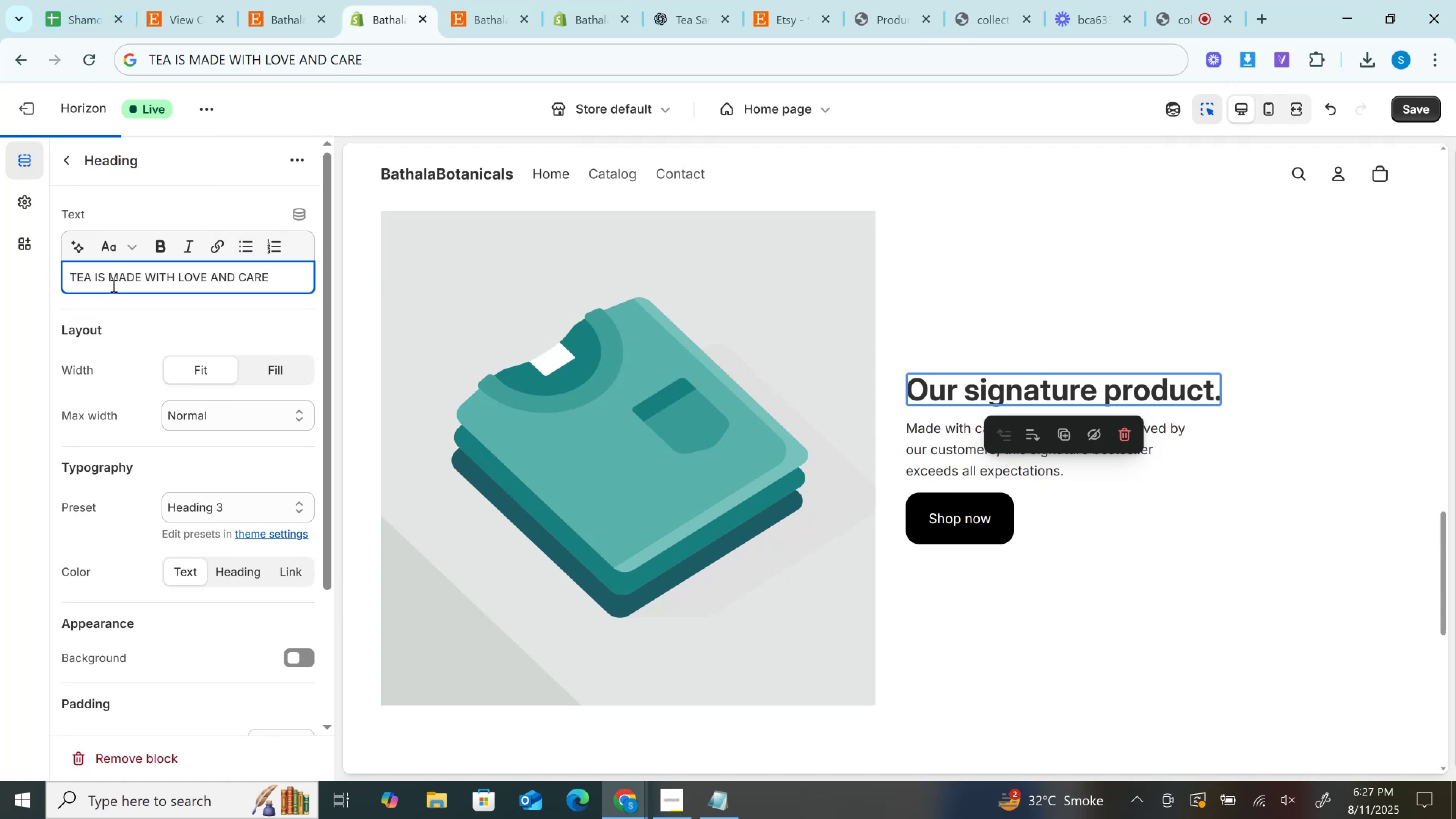 
key(Control+A)
 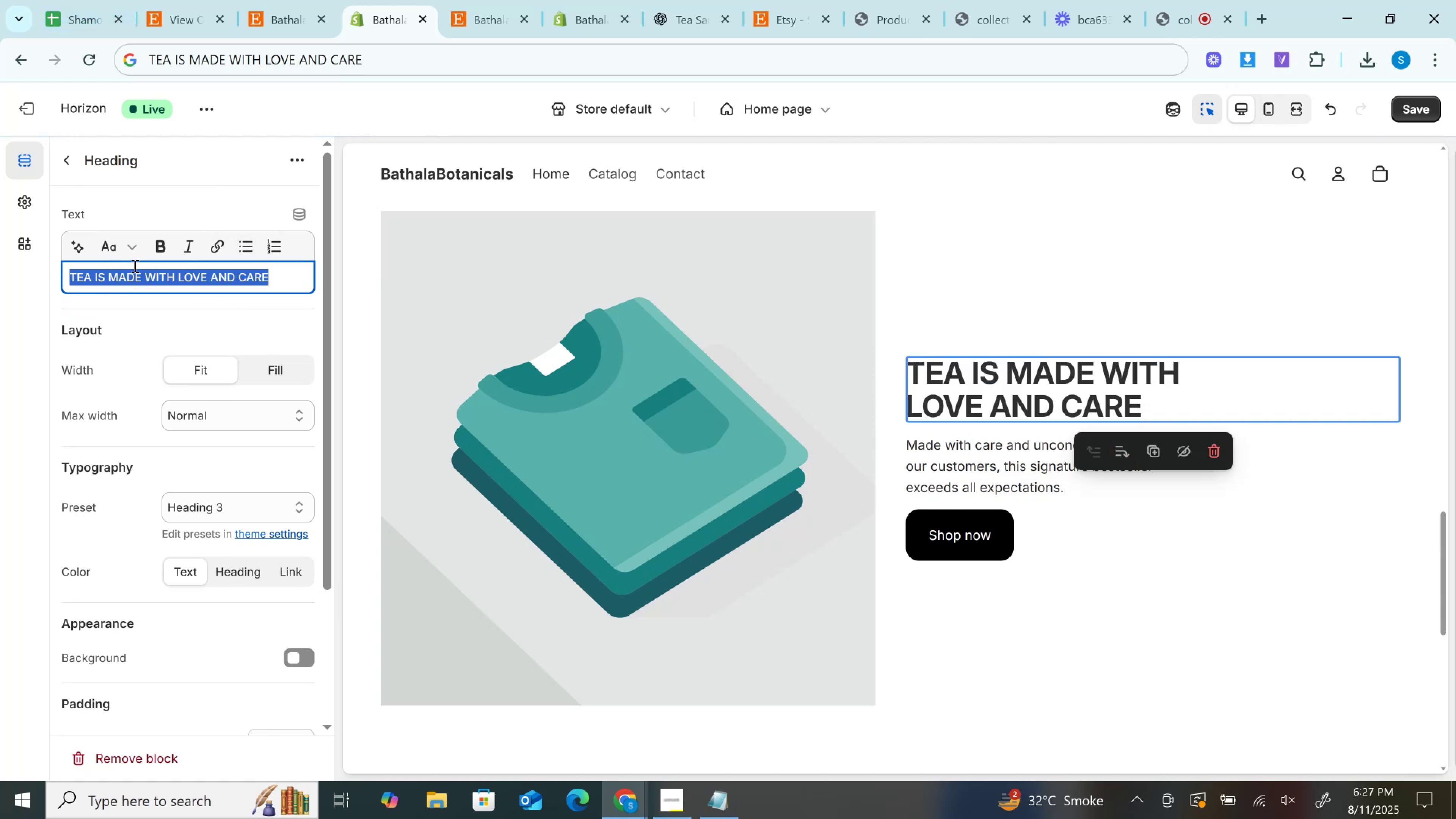 
left_click([133, 257])
 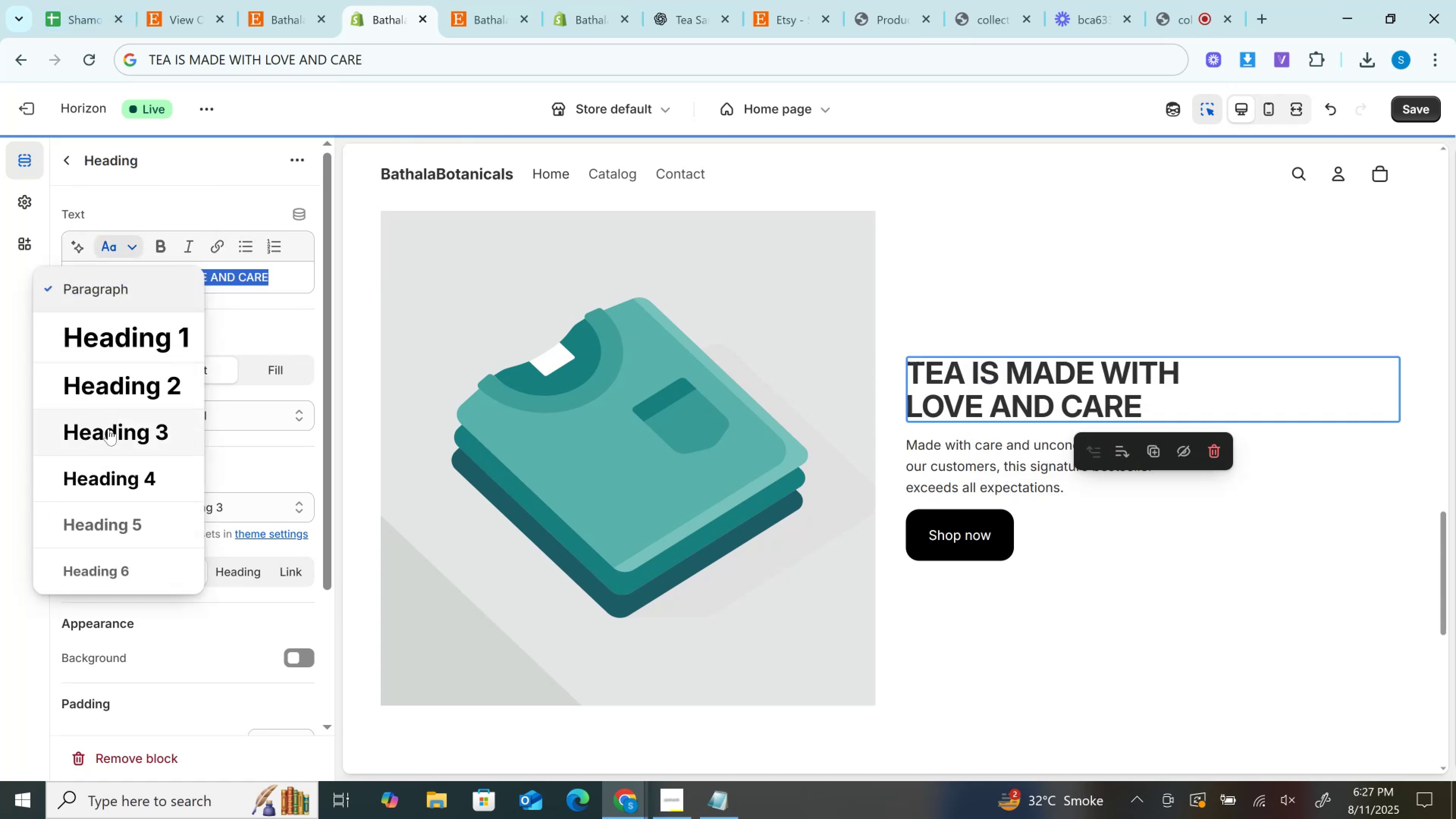 
left_click([108, 429])
 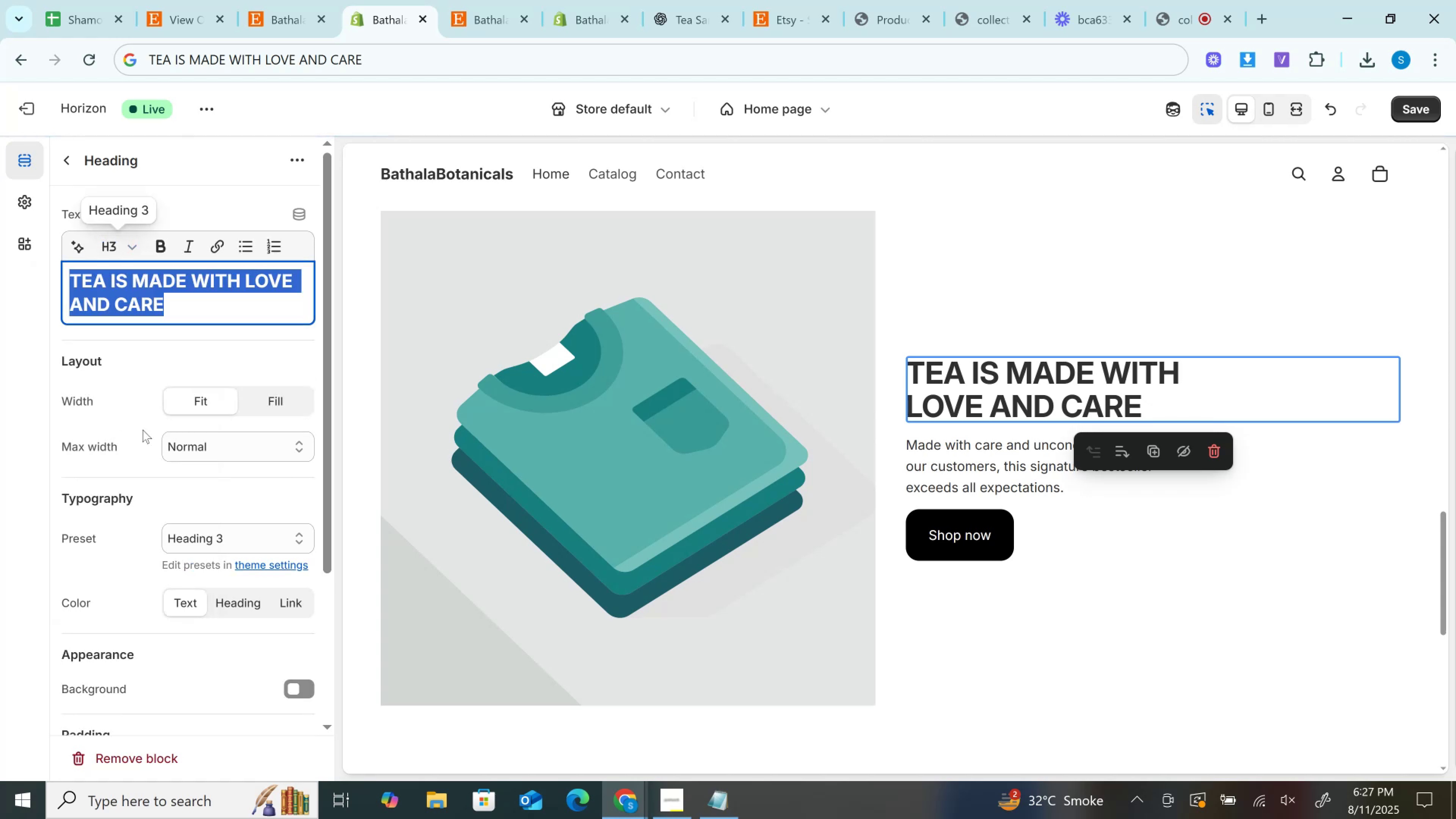 
left_click([270, 398])
 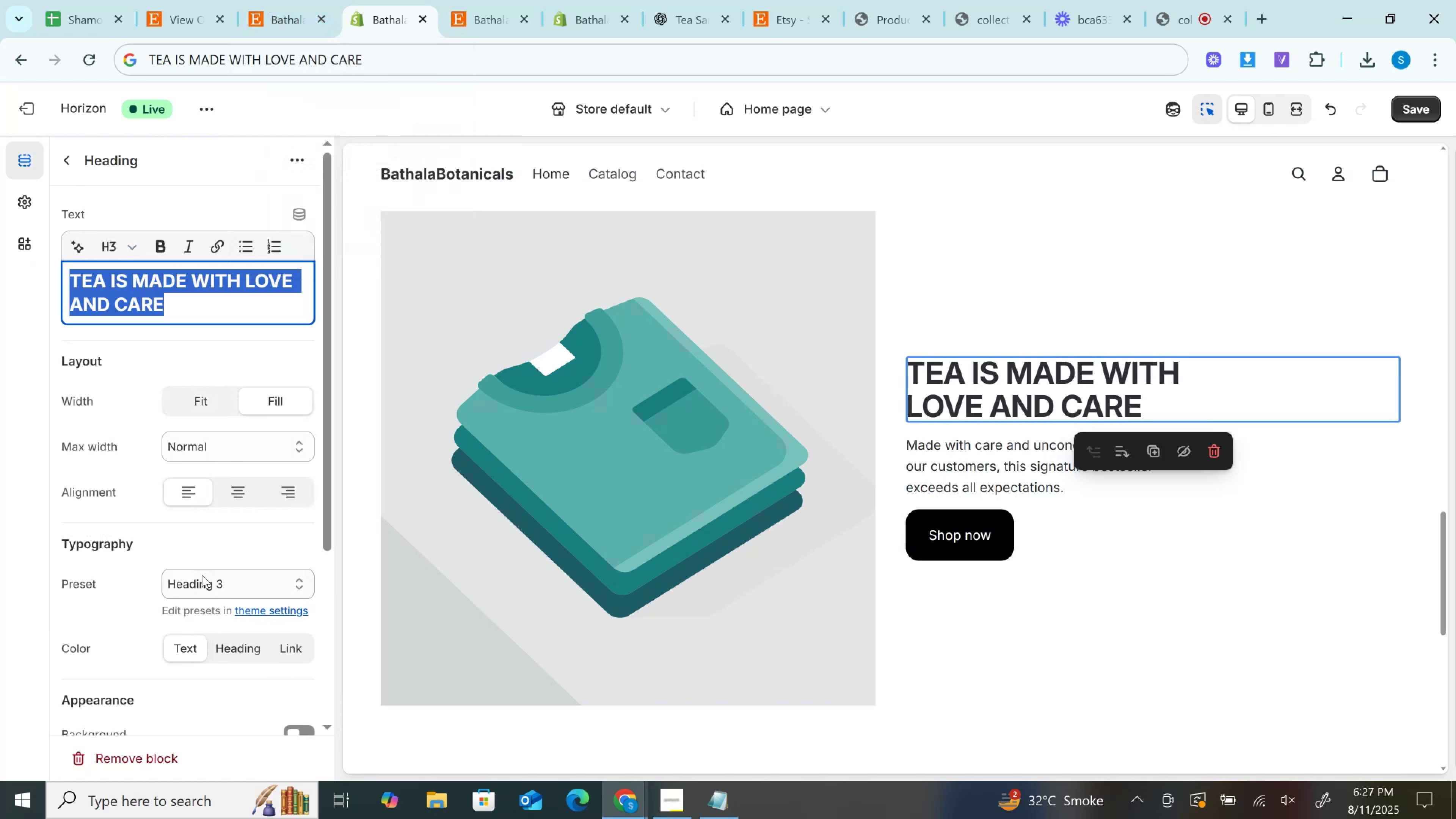 
wait(5.86)
 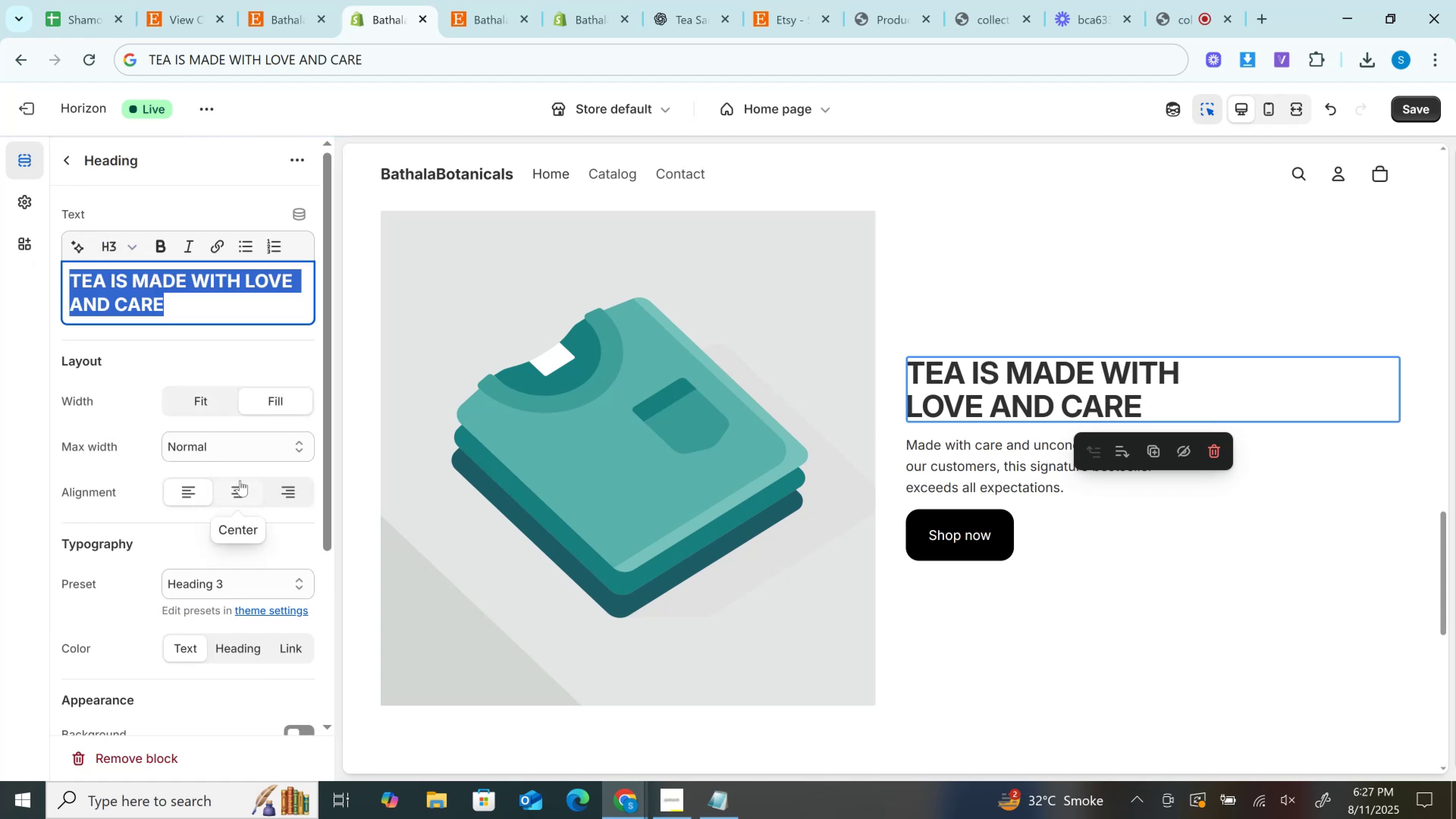 
scroll: coordinate [182, 543], scroll_direction: down, amount: 1.0
 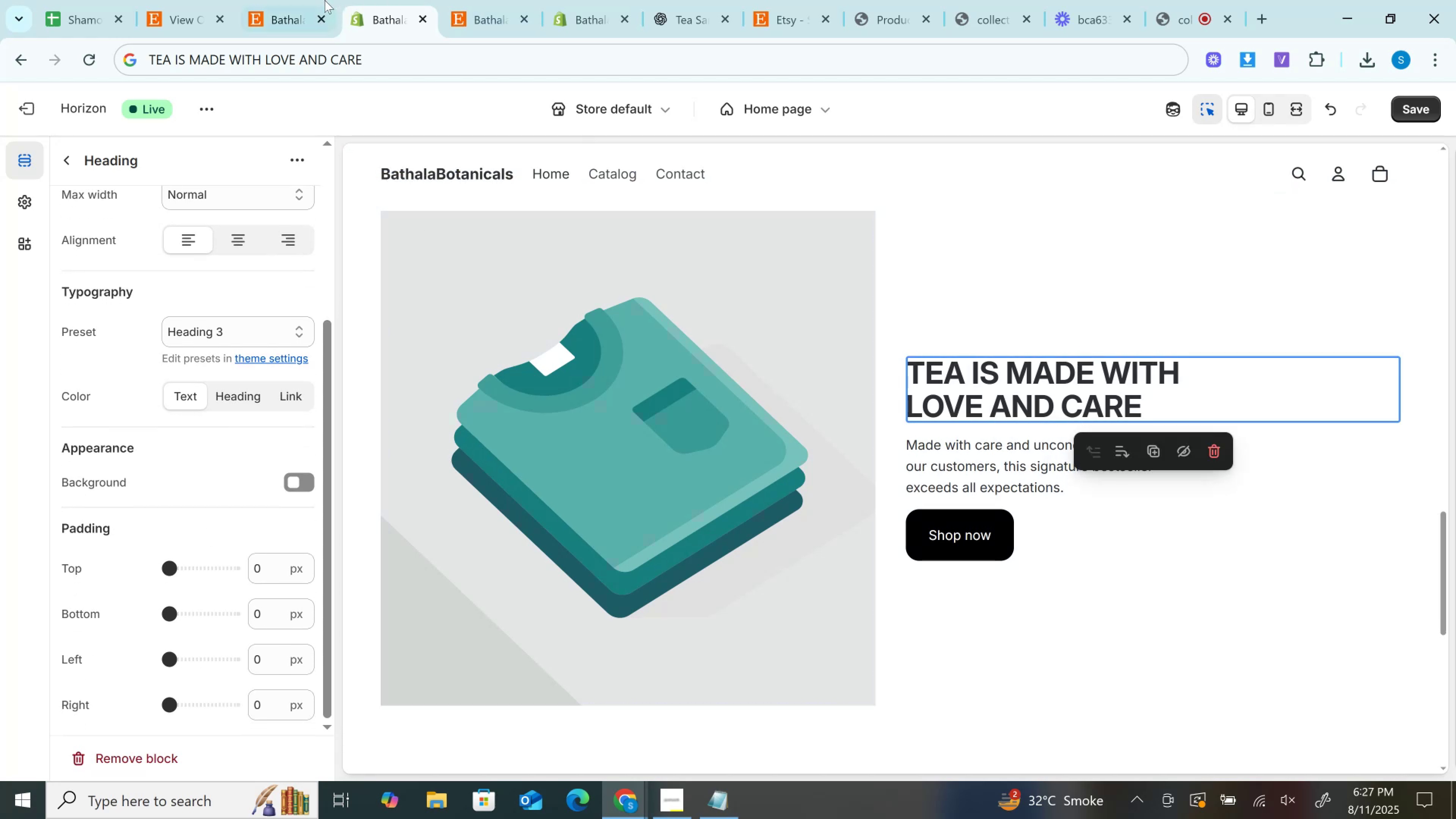 
left_click([295, 0])
 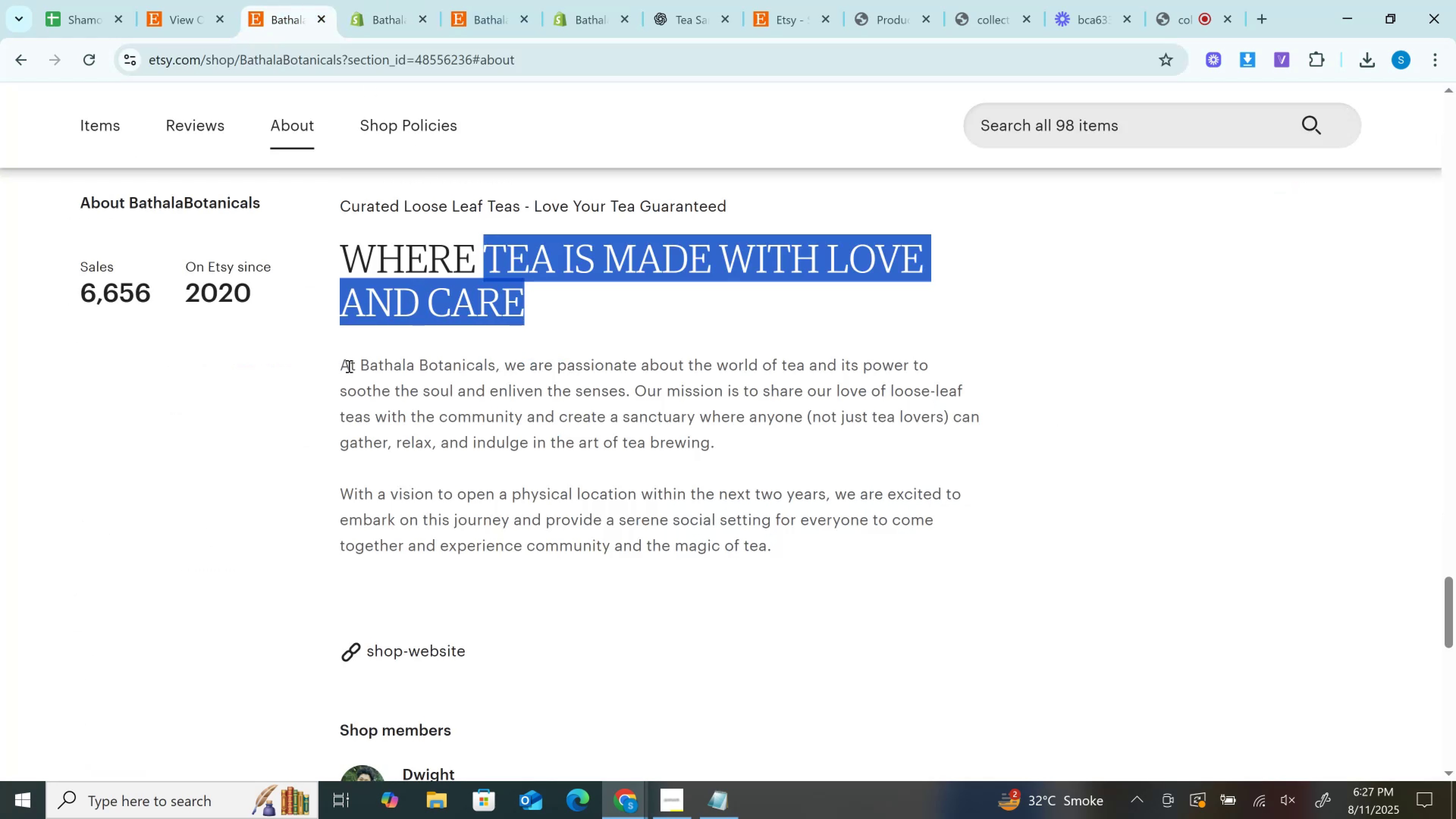 
left_click([774, 442])
 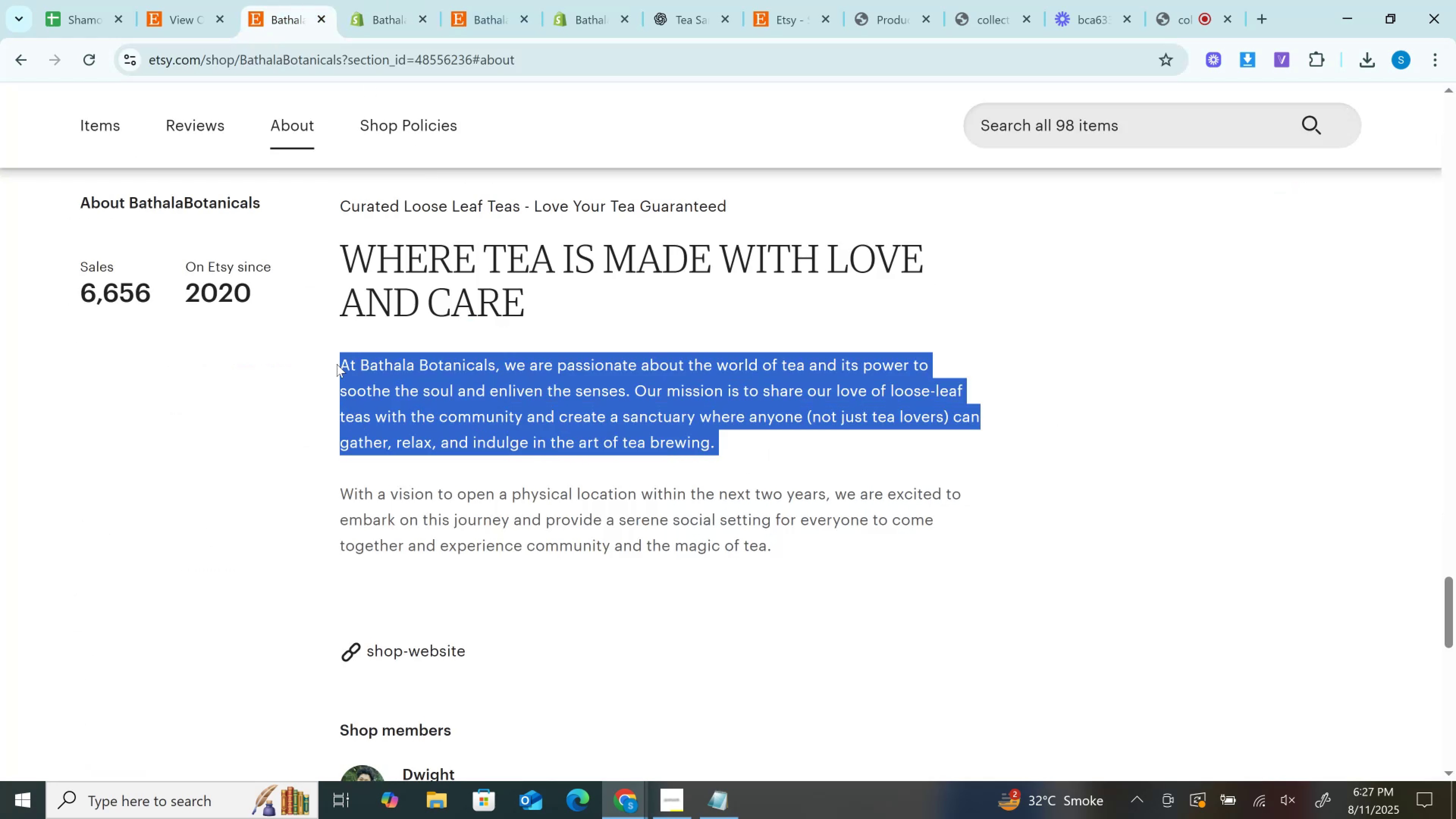 
key(Control+C)
 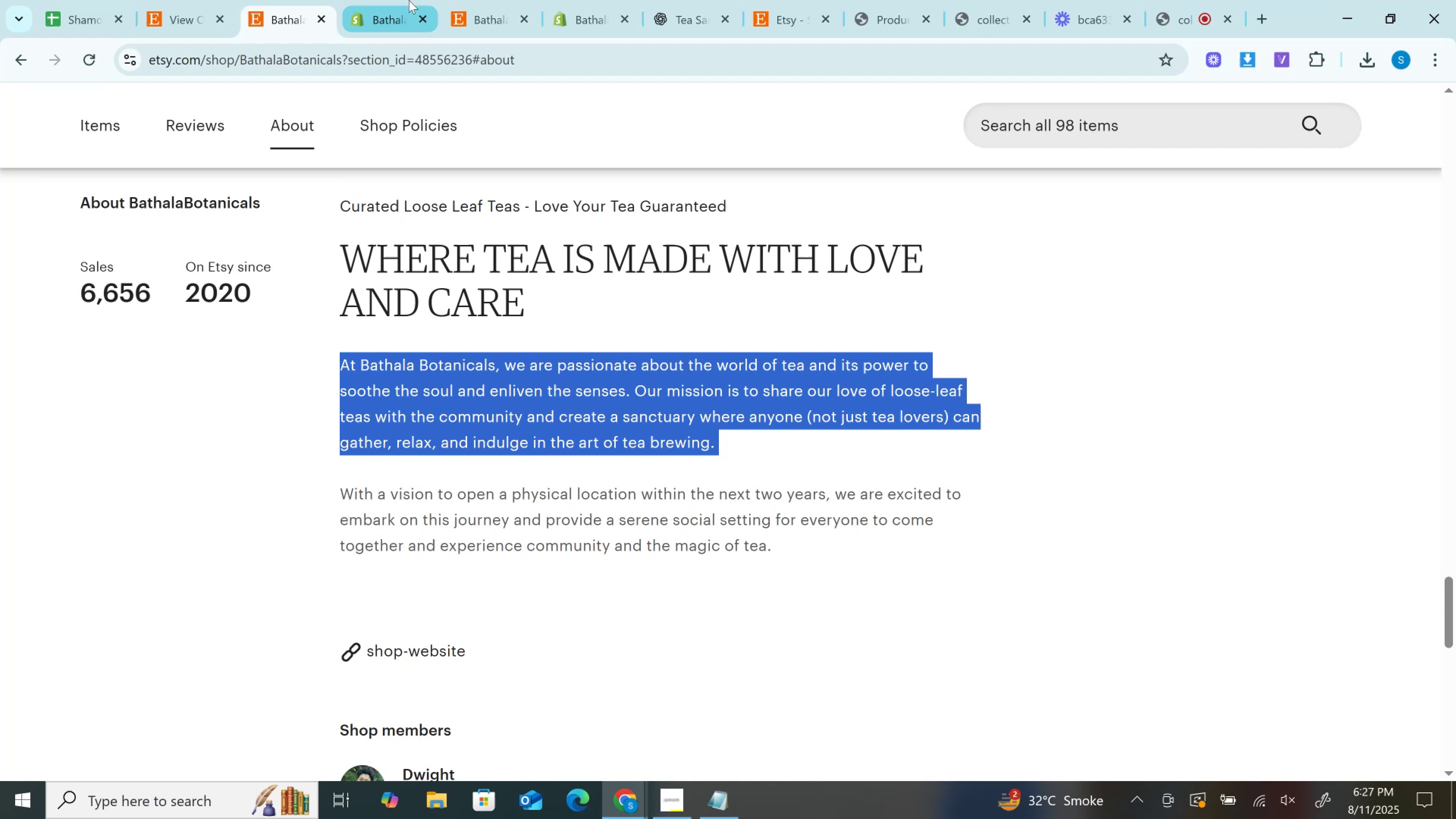 
left_click([409, 0])
 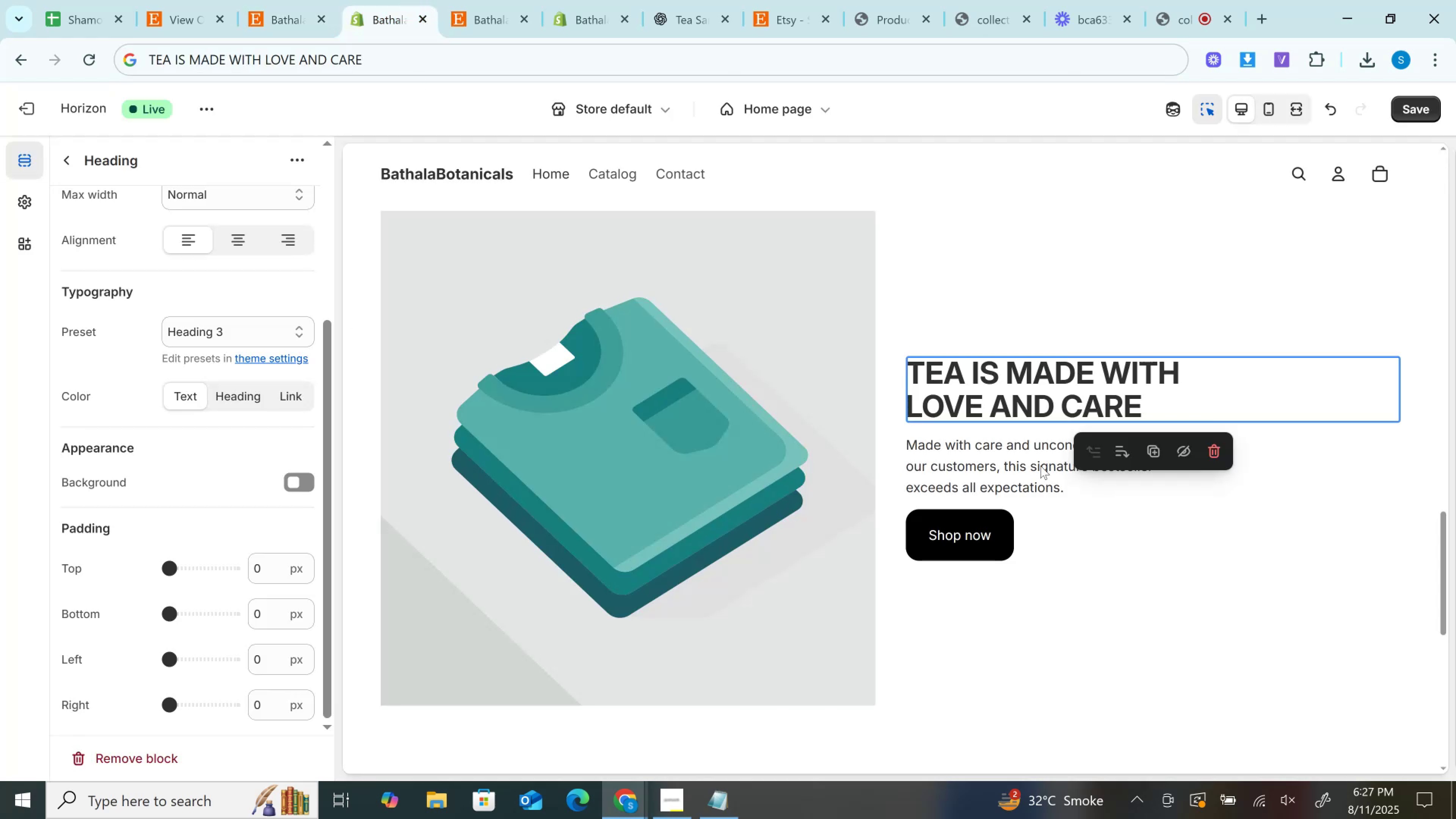 
left_click([1041, 464])
 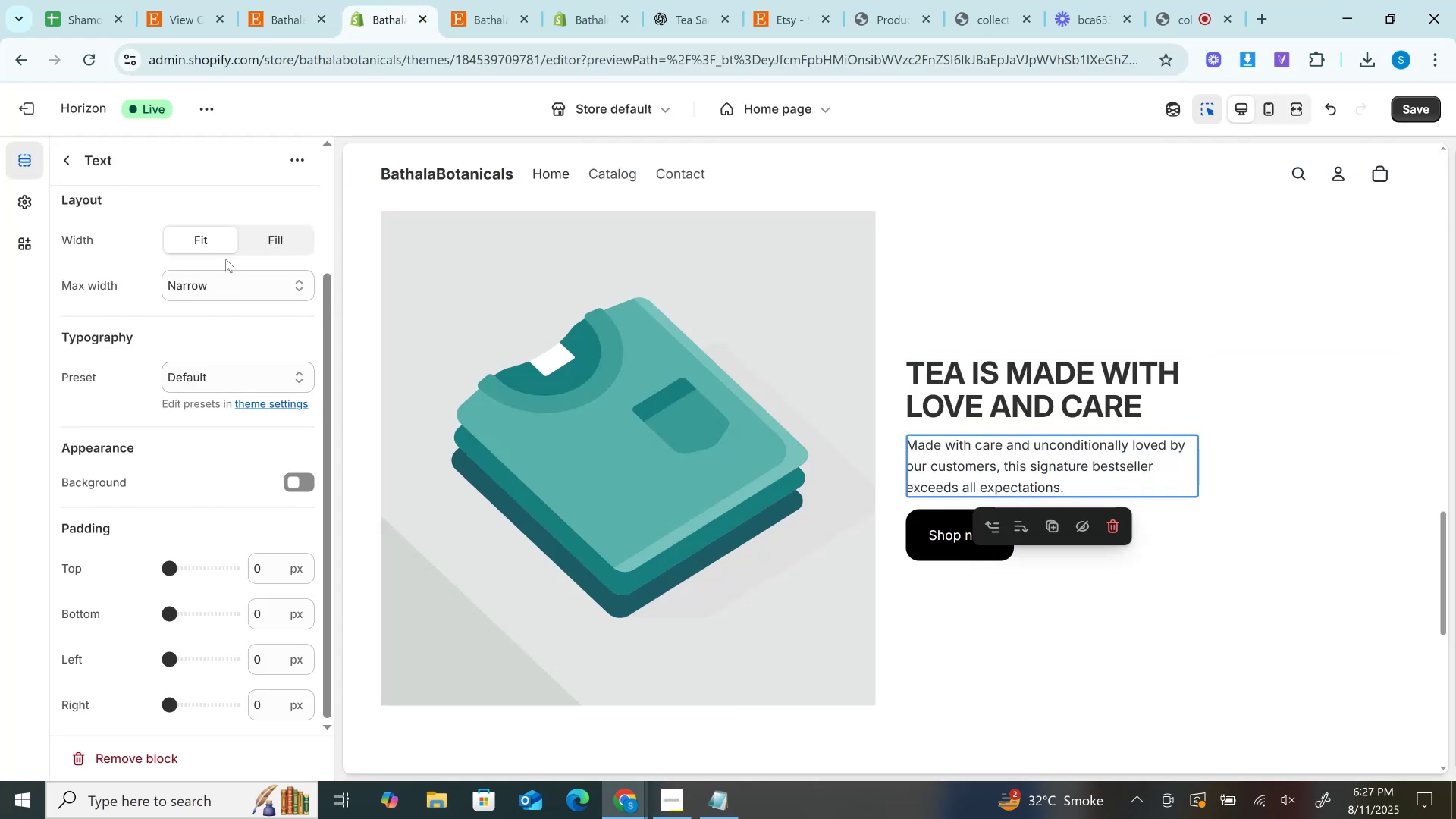 
scroll: coordinate [217, 483], scroll_direction: up, amount: 3.0
 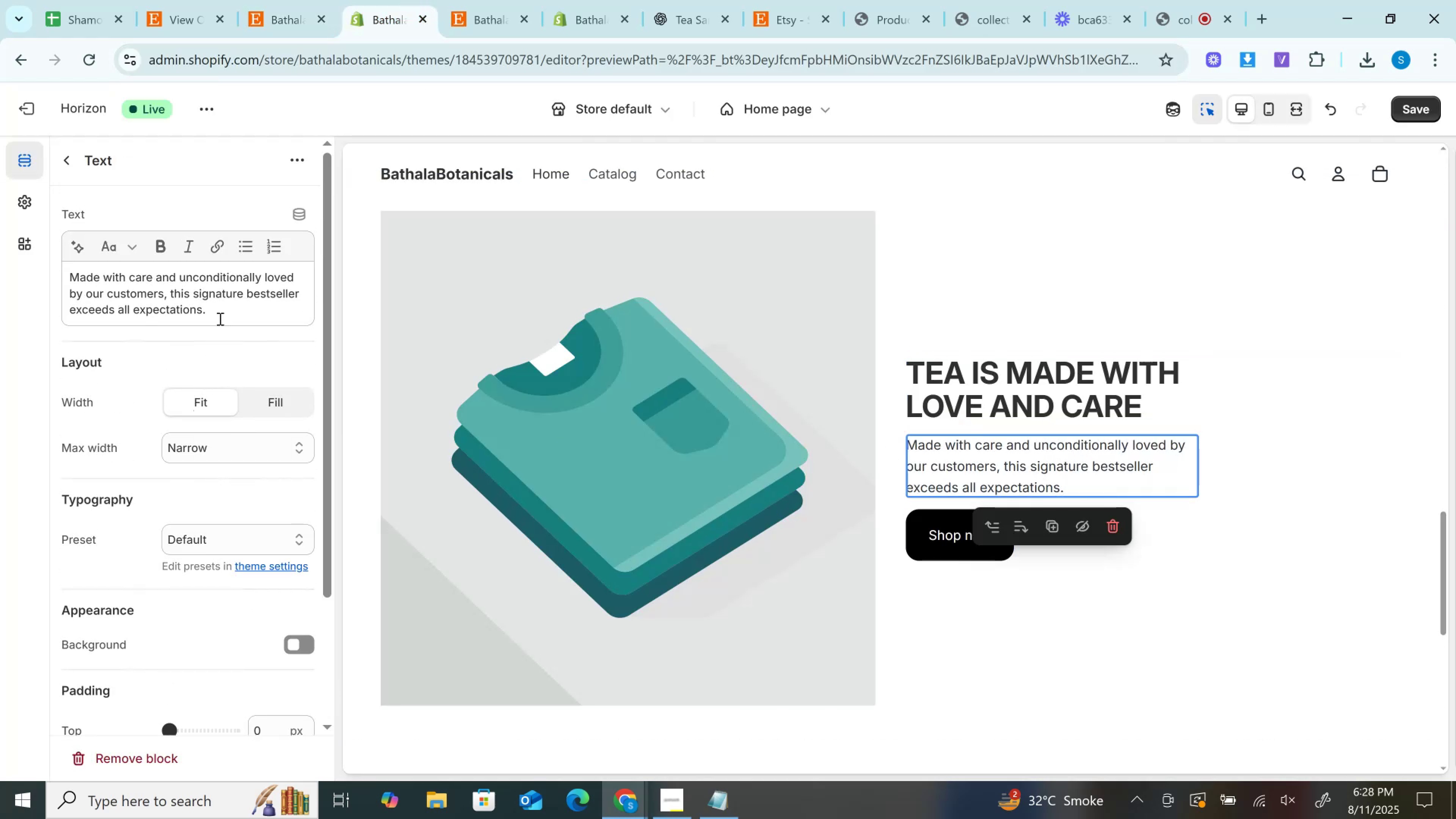 
left_click([209, 295])
 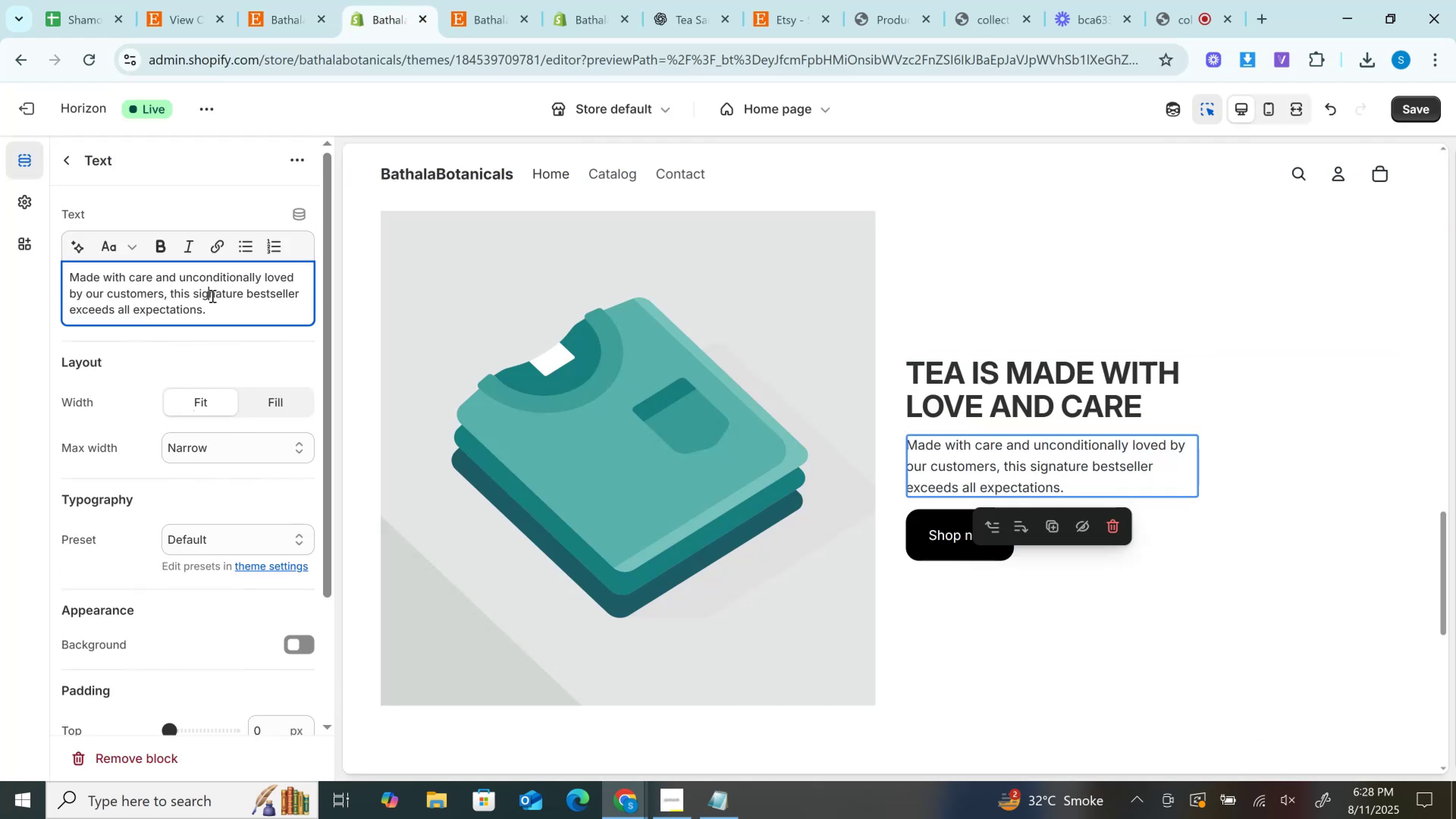 
key(Control+A)
 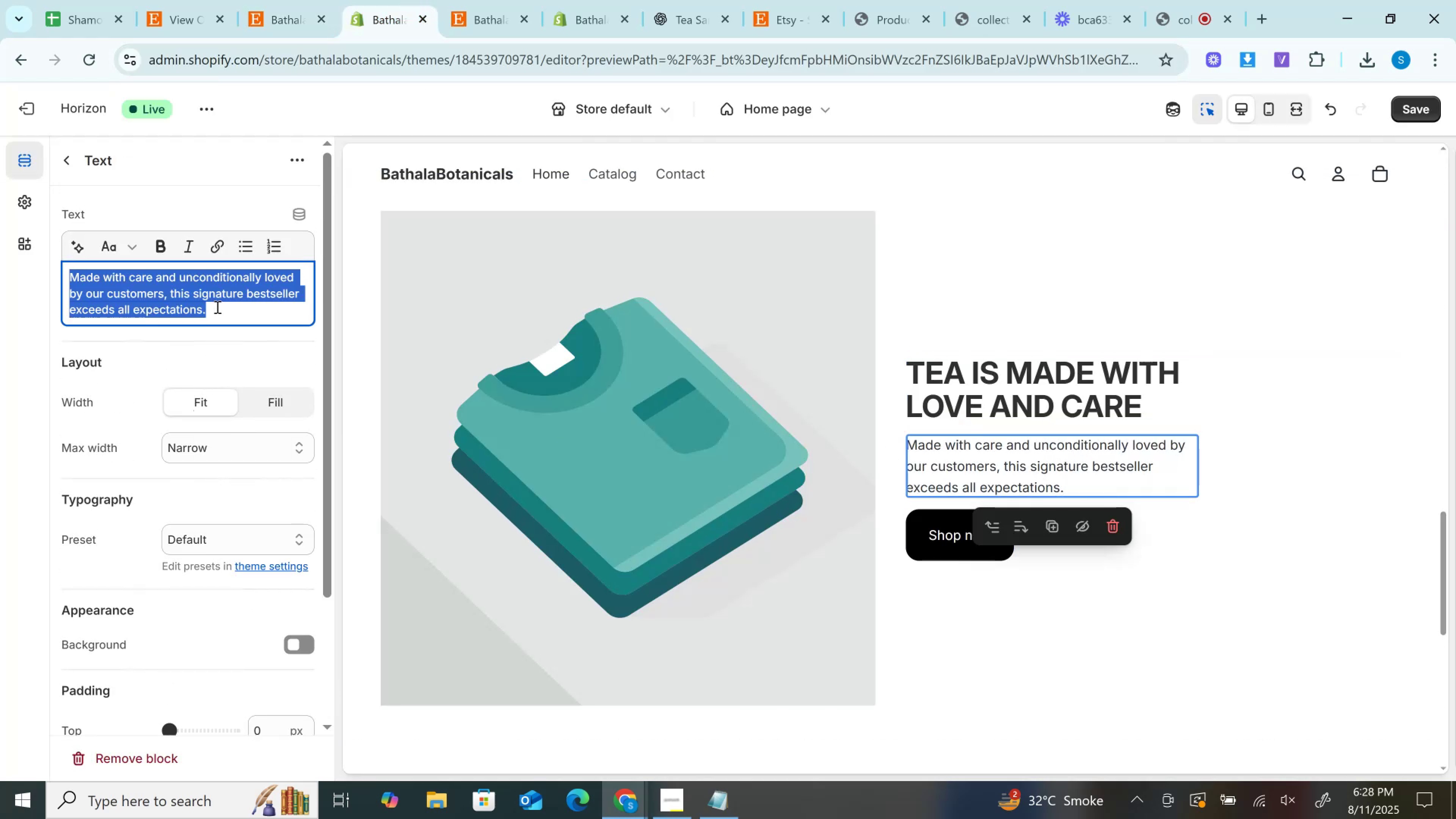 
key(Control+V)
 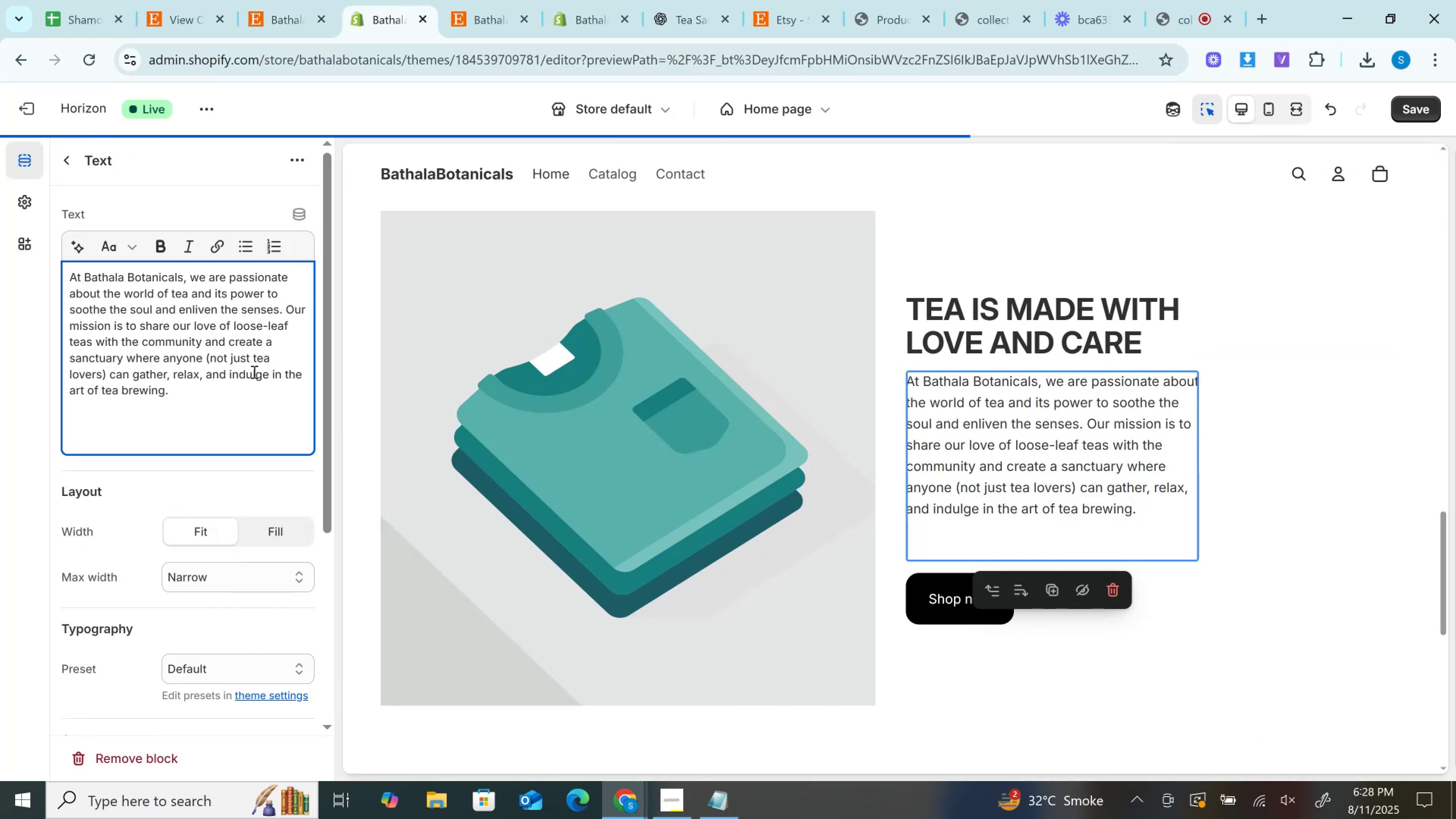 
key(Backspace)
 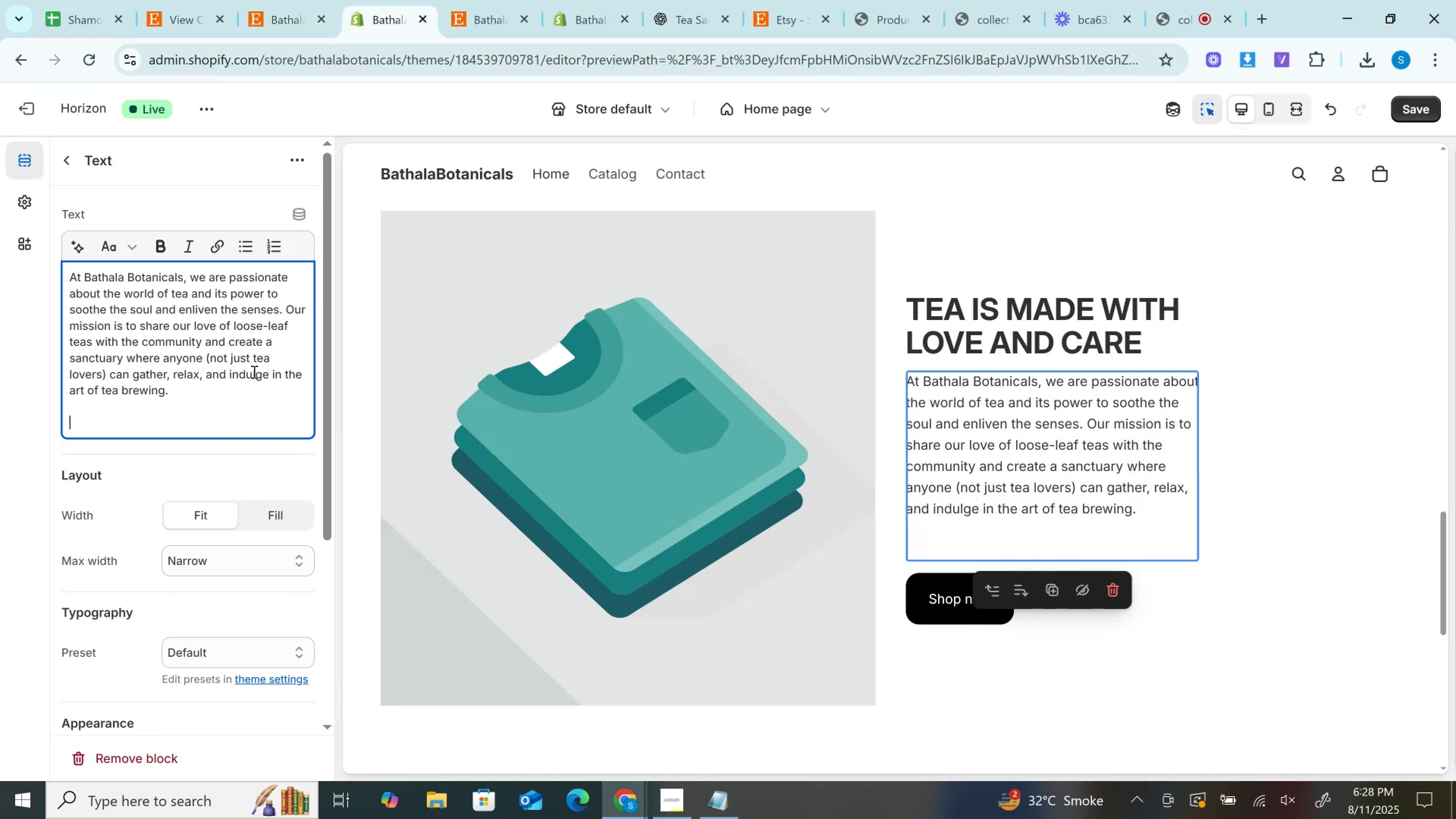 
key(Backspace)
 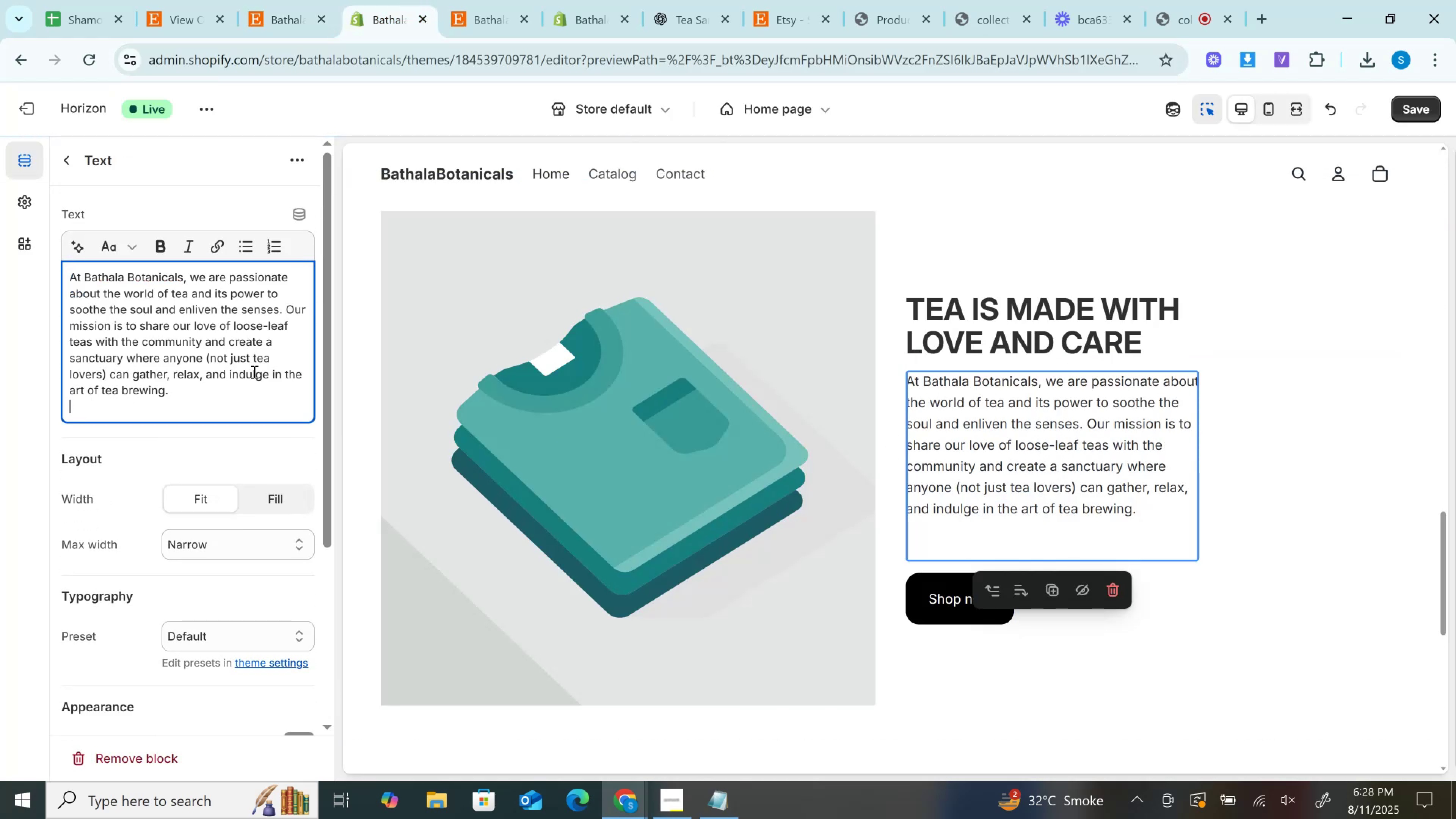 
key(Backspace)
 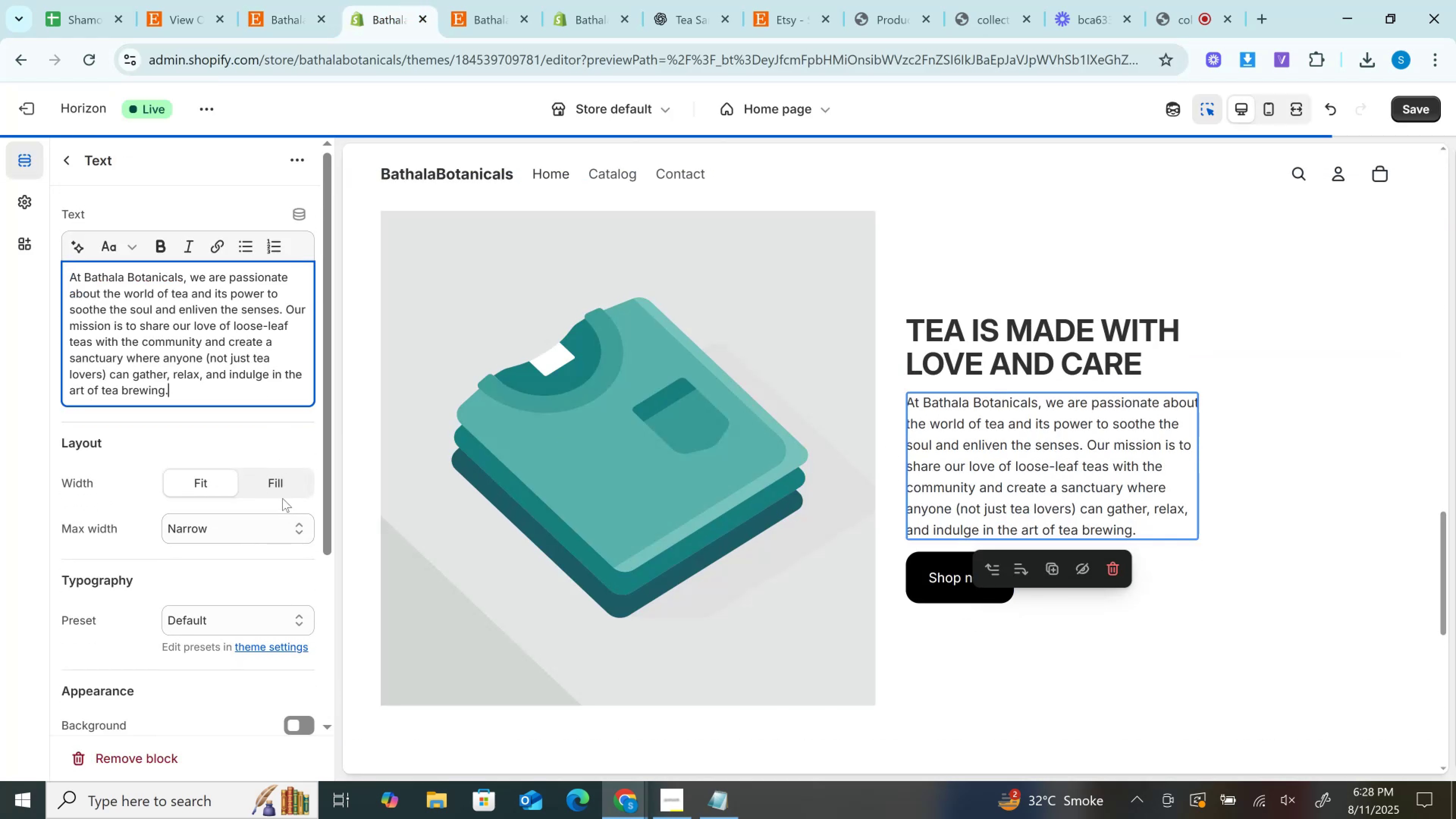 
left_click([277, 481])
 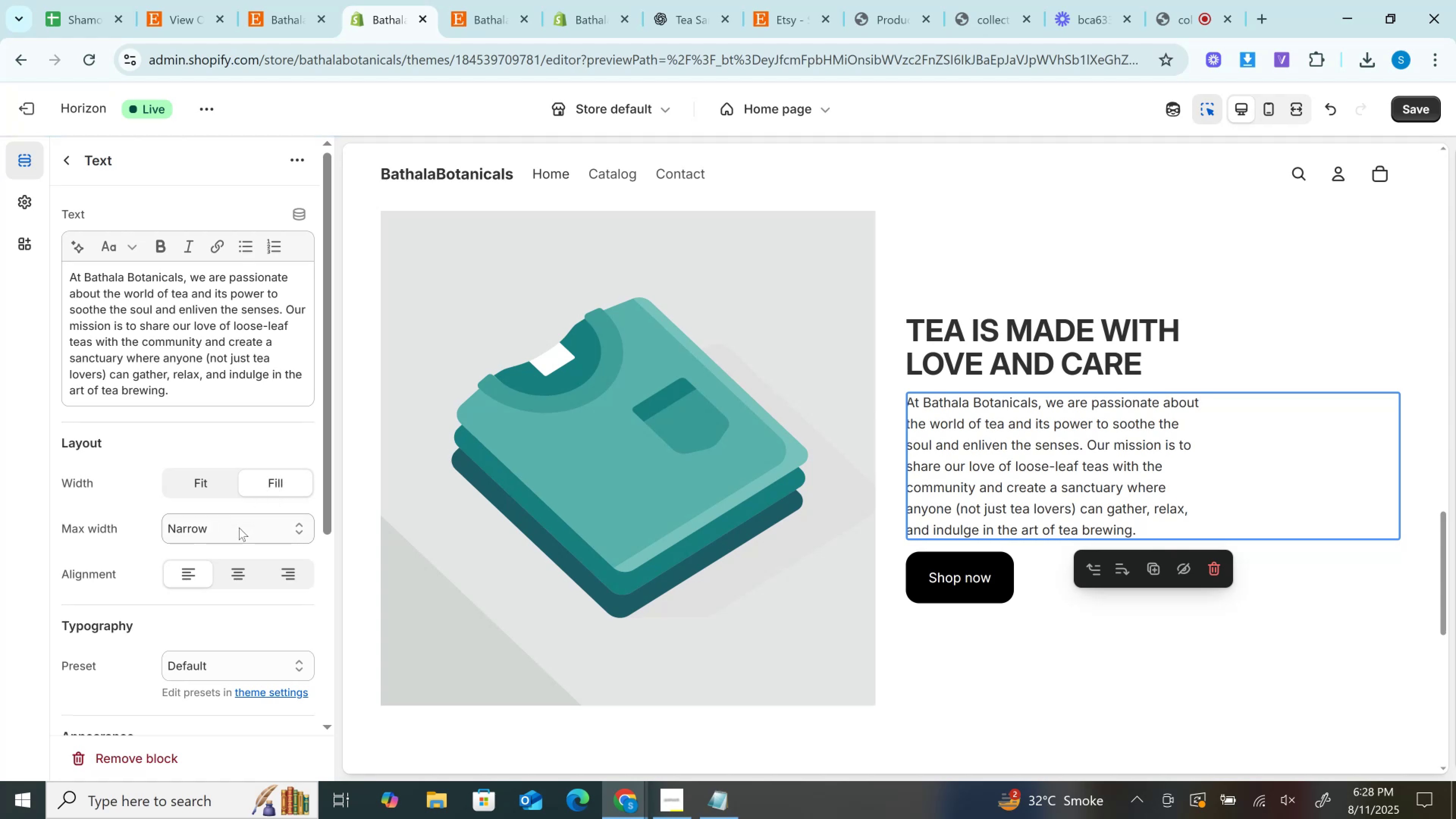 
left_click([206, 403])
 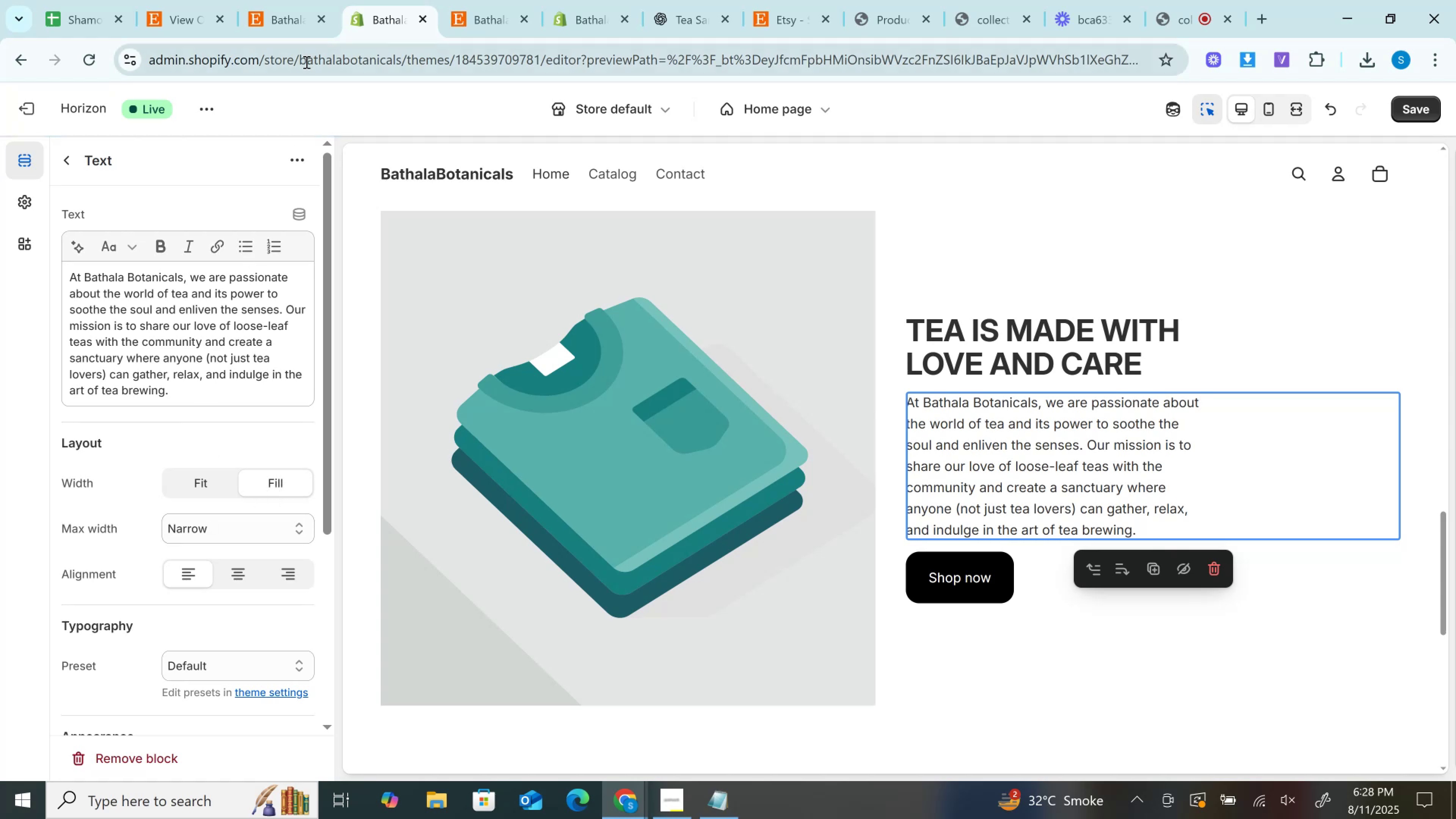 
left_click([305, 62])
 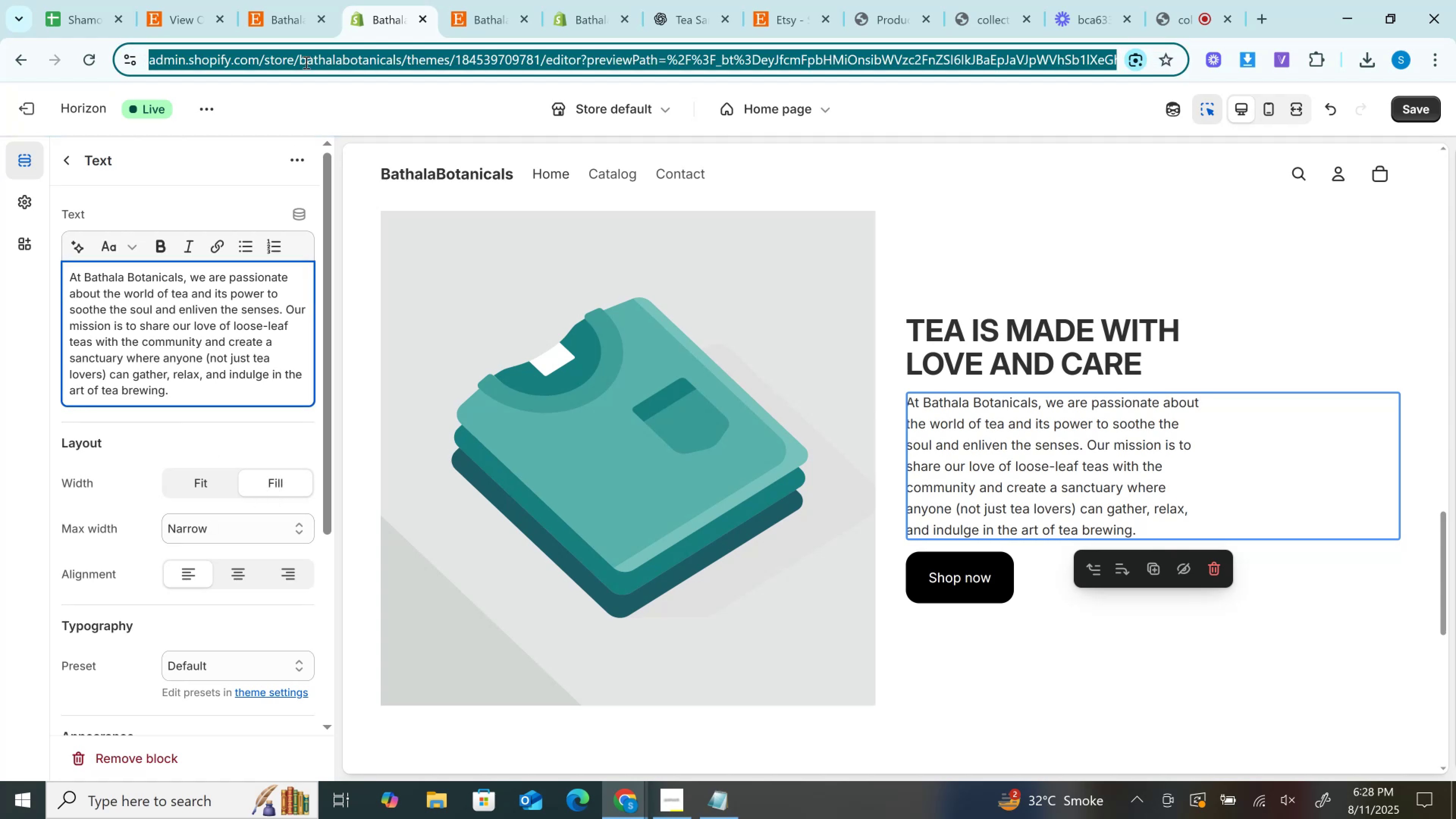 
key(Control+A)
 